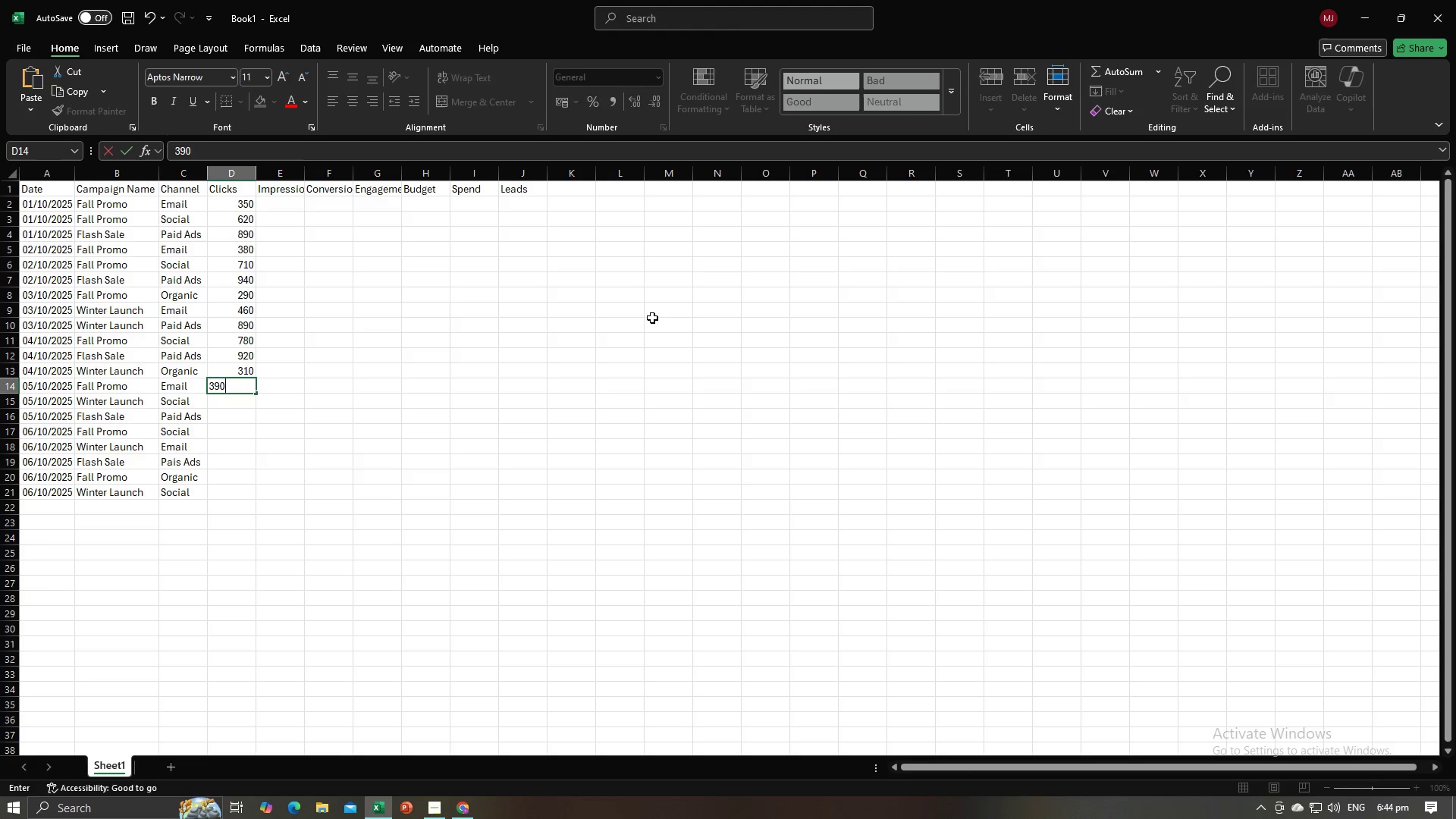 
key(NumpadEnter)
 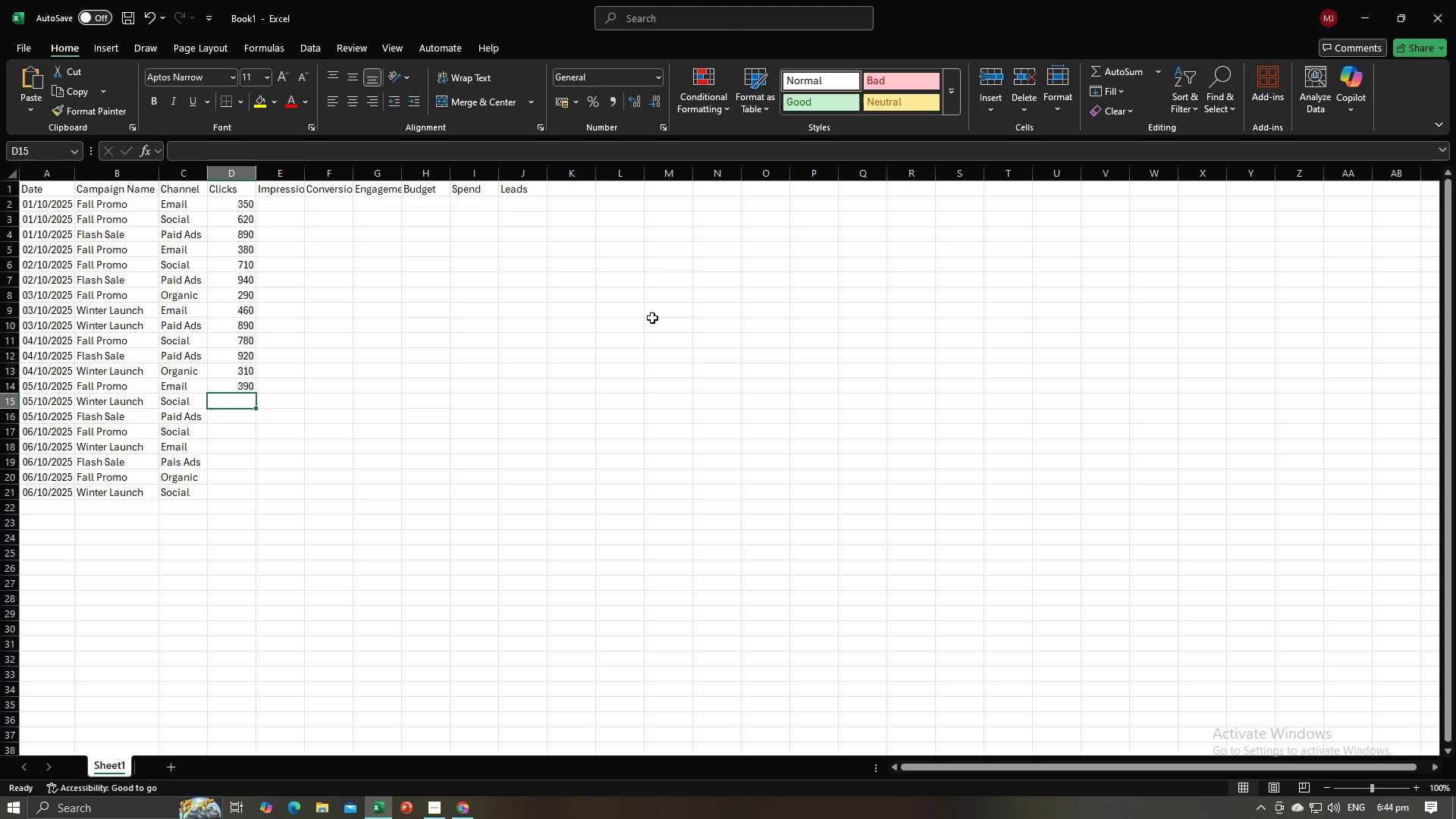 
key(Alt+AltLeft)
 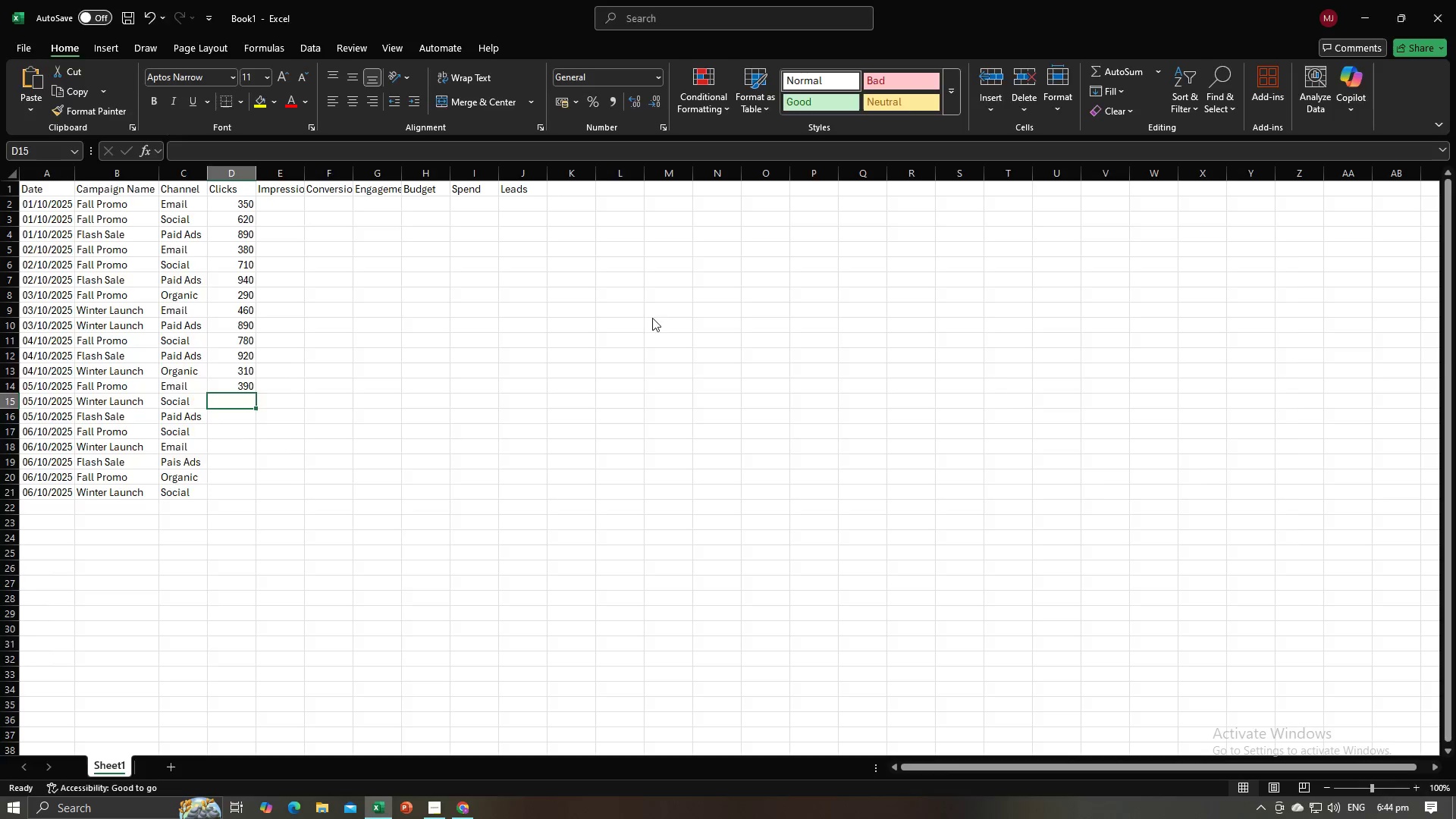 
key(Alt+Tab)
 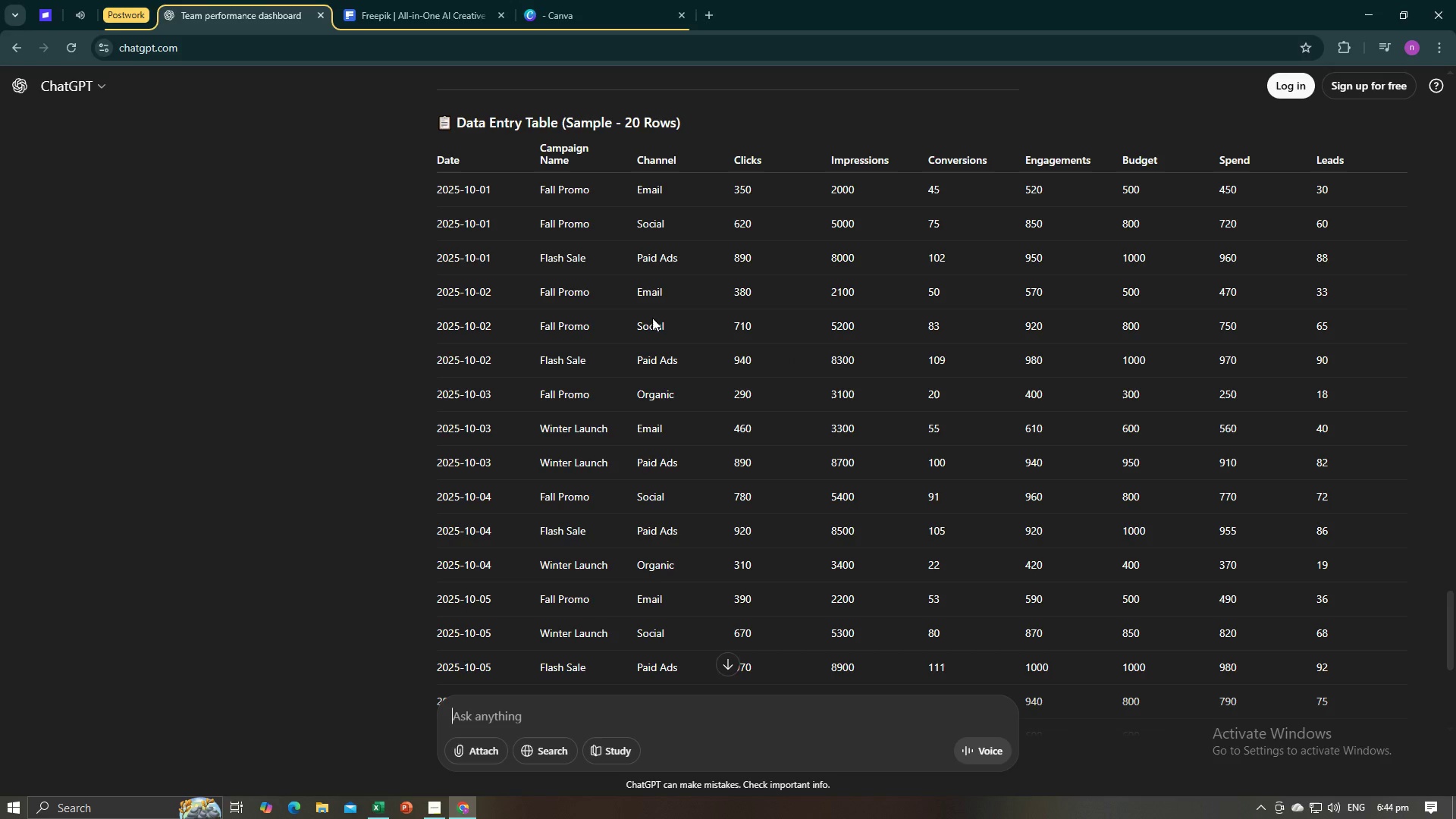 
key(Alt+AltLeft)
 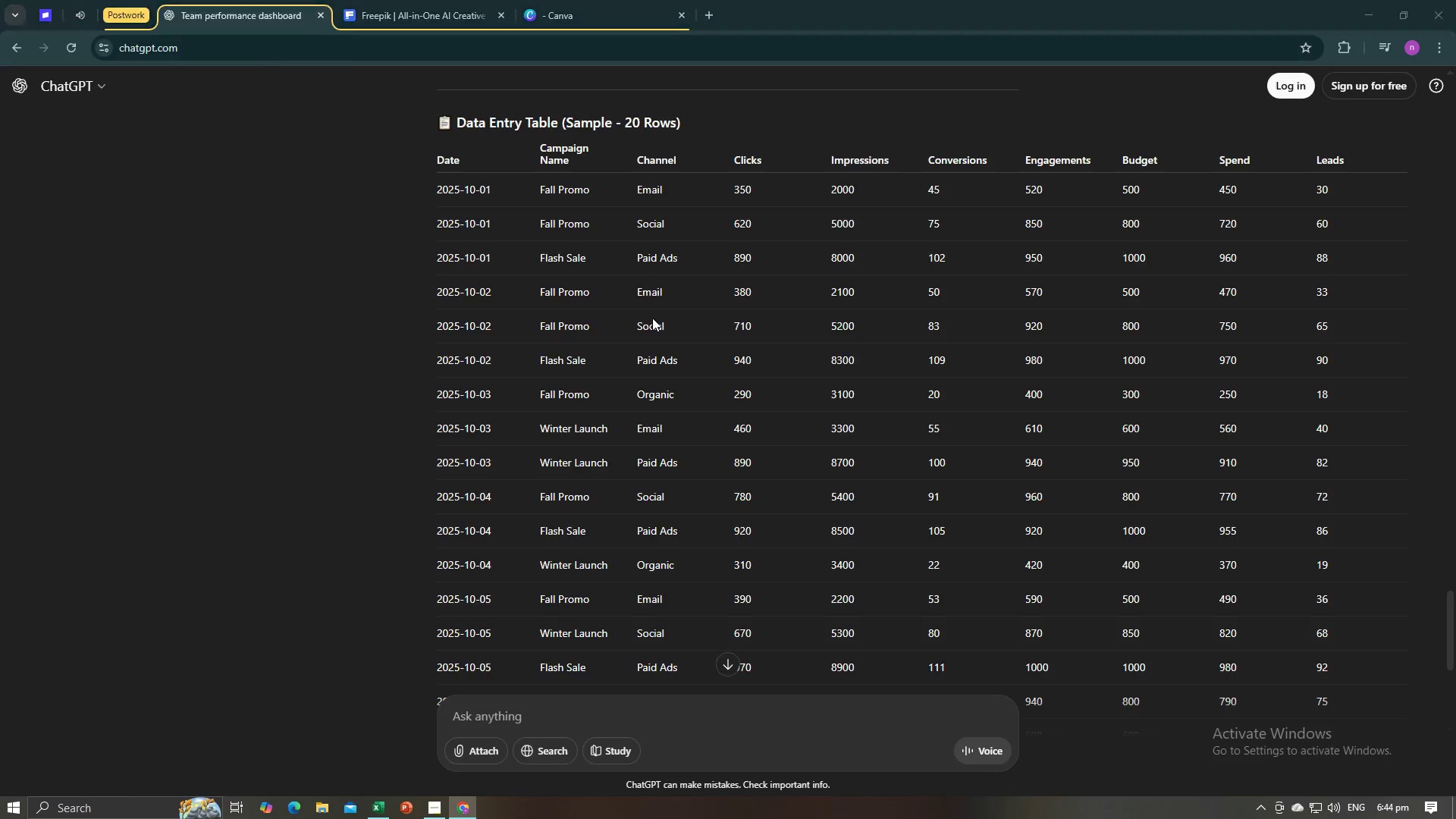 
key(Alt+Tab)
 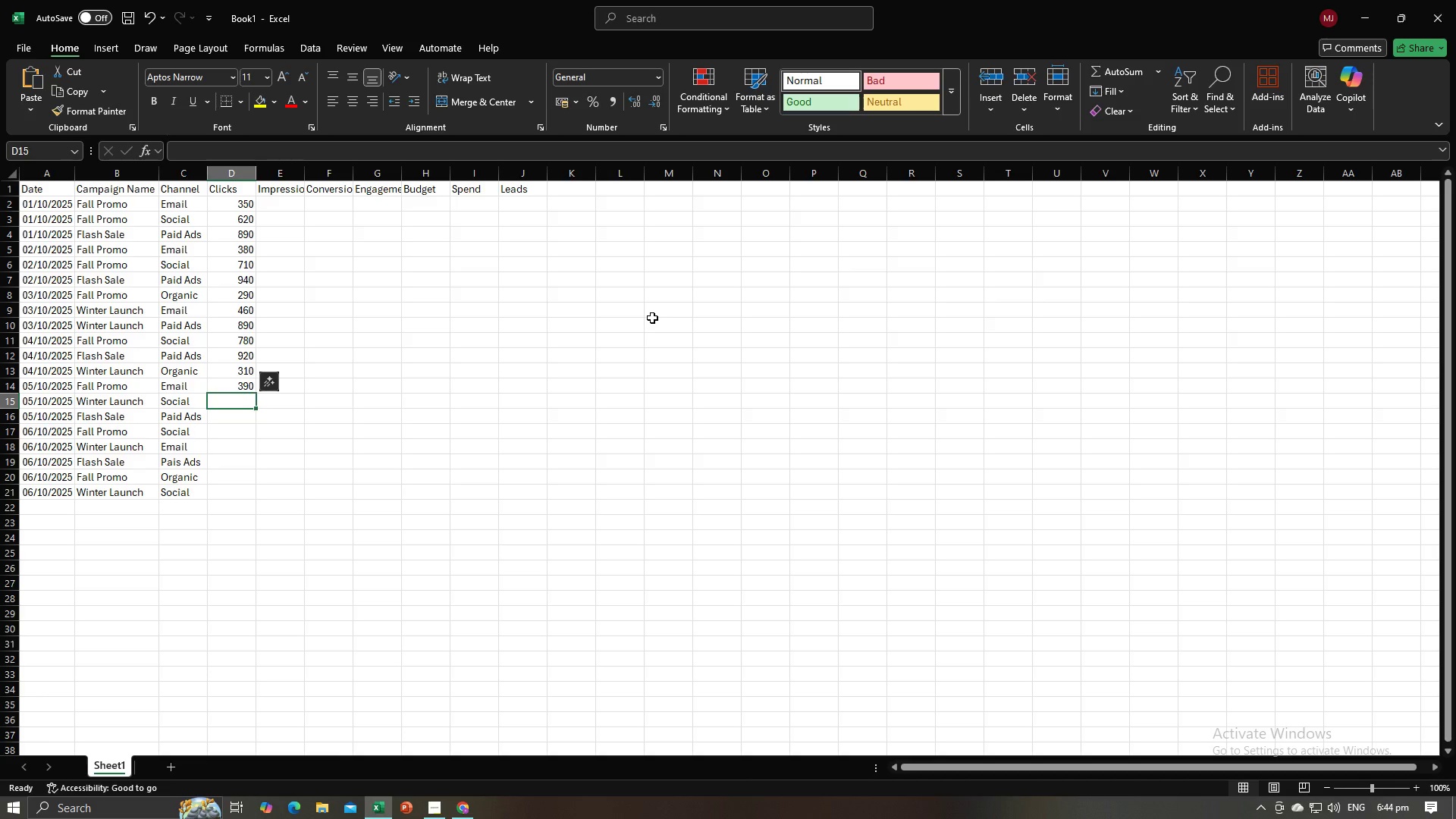 
key(Numpad6)
 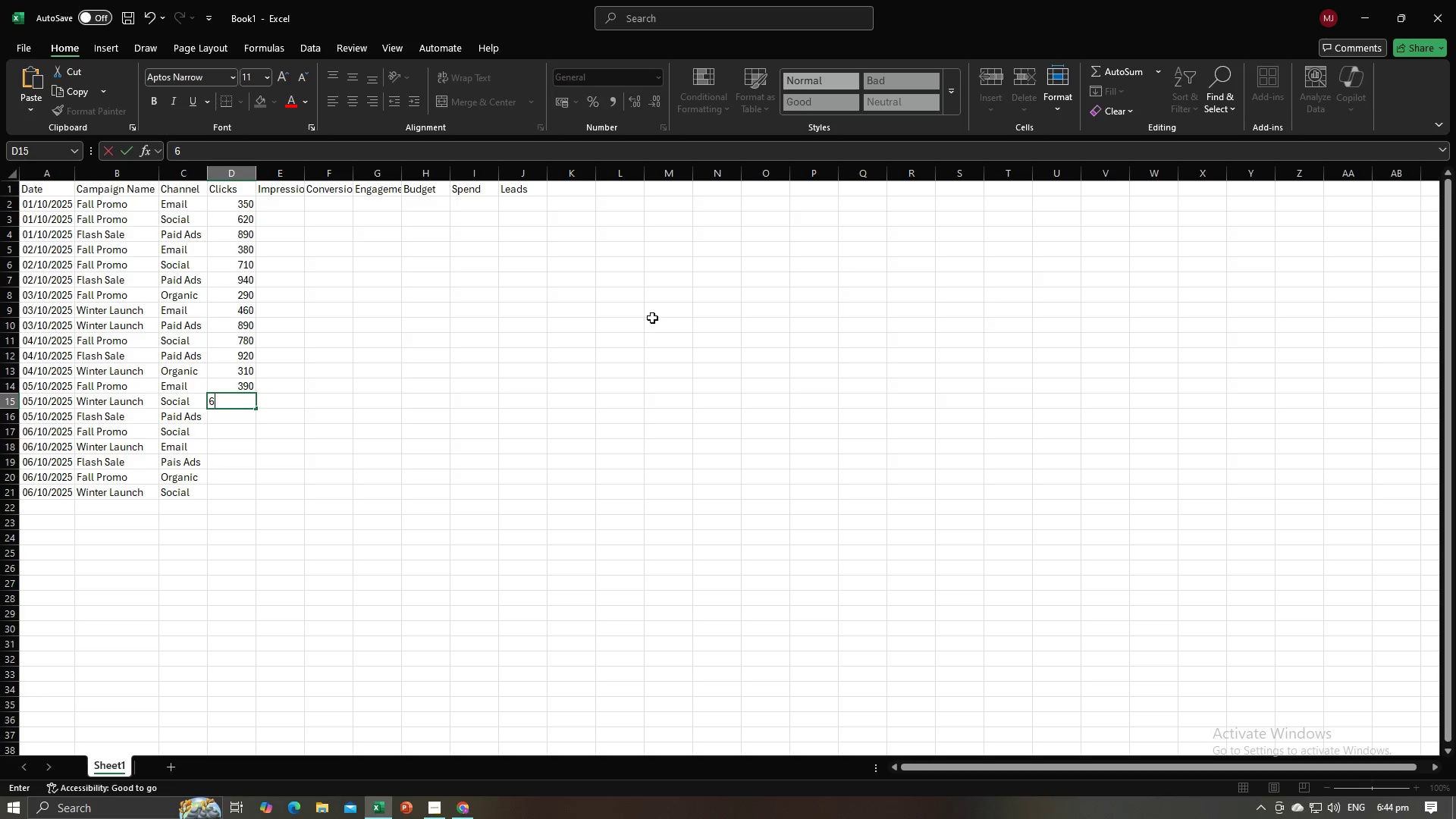 
key(Numpad7)
 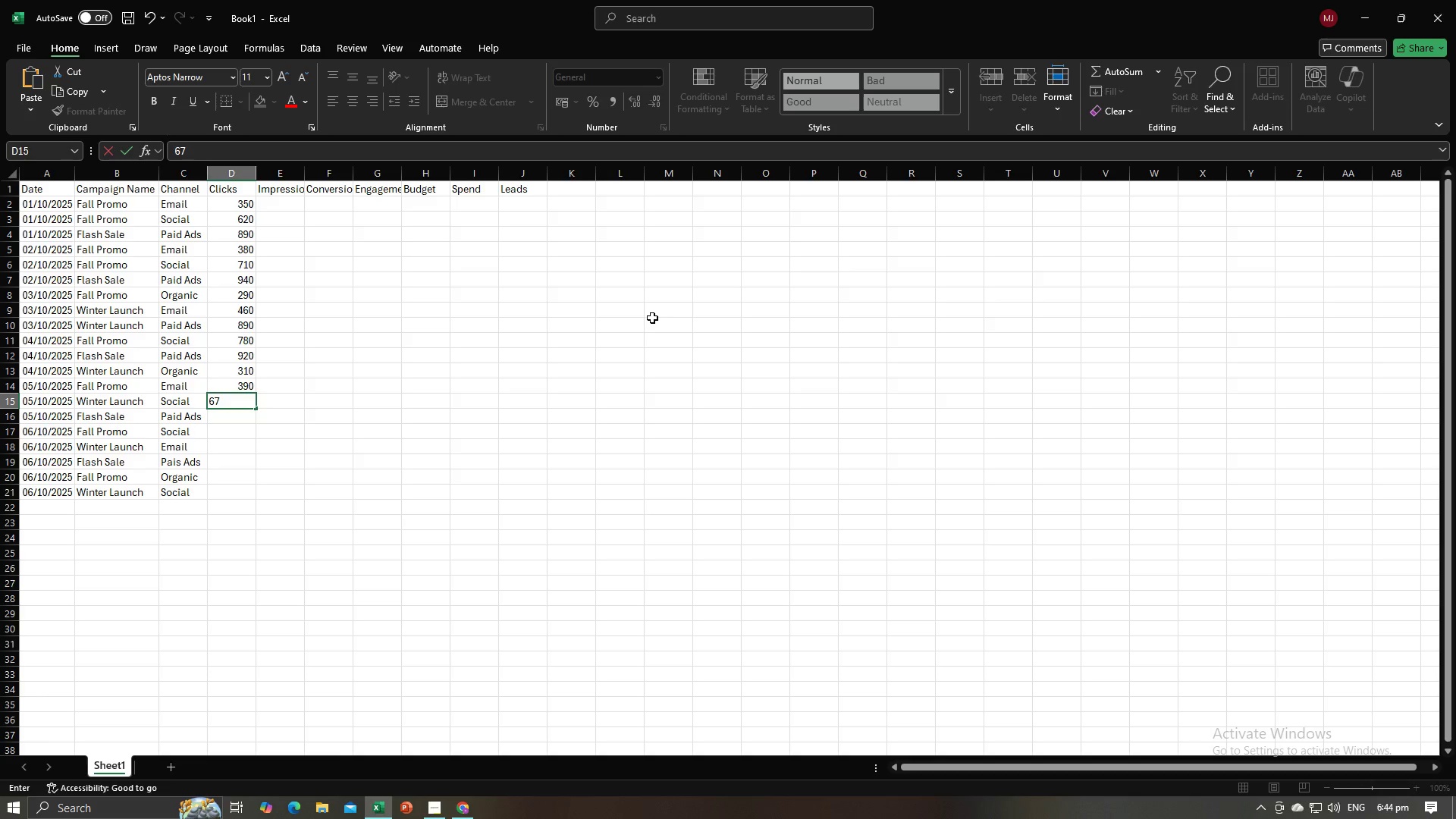 
key(Numpad0)
 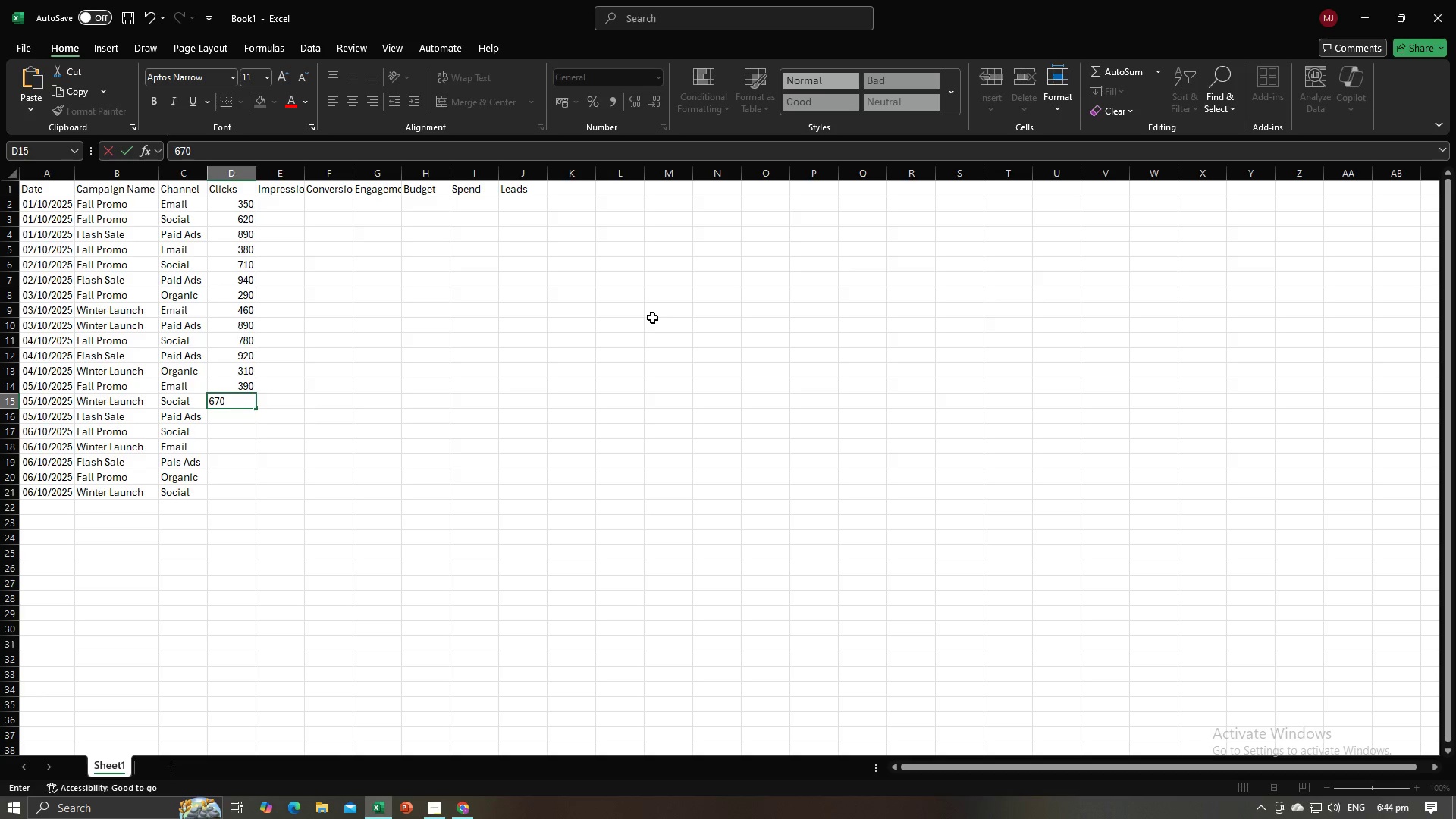 
key(NumpadEnter)
 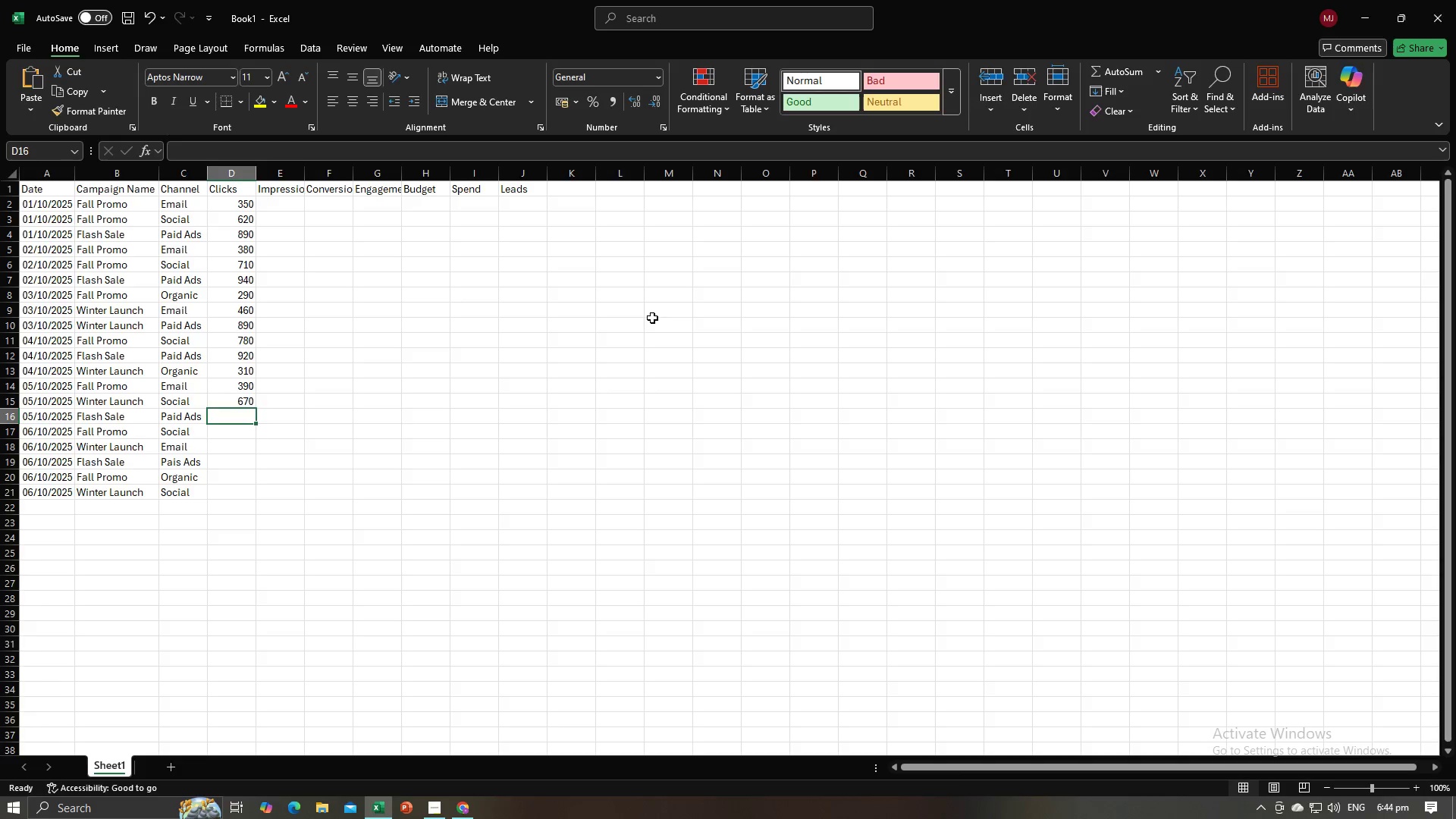 
key(Alt+AltLeft)
 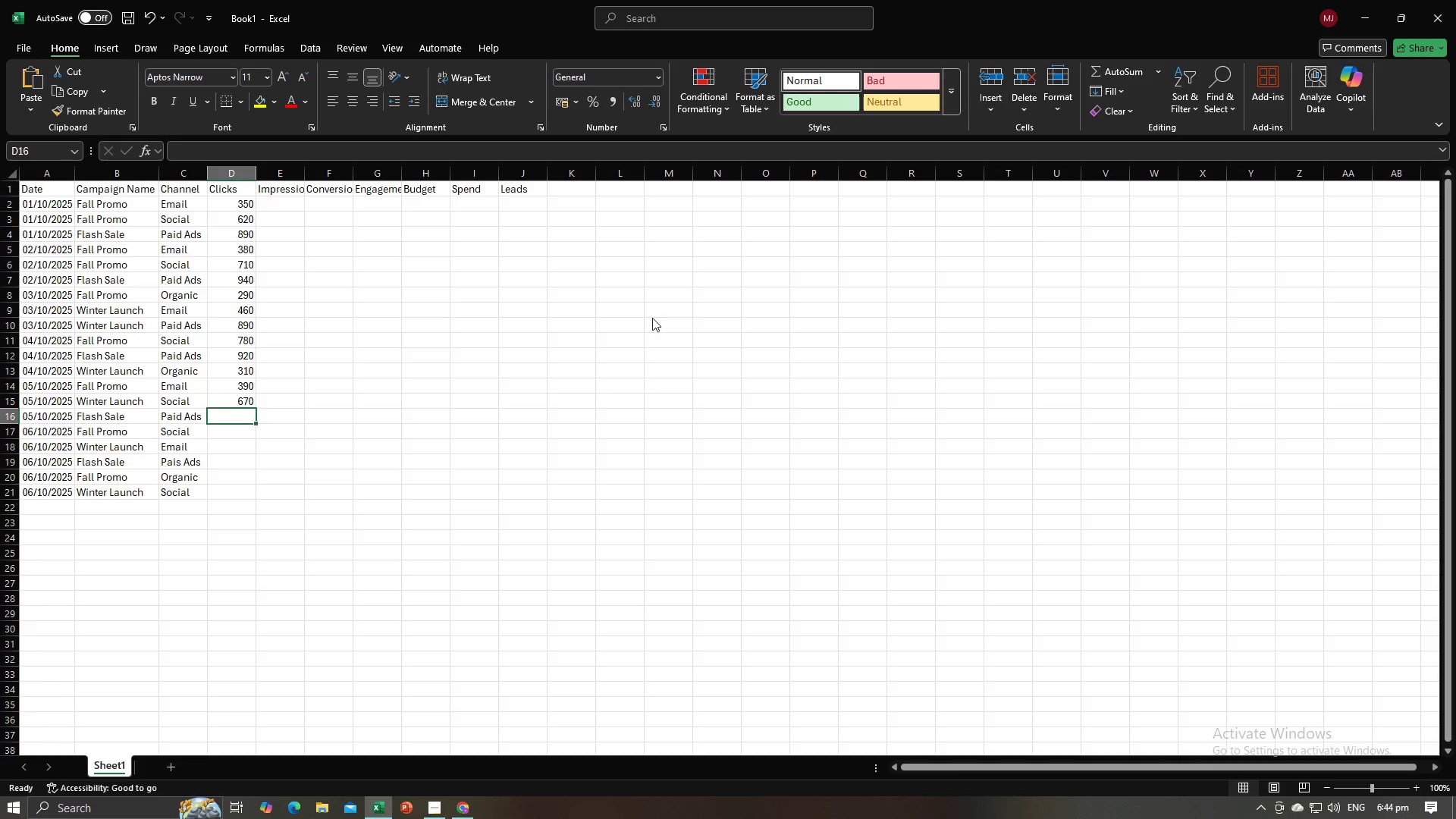 
key(Alt+Tab)
 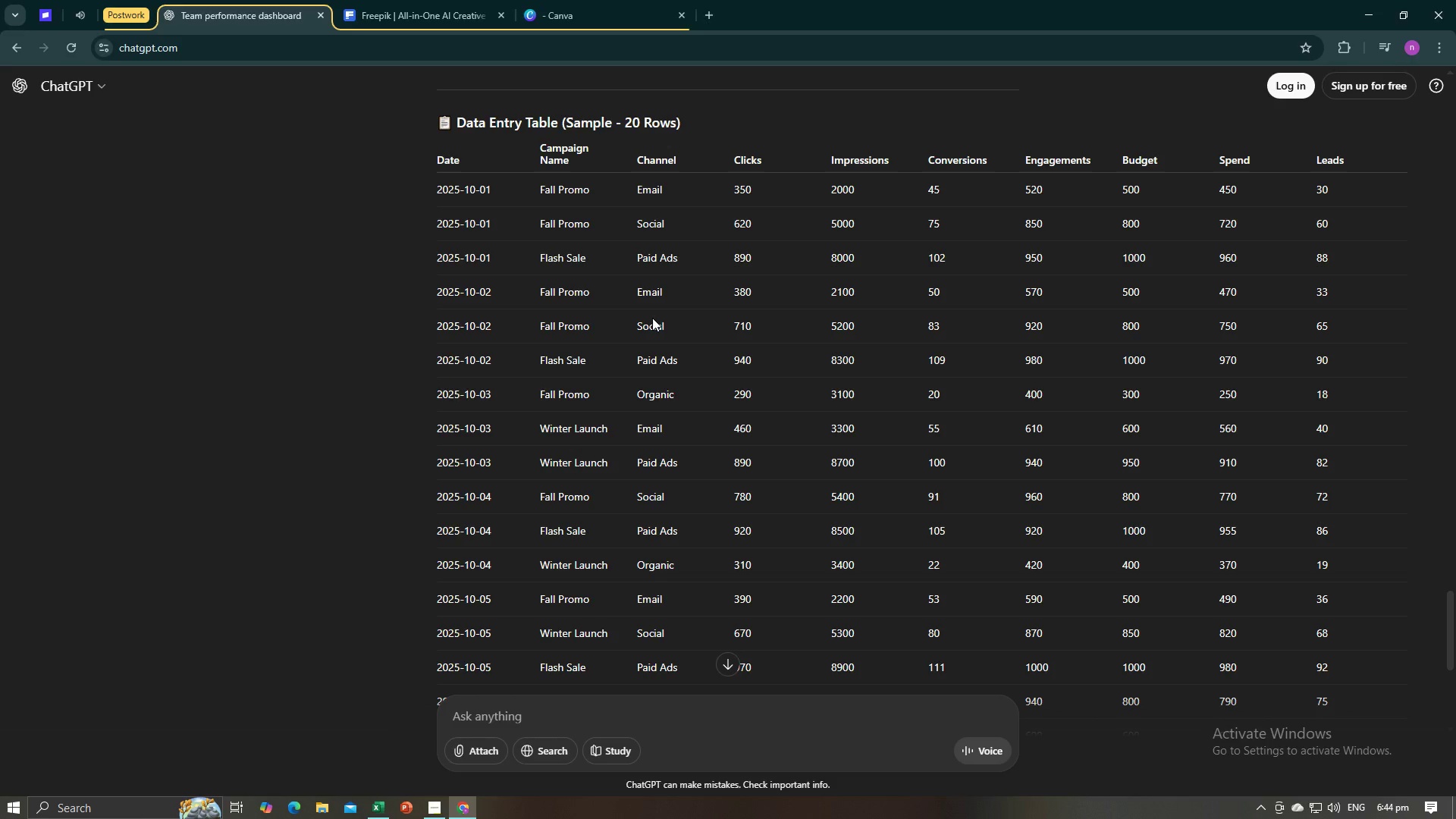 
key(Alt+AltLeft)
 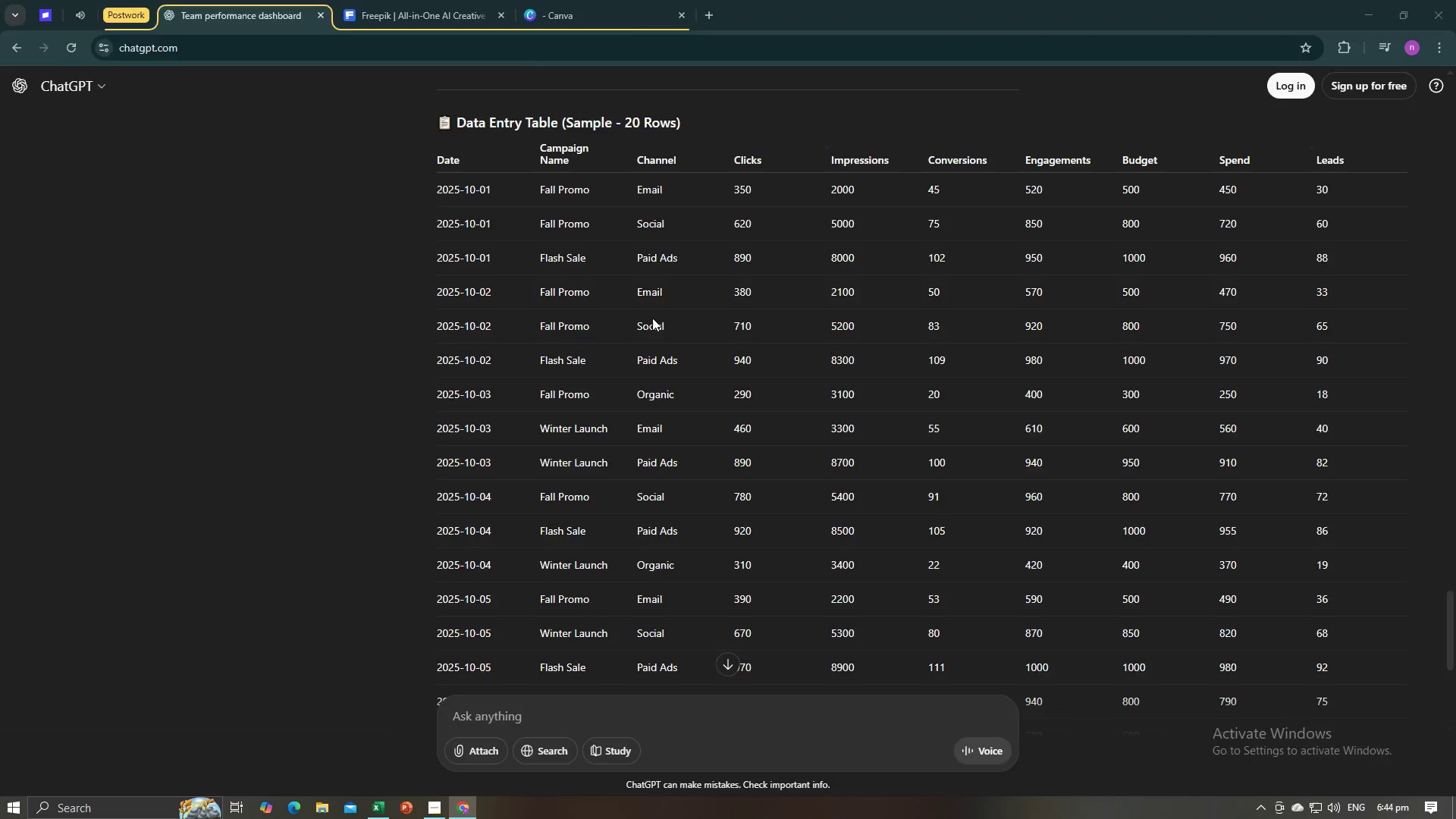 
key(Alt+Tab)
 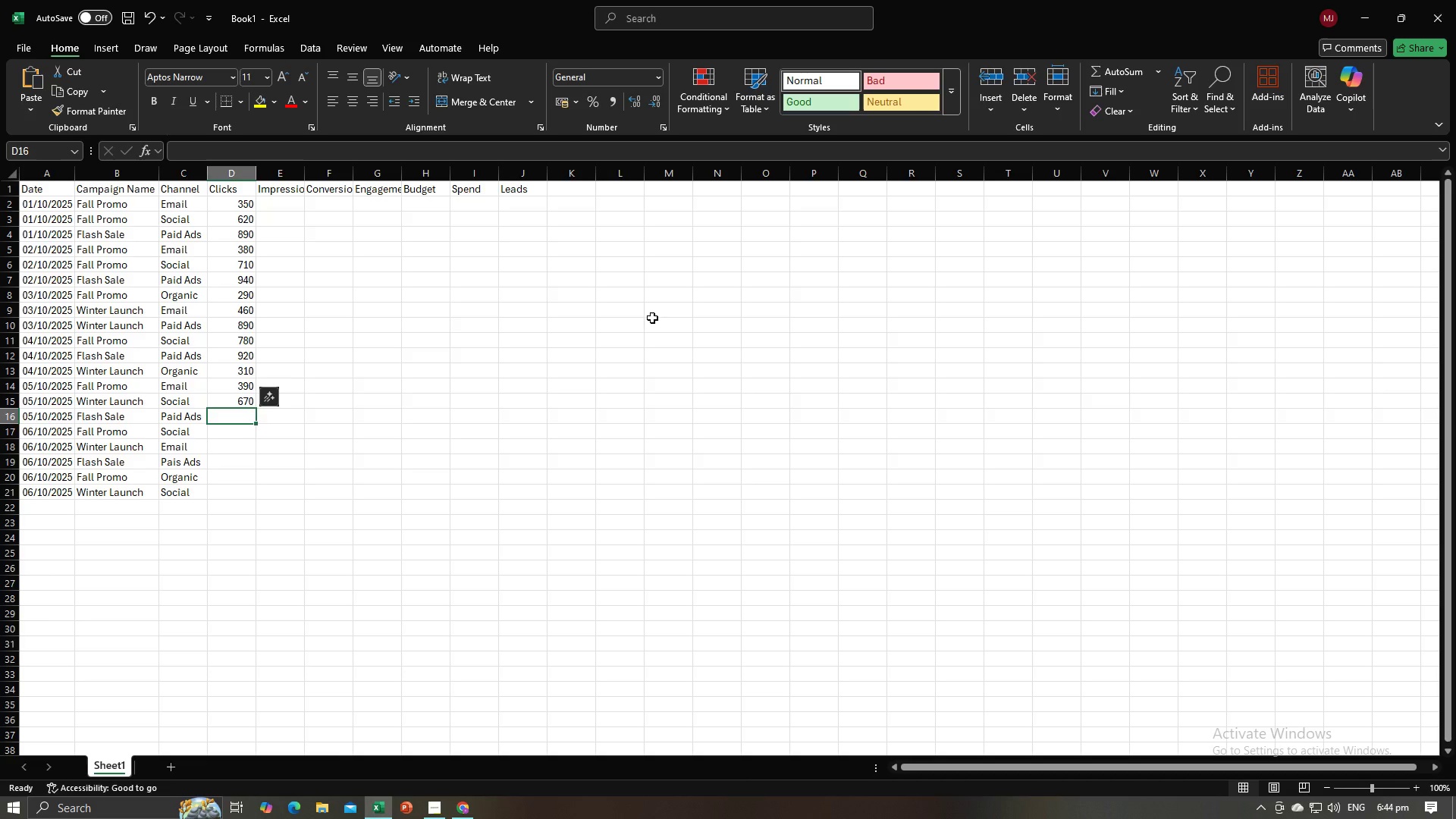 
key(Alt+AltLeft)
 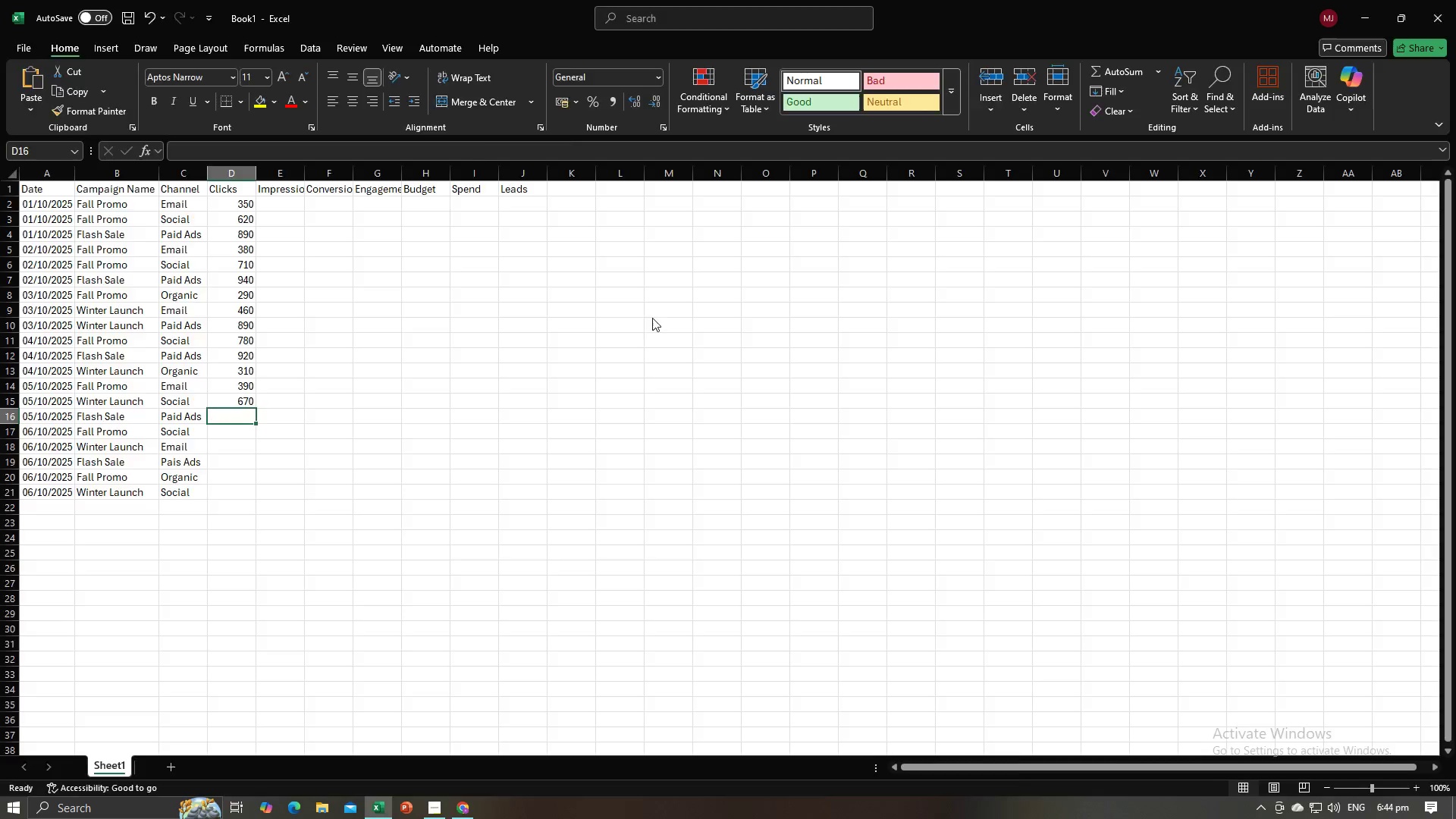 
key(Alt+Tab)
 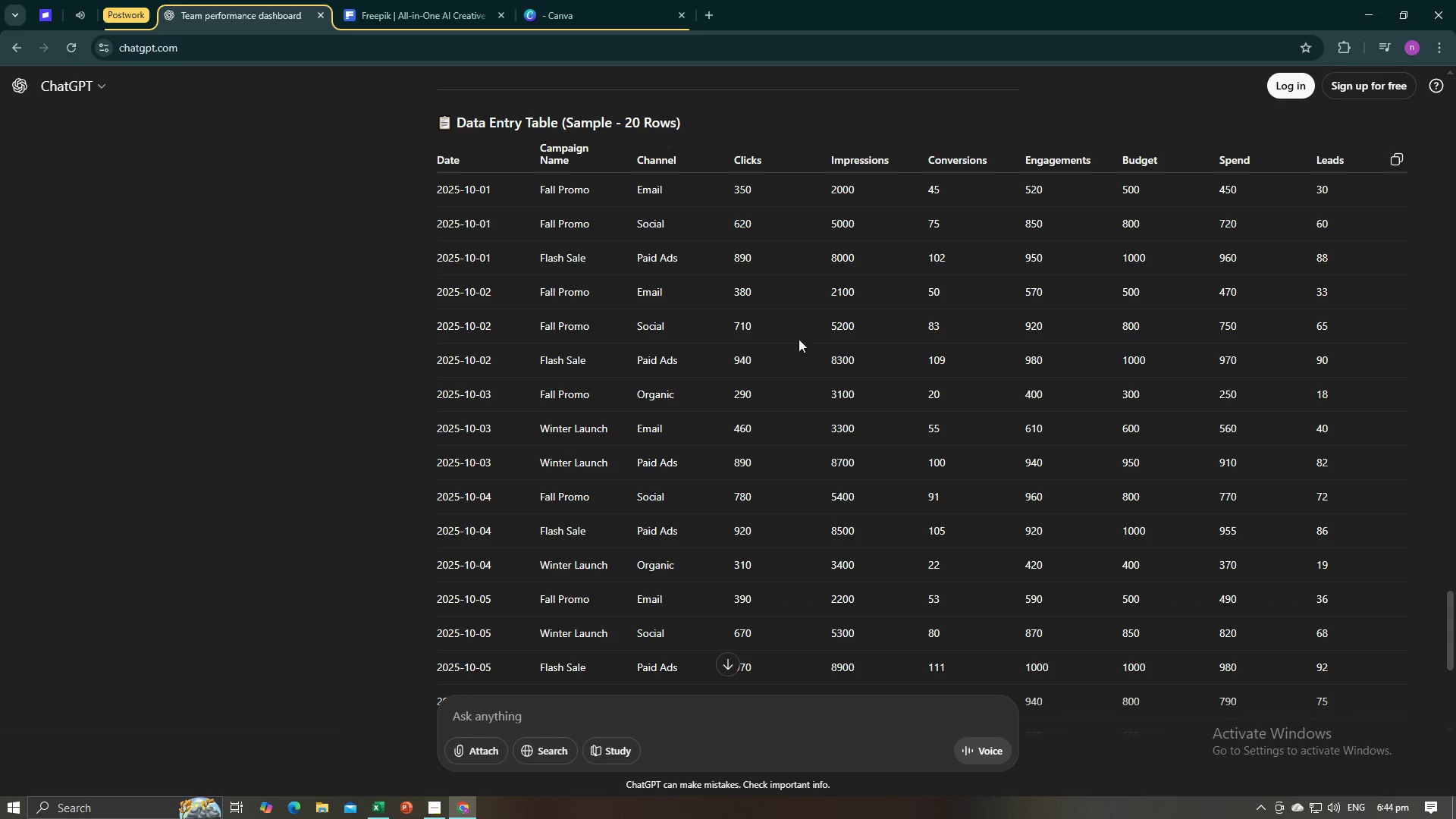 
scroll: coordinate [862, 359], scroll_direction: down, amount: 2.0
 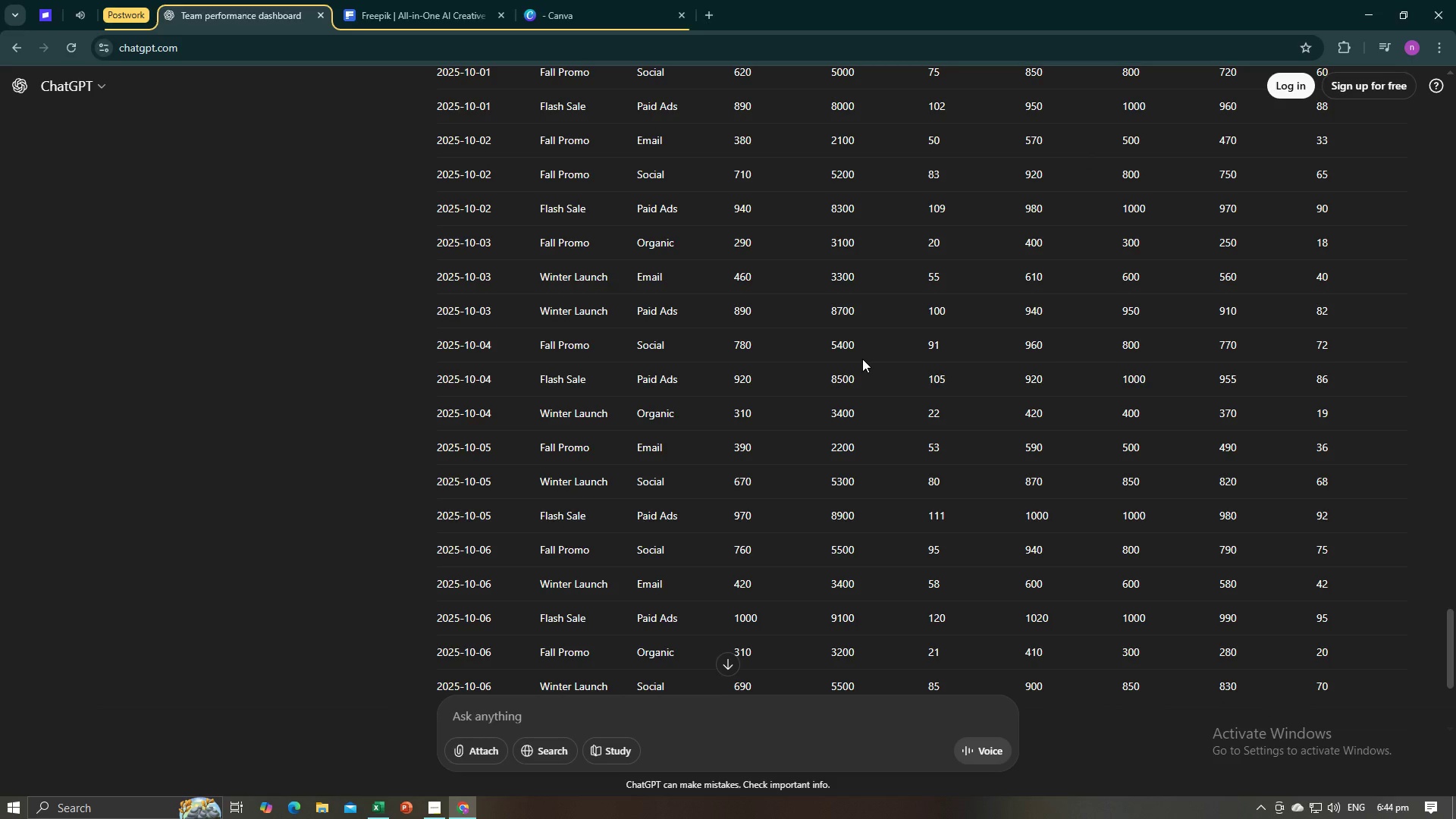 
key(Alt+AltLeft)
 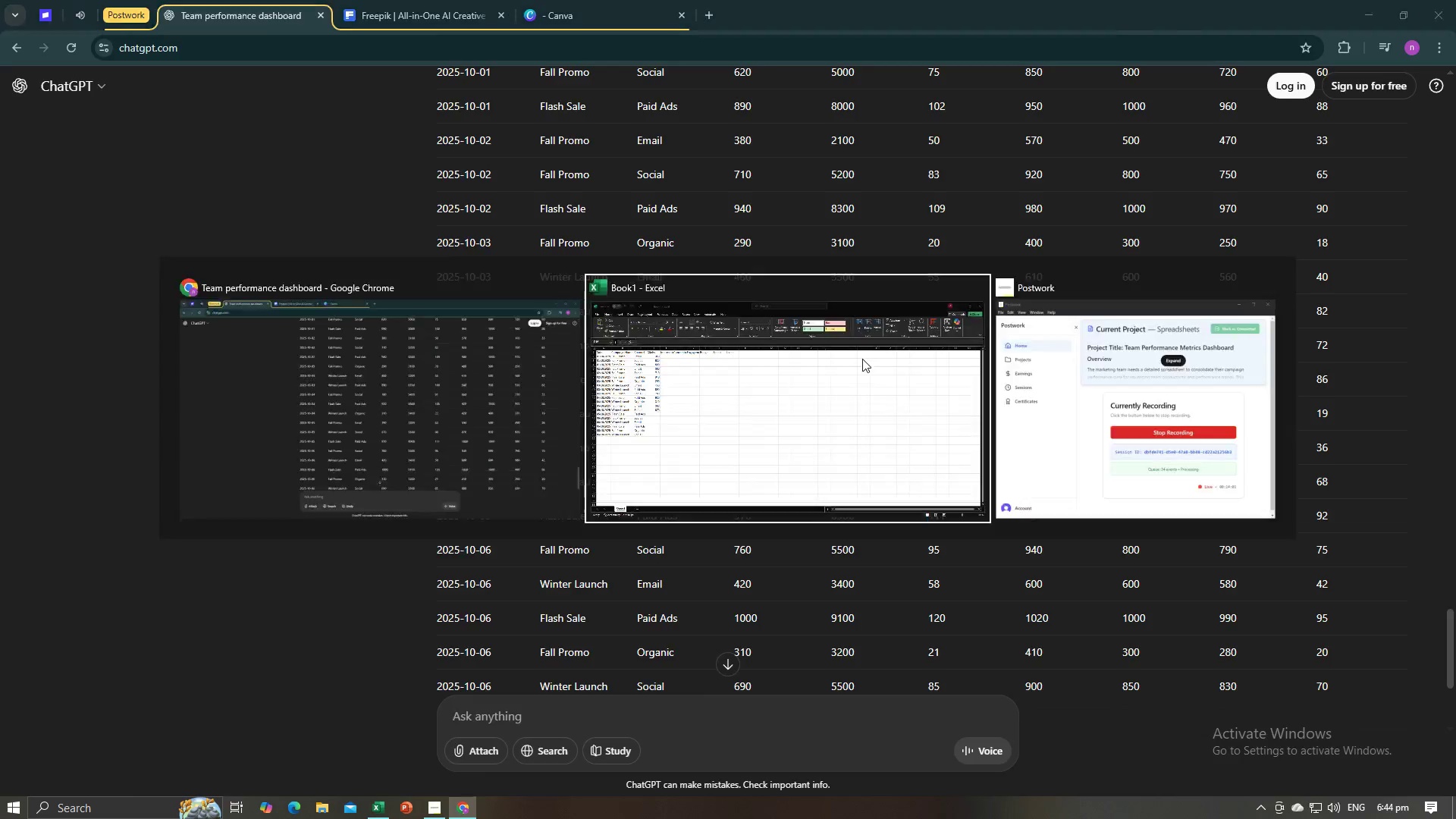 
key(Alt+Tab)
 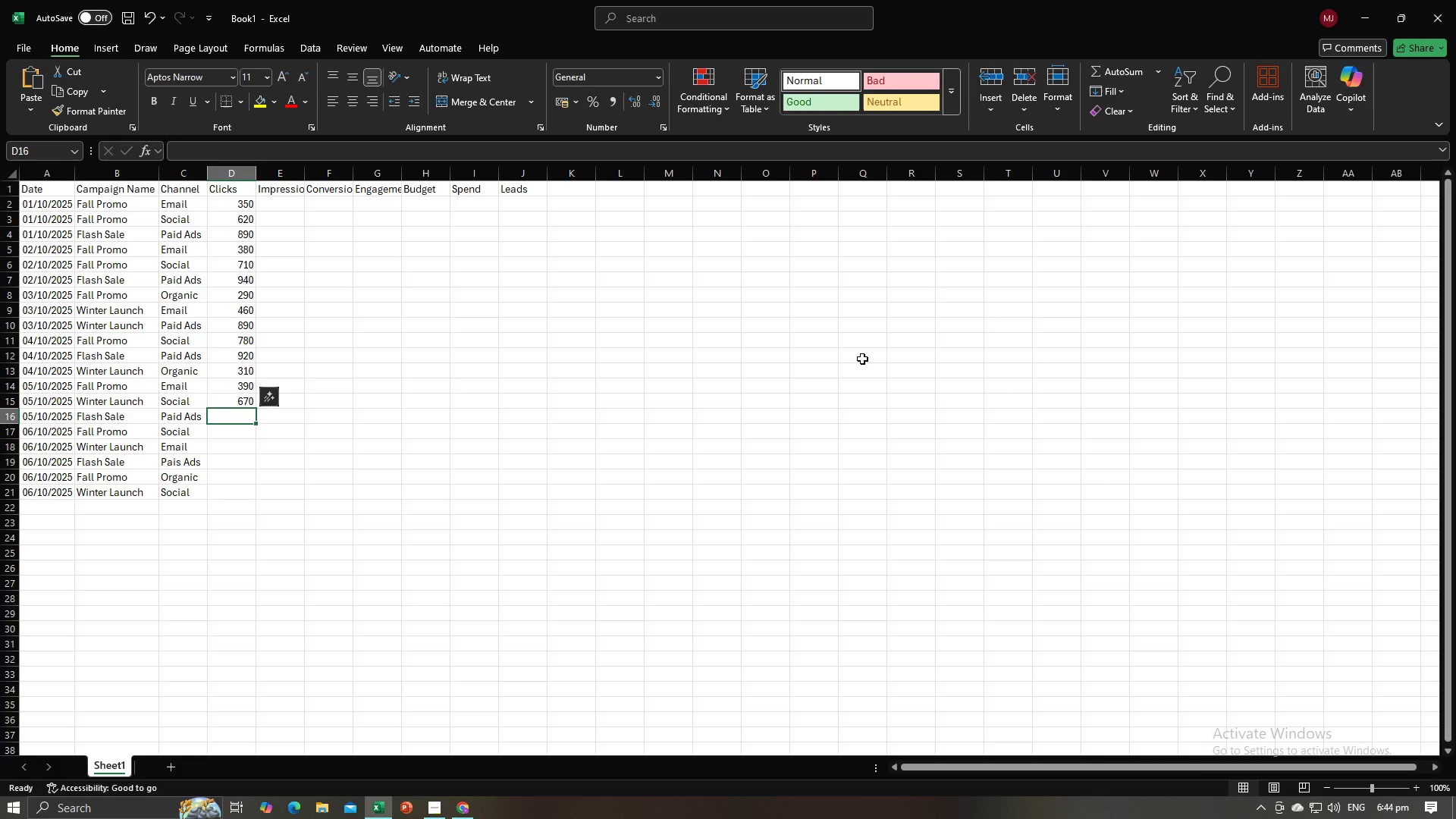 
key(Alt+AltLeft)
 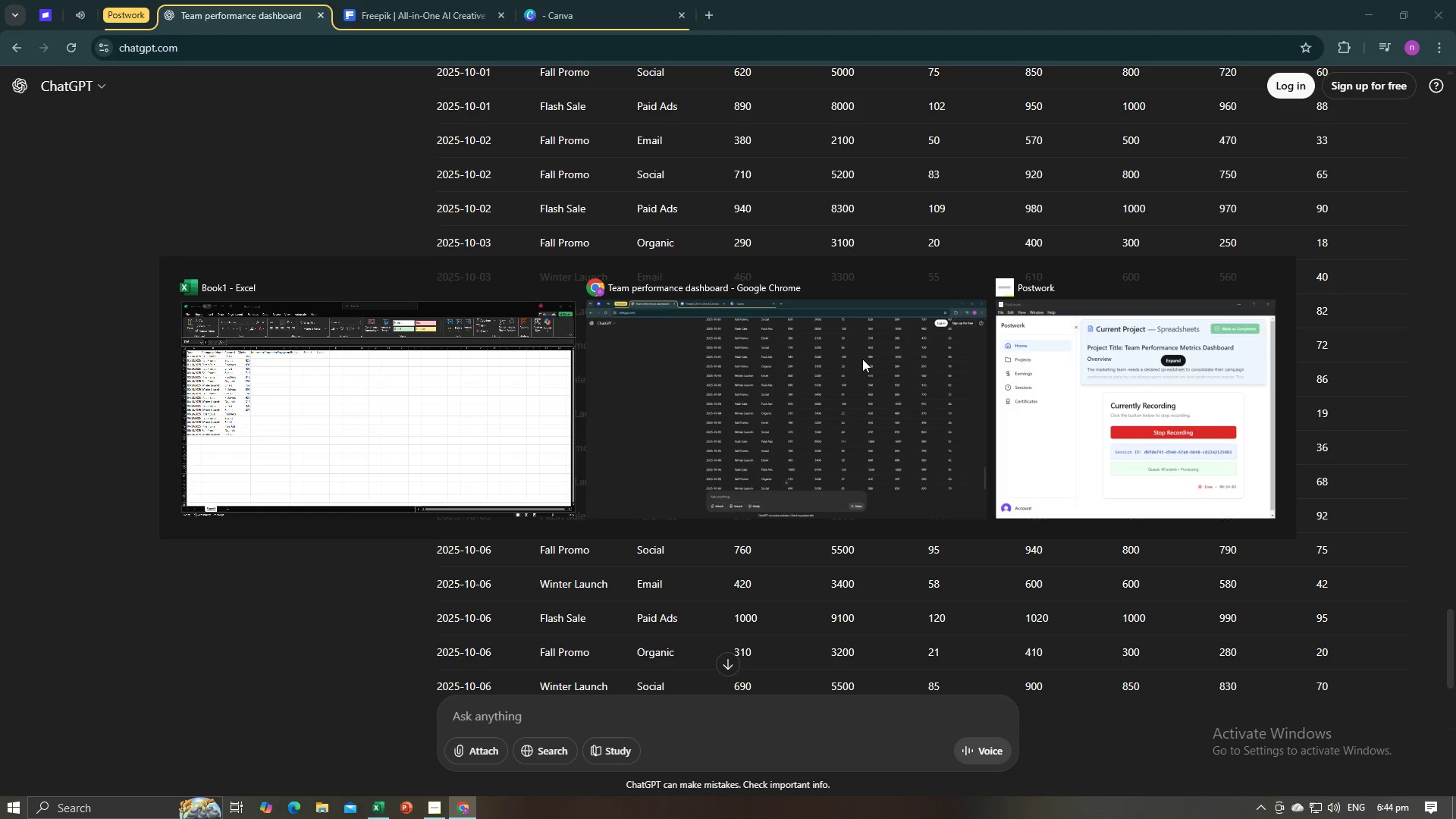 
key(Alt+Tab)
 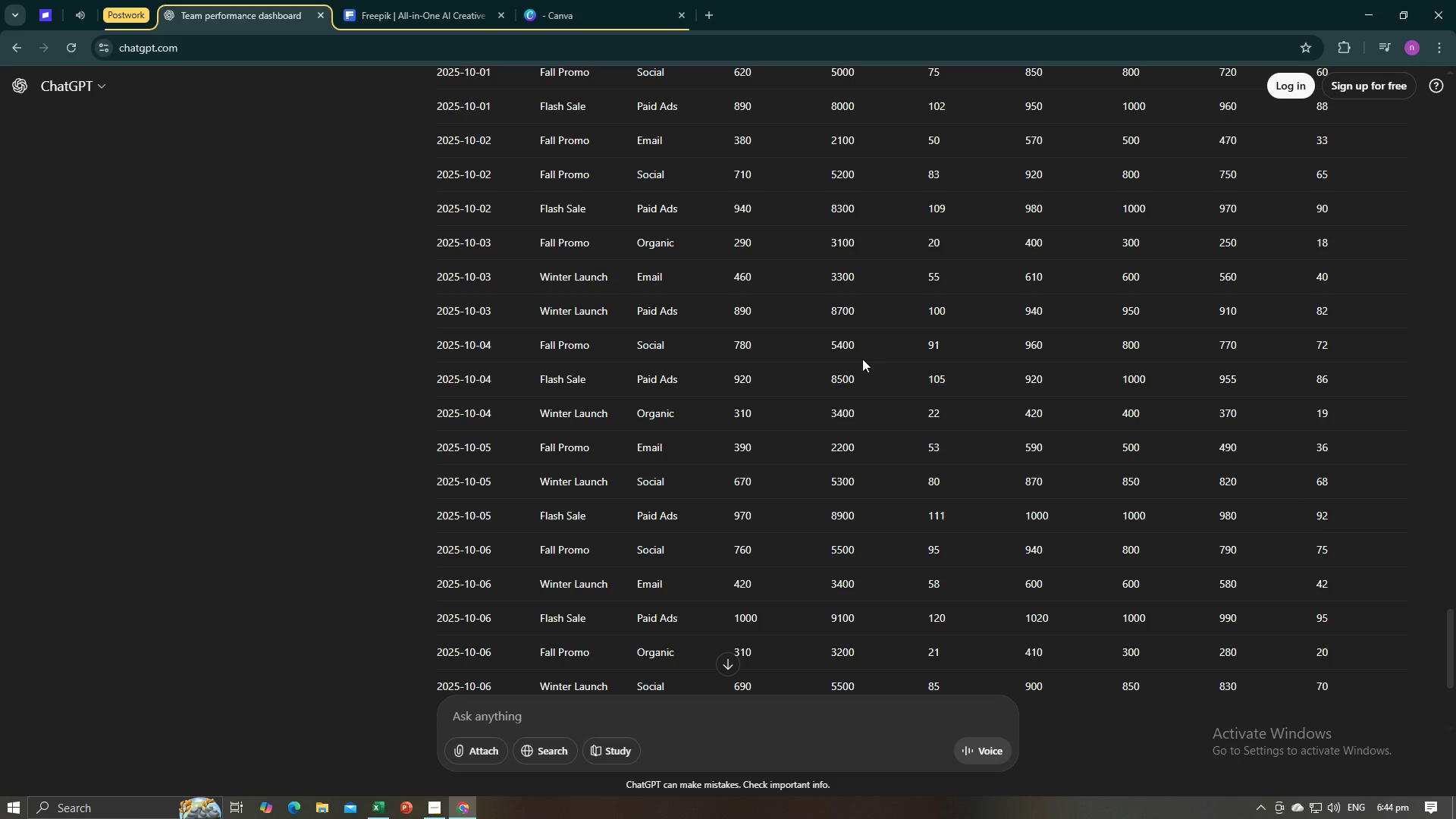 
key(Alt+AltLeft)
 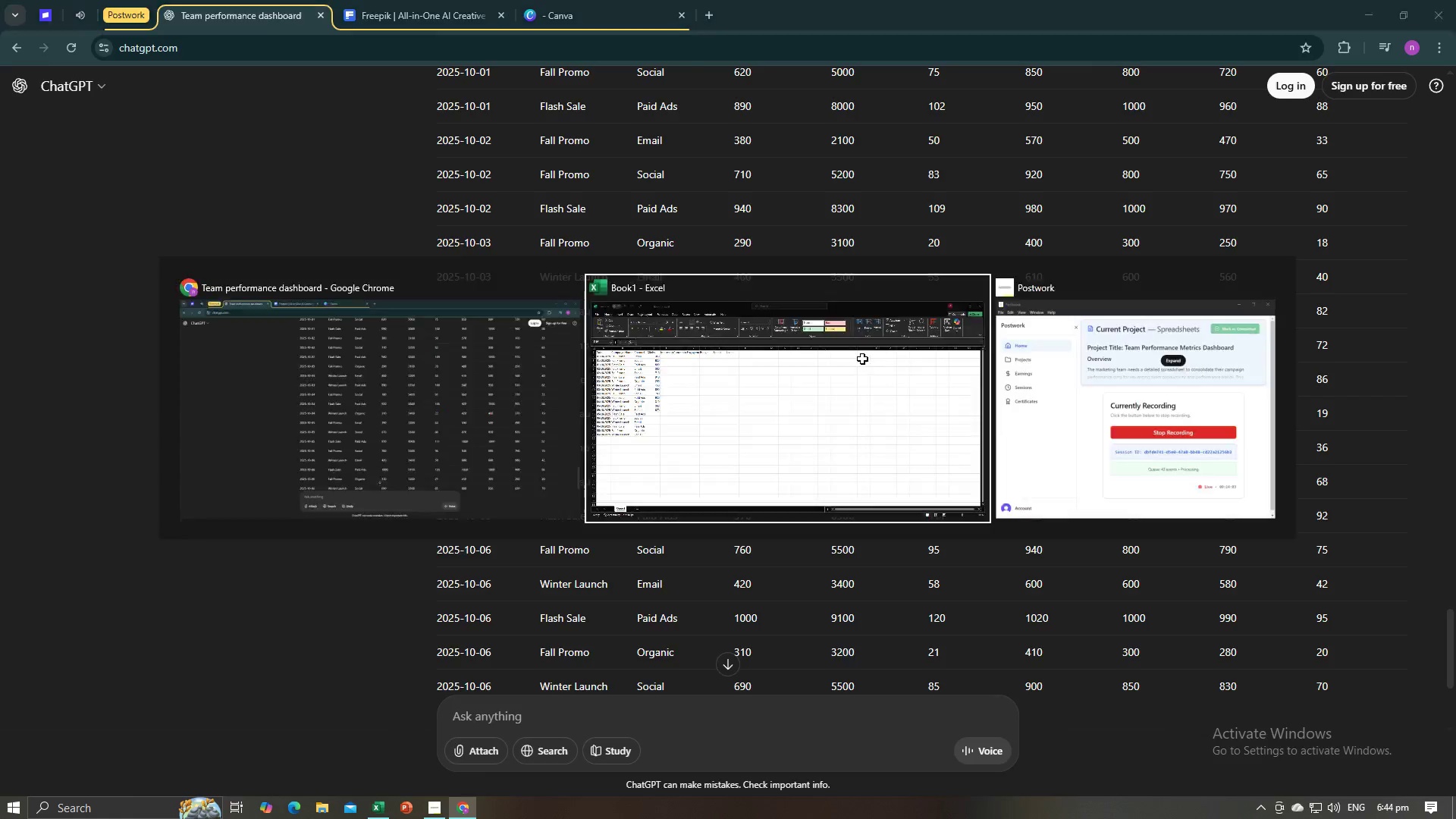 
key(Alt+Tab)
 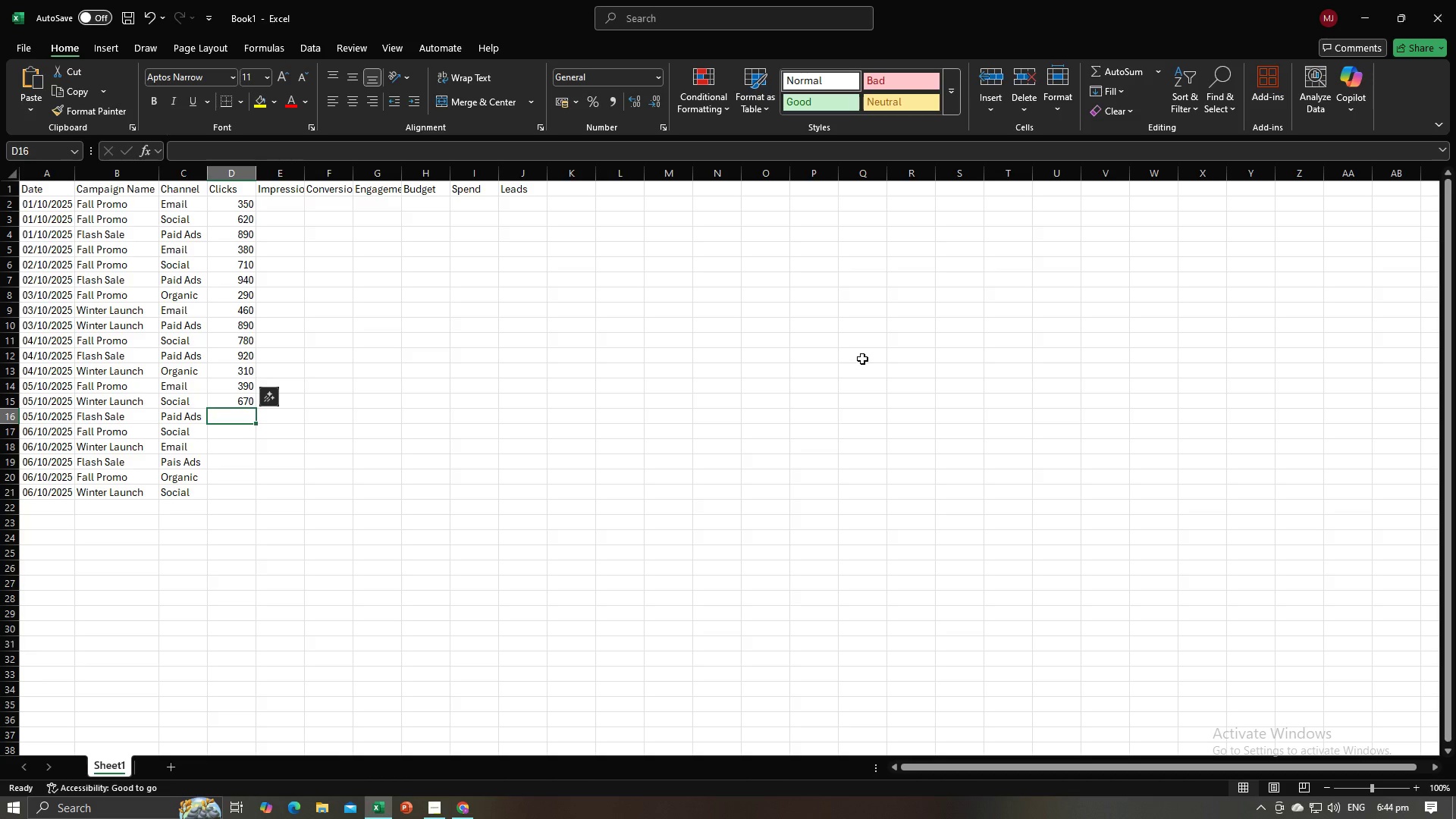 
key(Numpad9)
 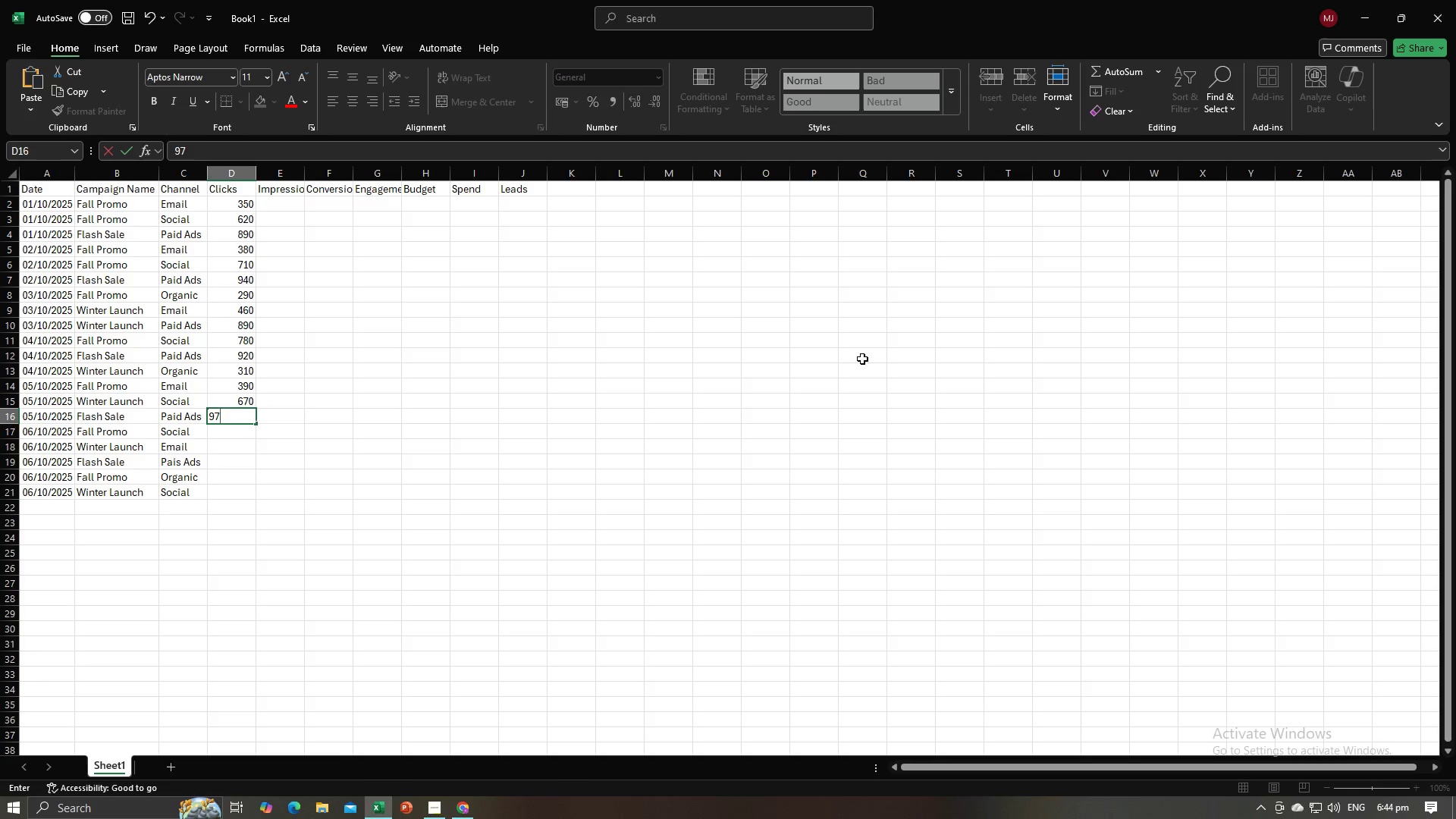 
key(Numpad7)
 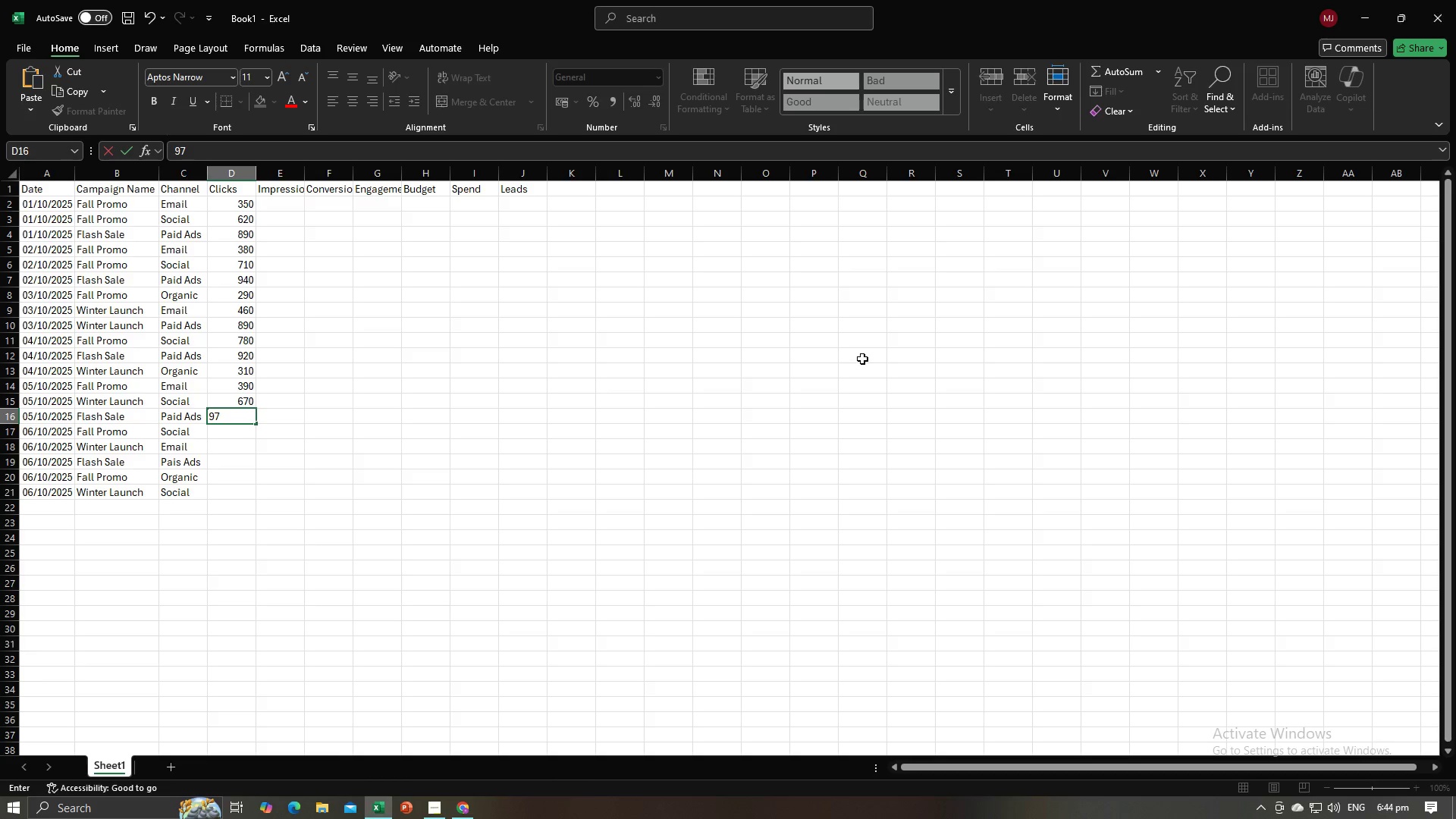 
key(Numpad0)
 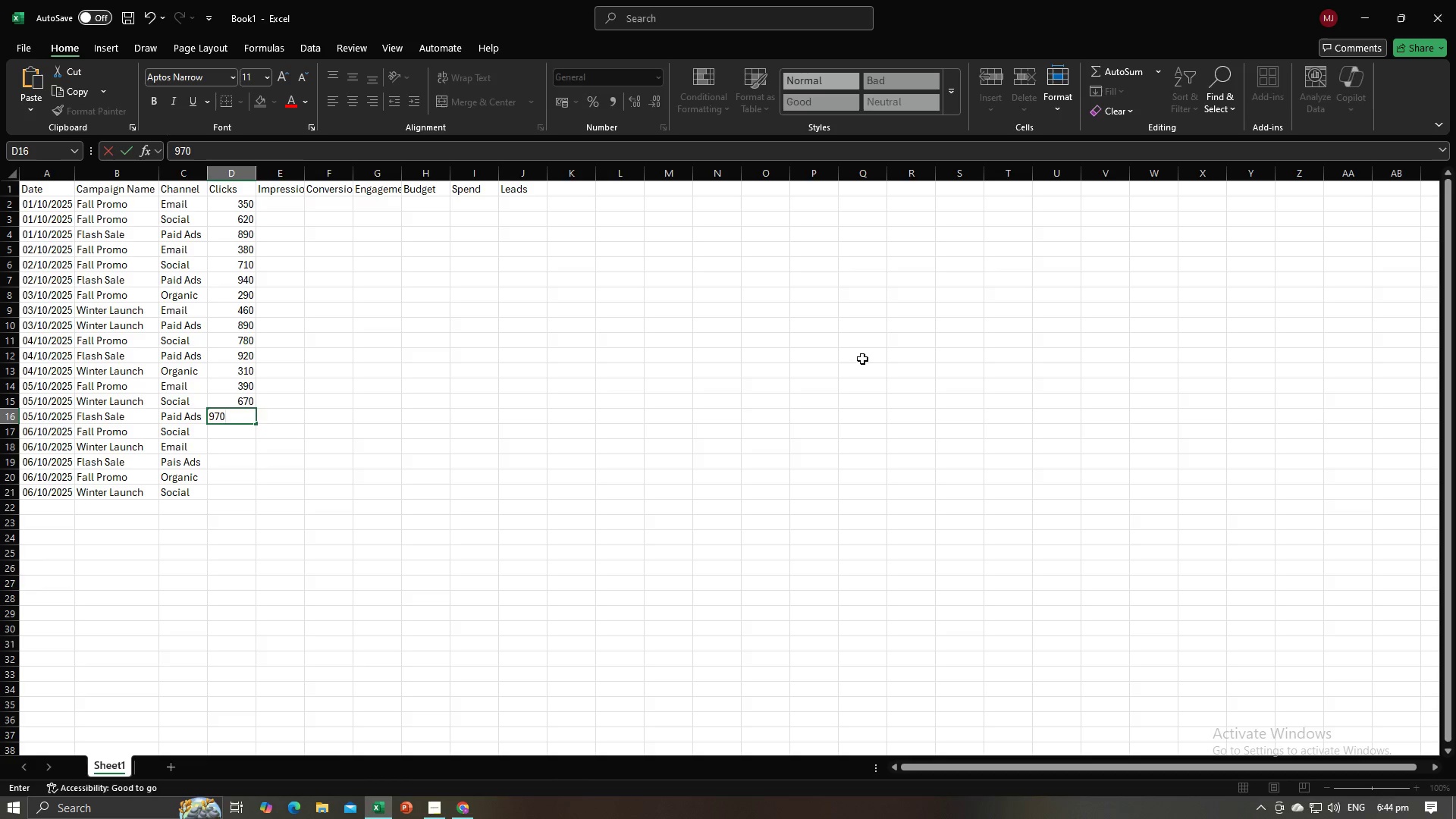 
key(NumpadEnter)
 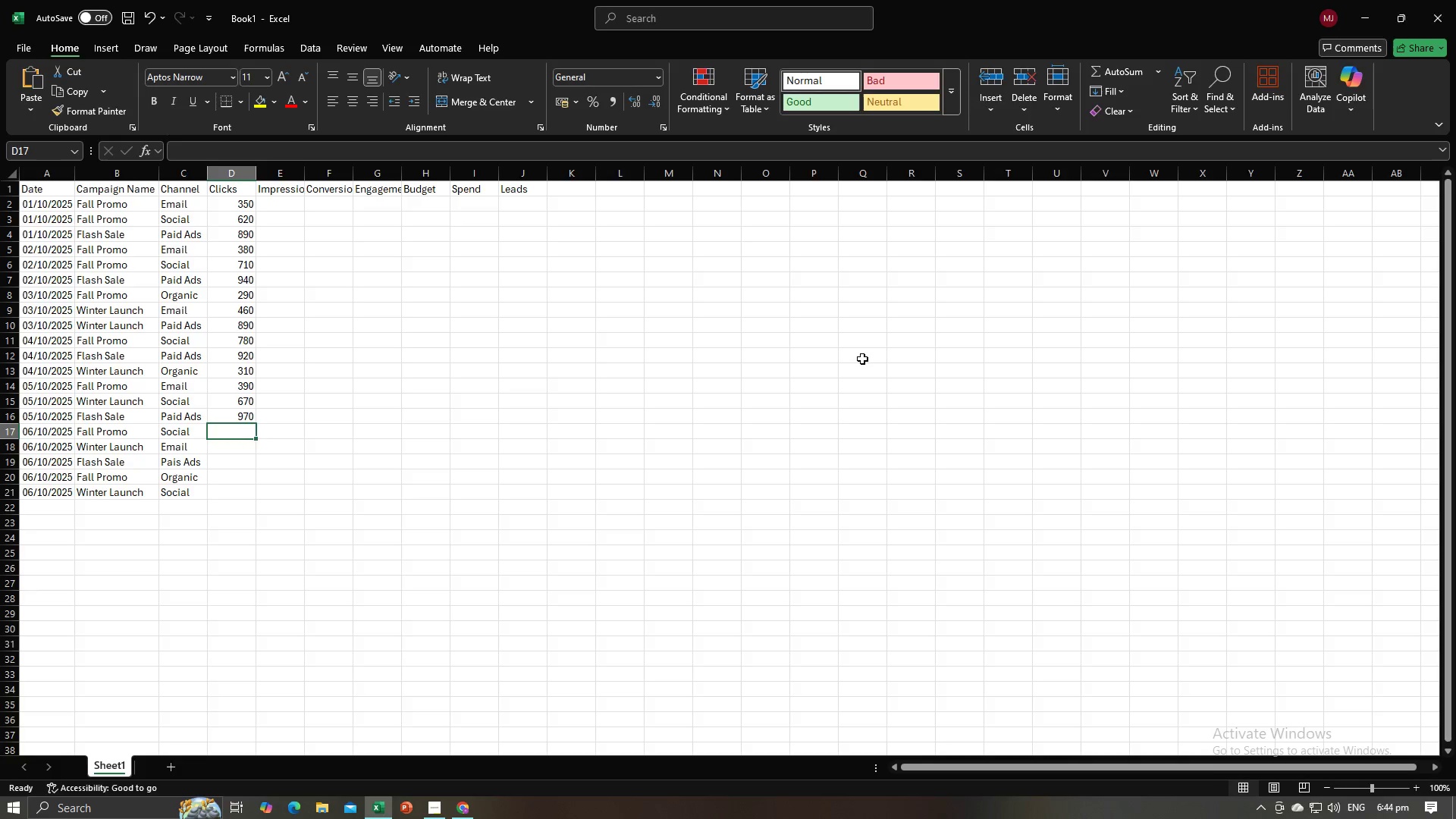 
key(Alt+AltLeft)
 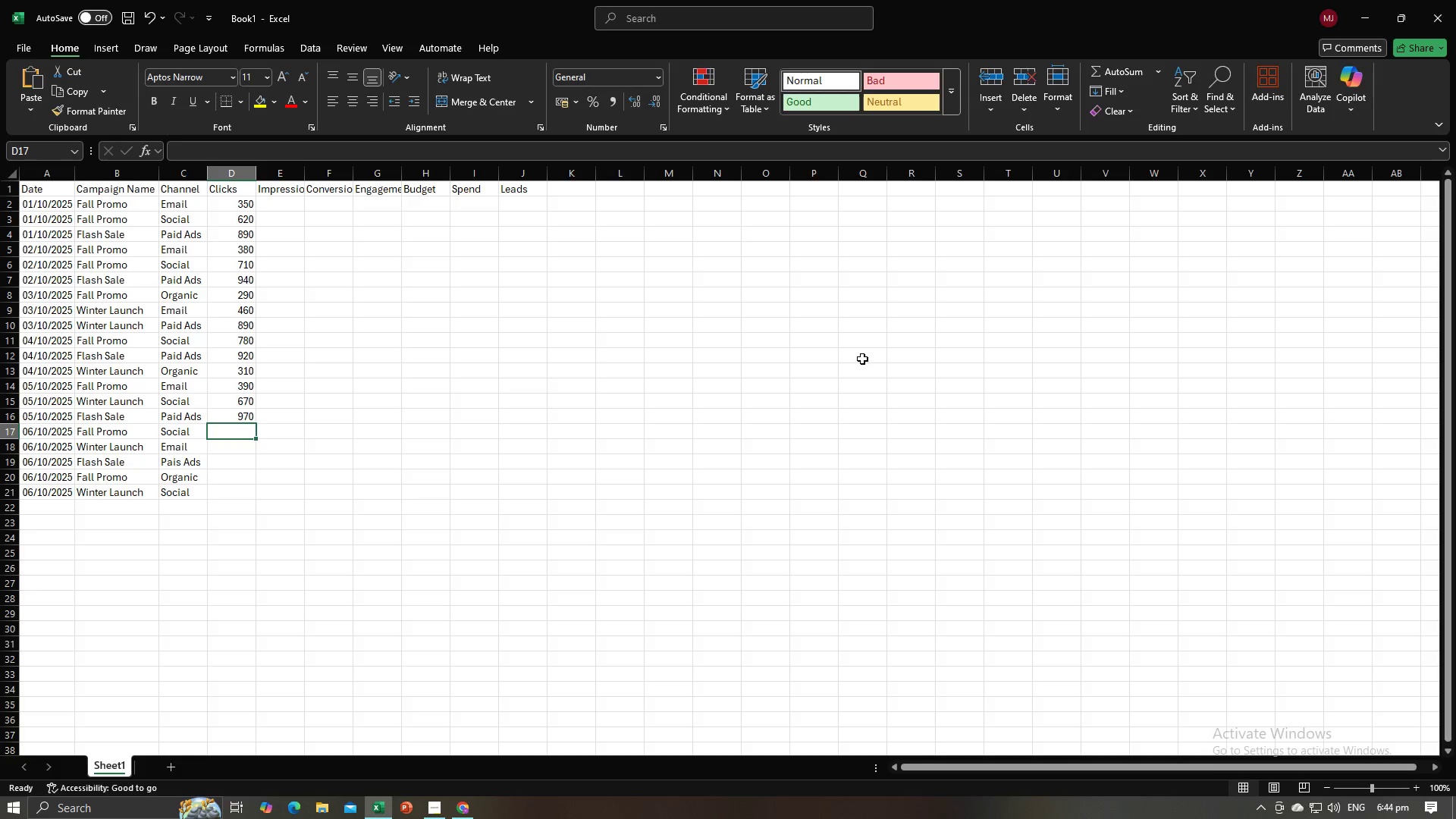 
key(Alt+Tab)
 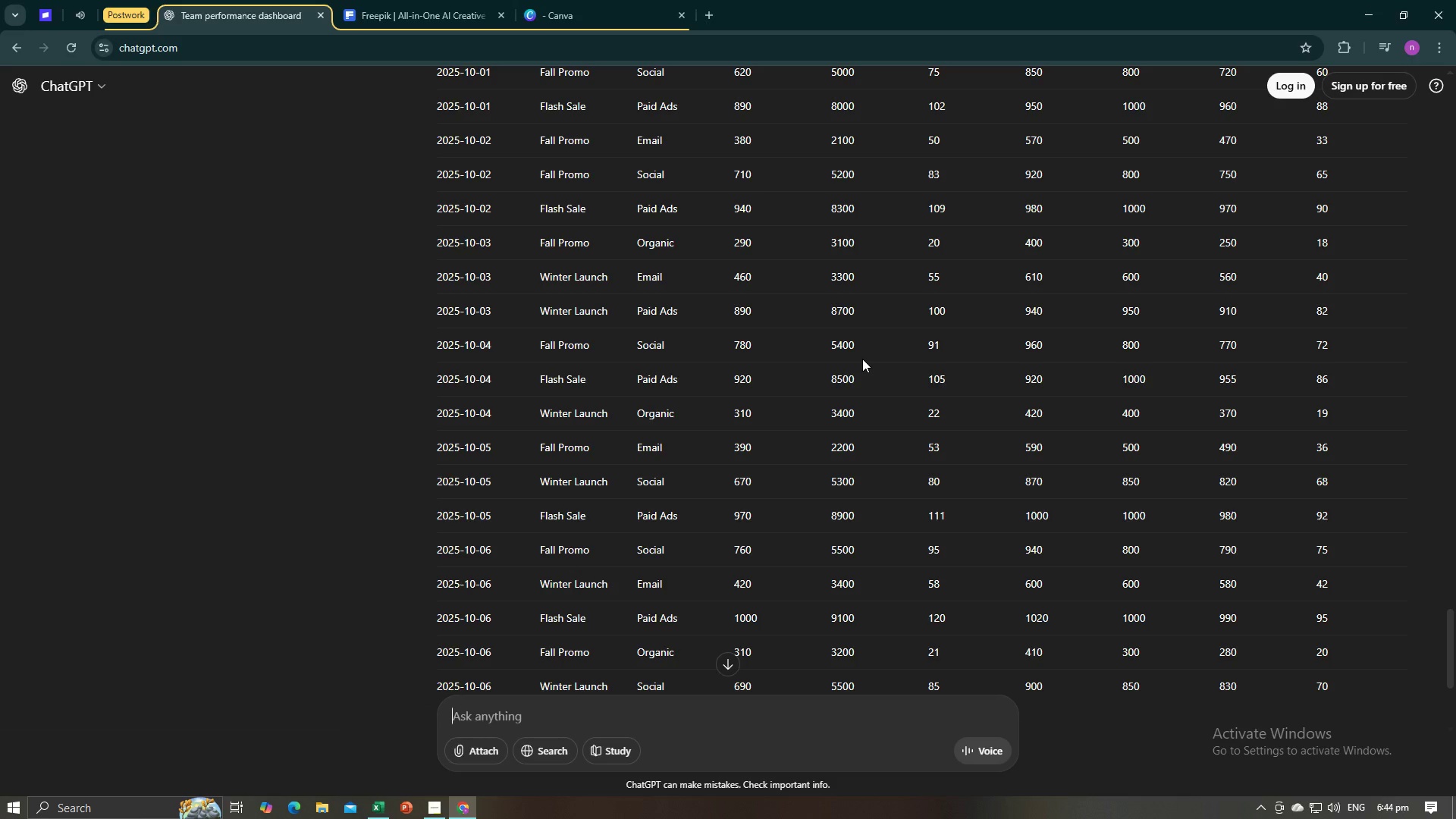 
key(Alt+AltLeft)
 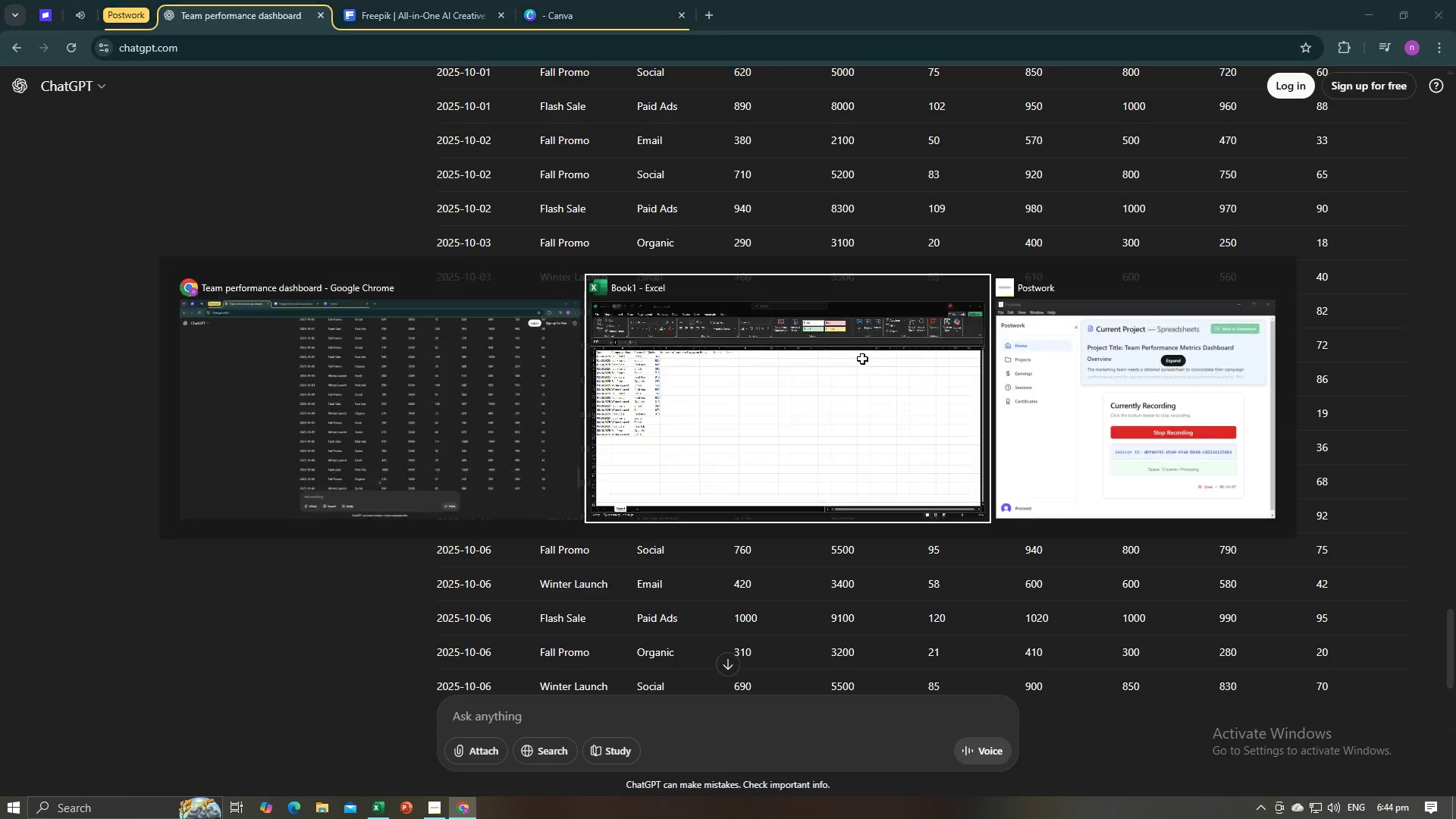 
key(Alt+Tab)
 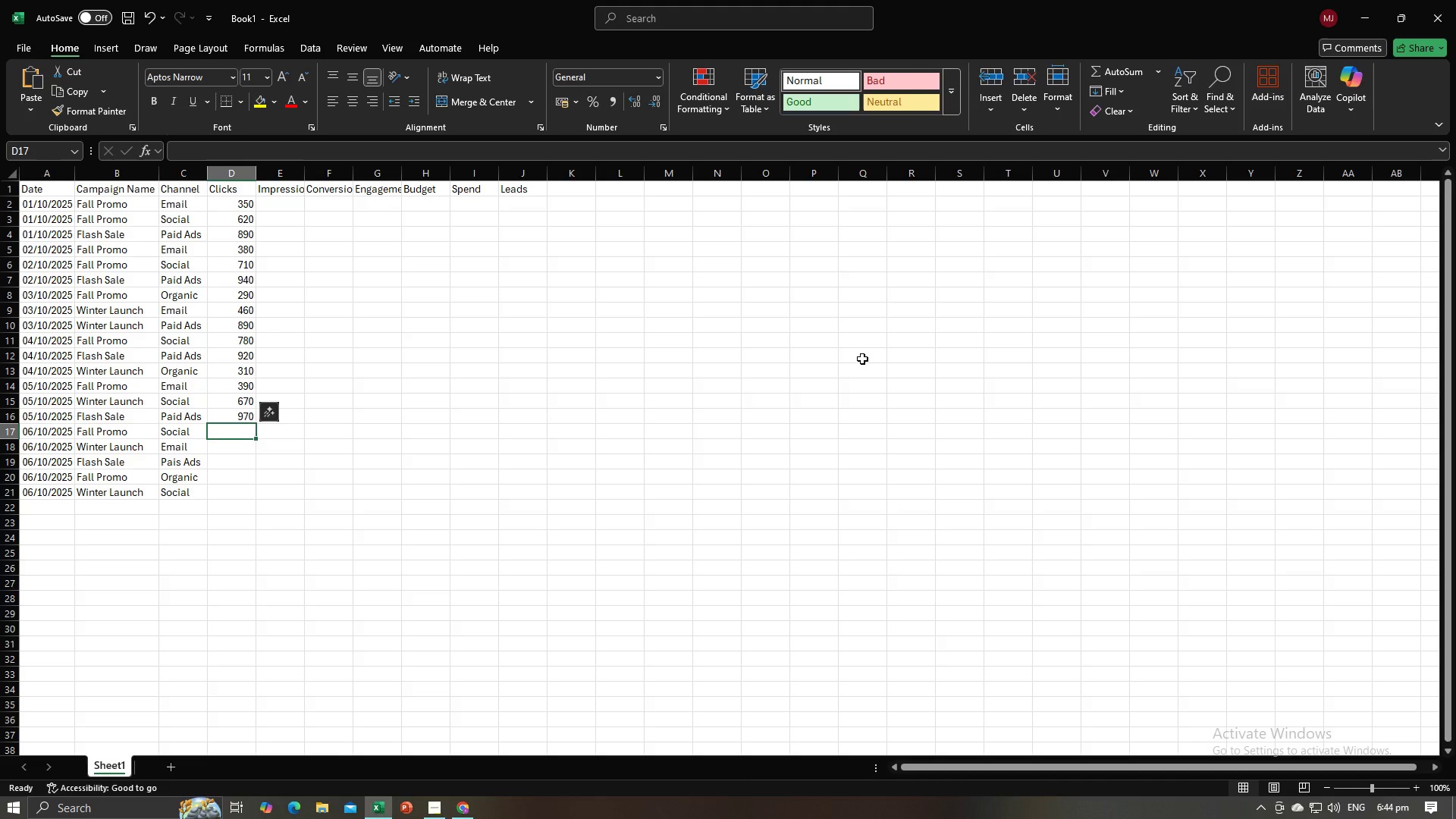 
key(Numpad7)
 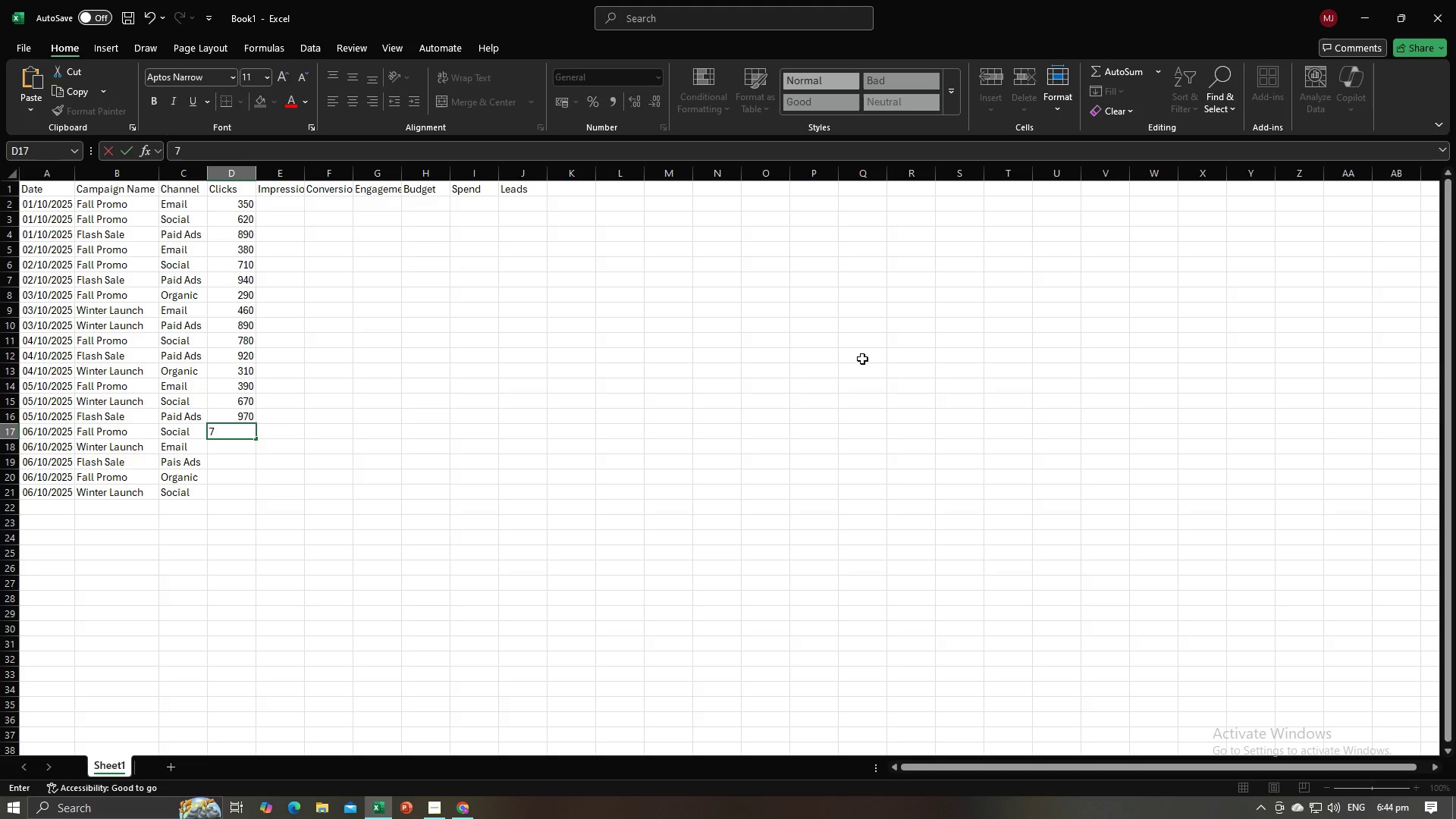 
key(Numpad6)
 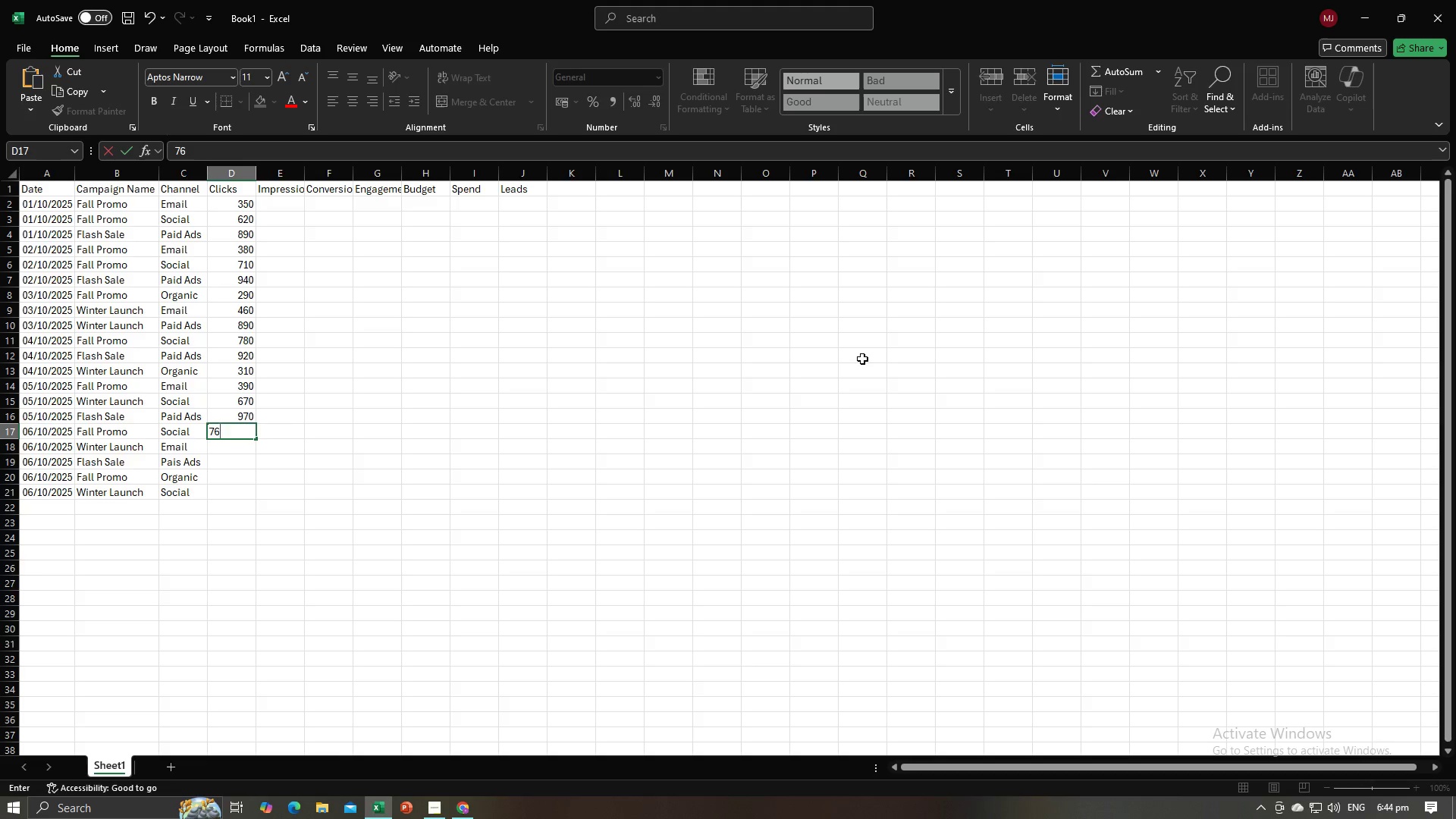 
key(Numpad0)
 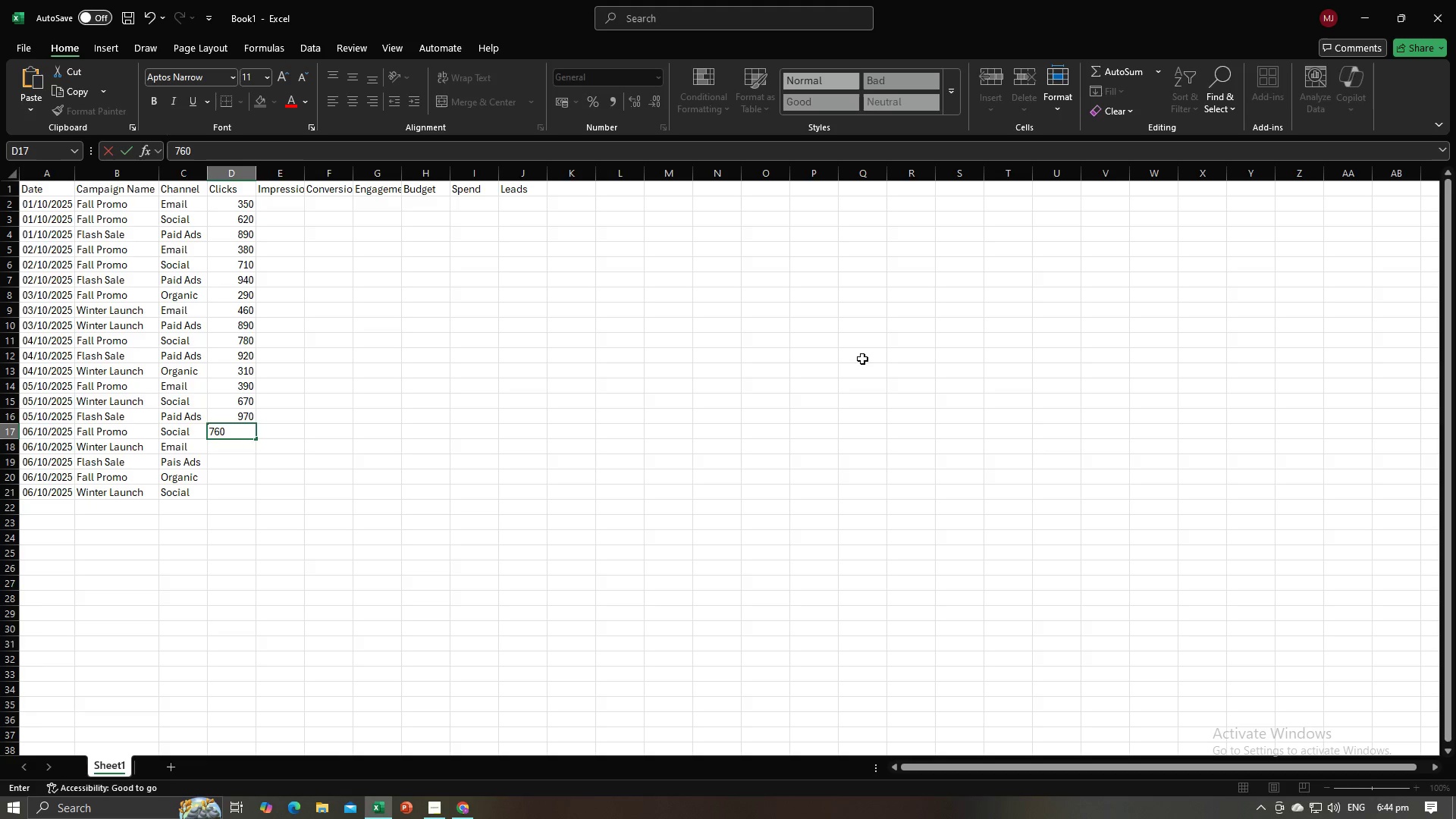 
key(NumpadEnter)
 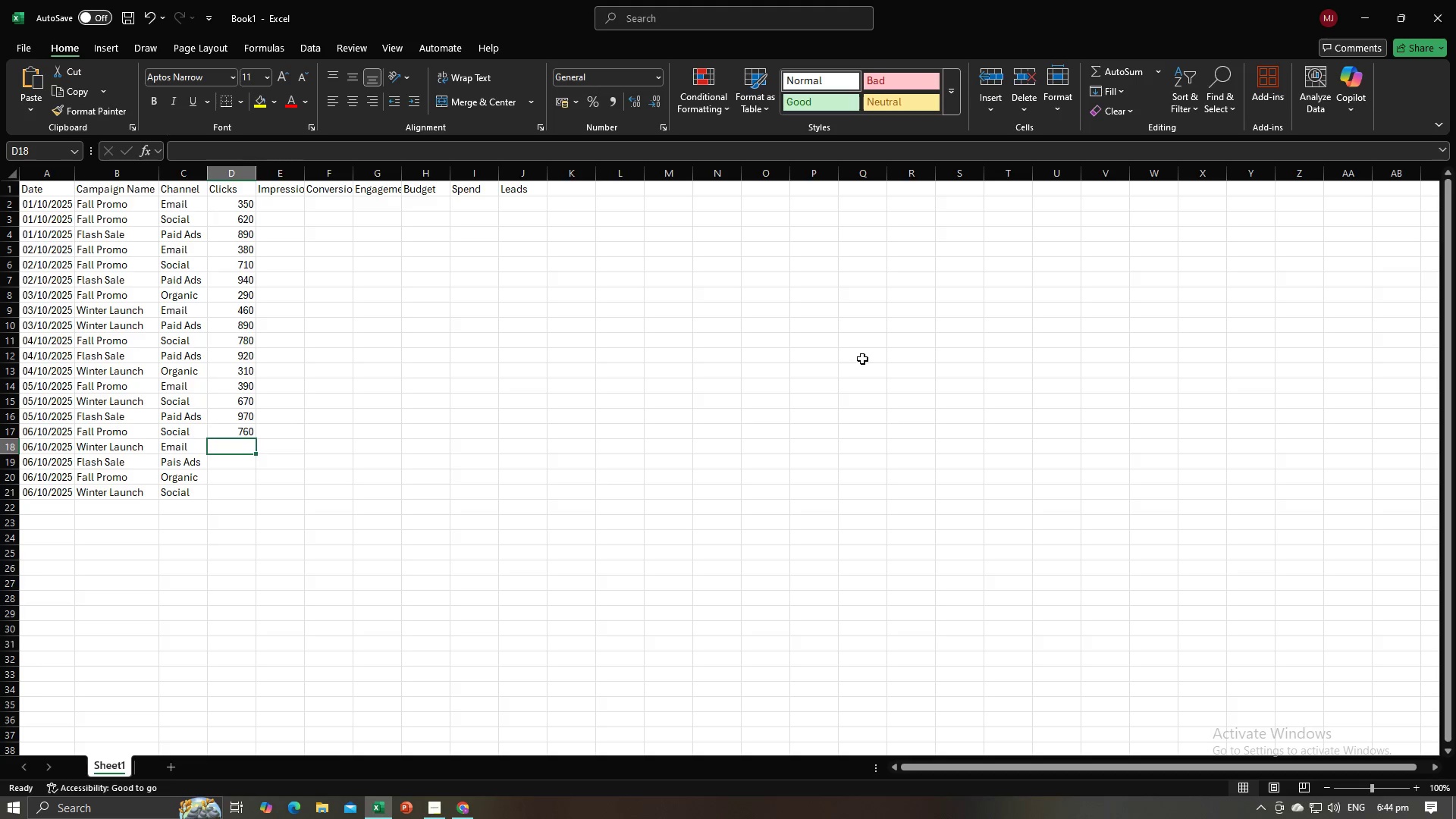 
key(Alt+AltLeft)
 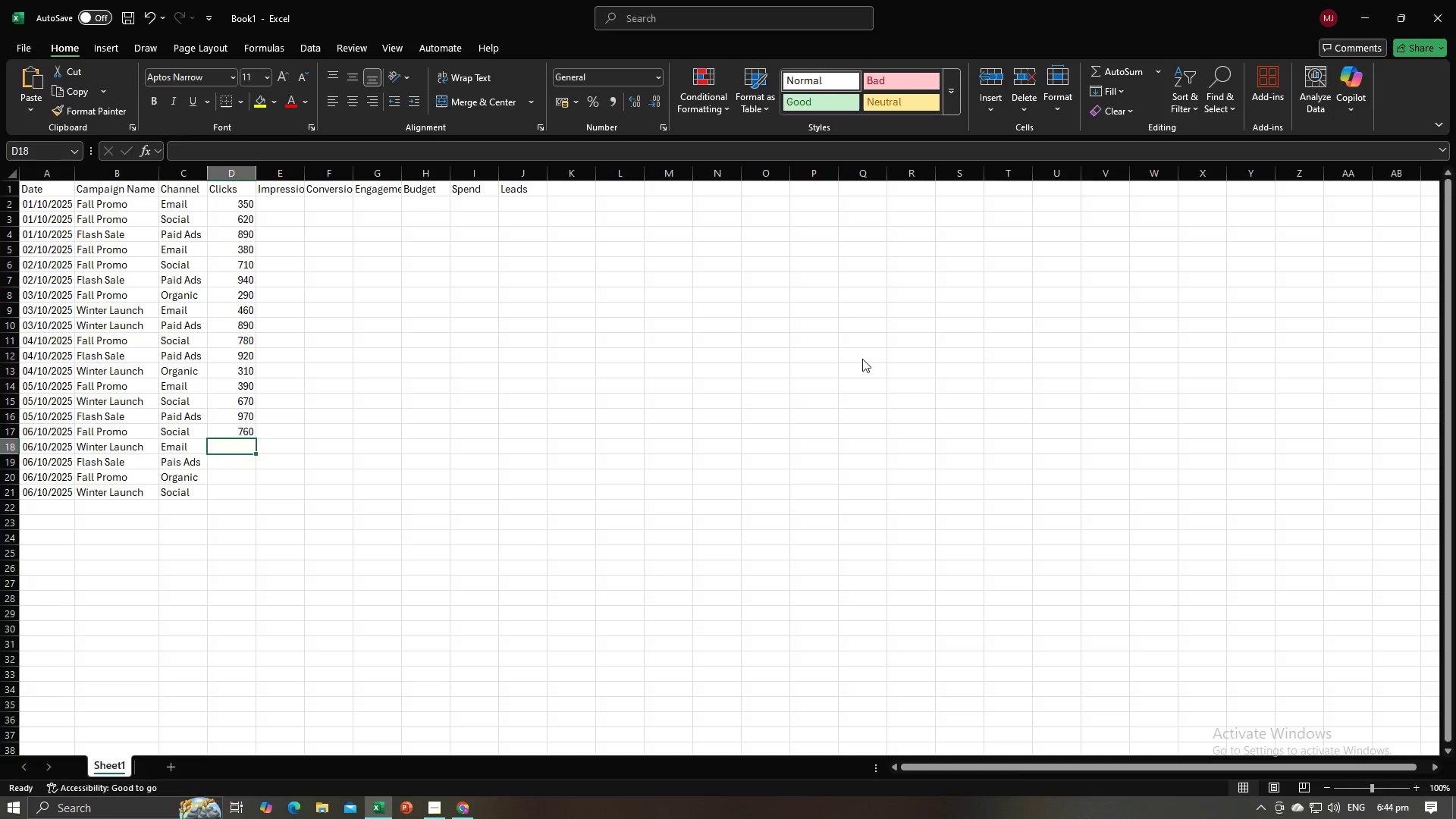 
key(Alt+Tab)
 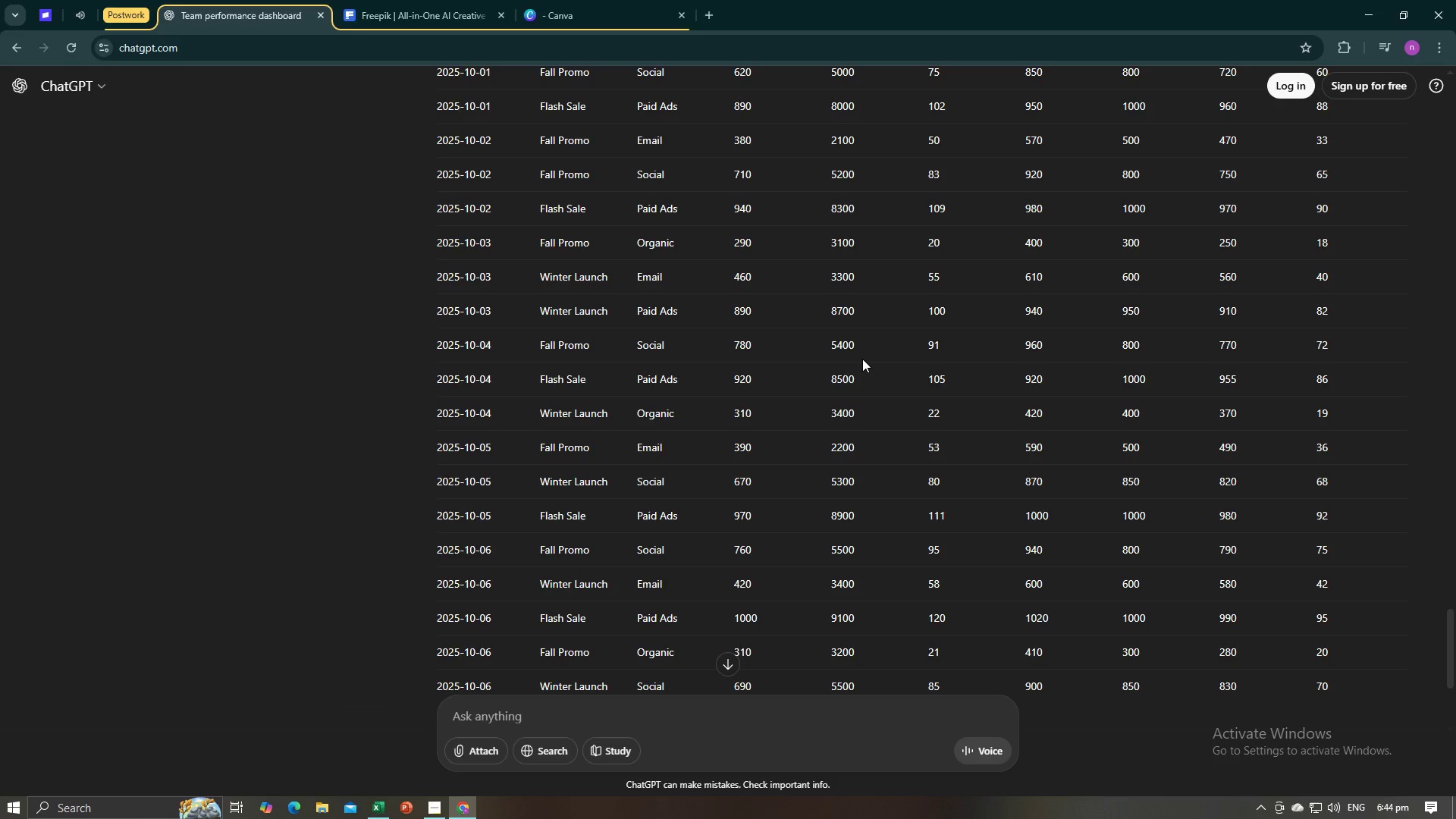 
key(Alt+AltLeft)
 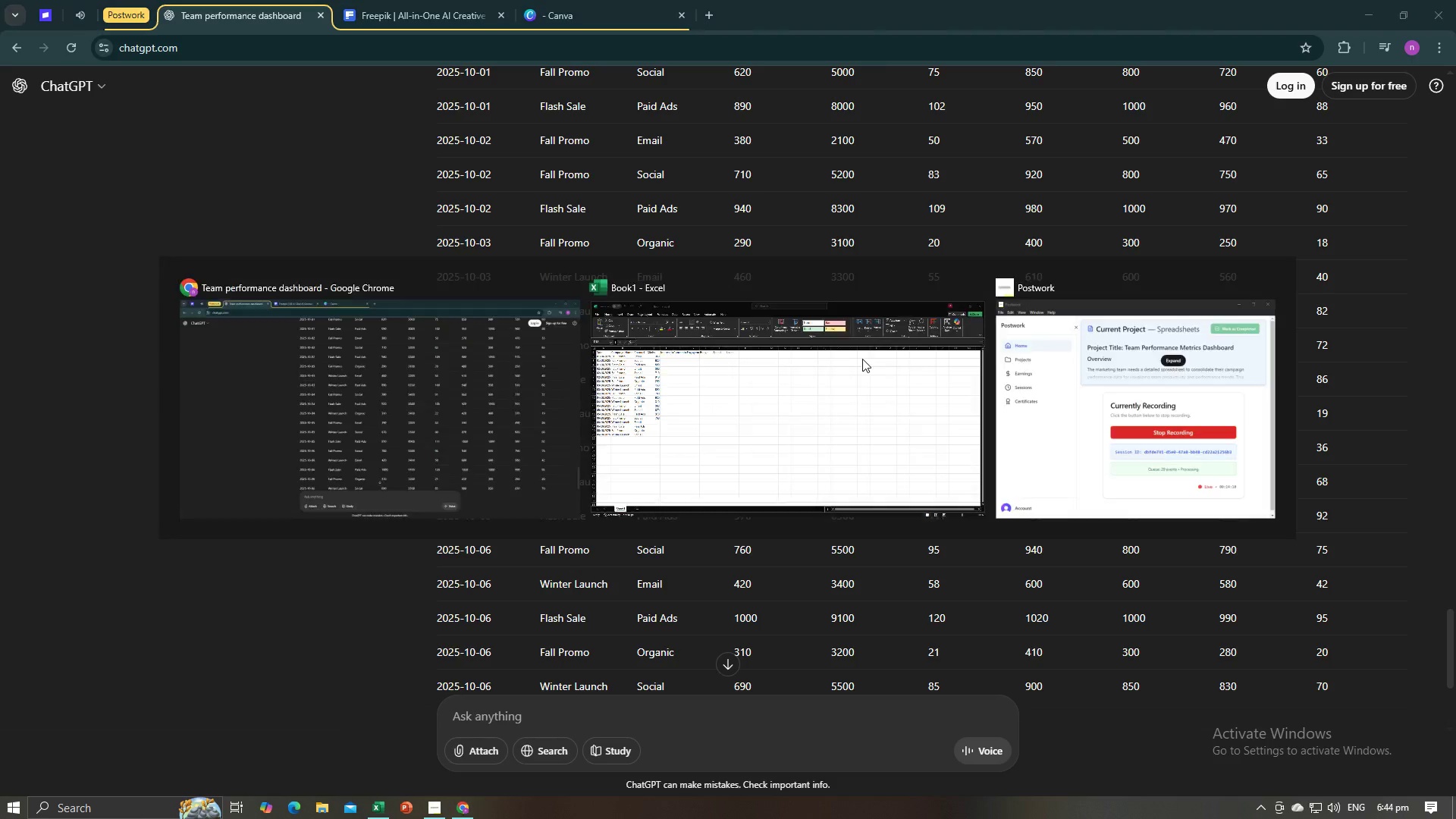 
key(Alt+Tab)
 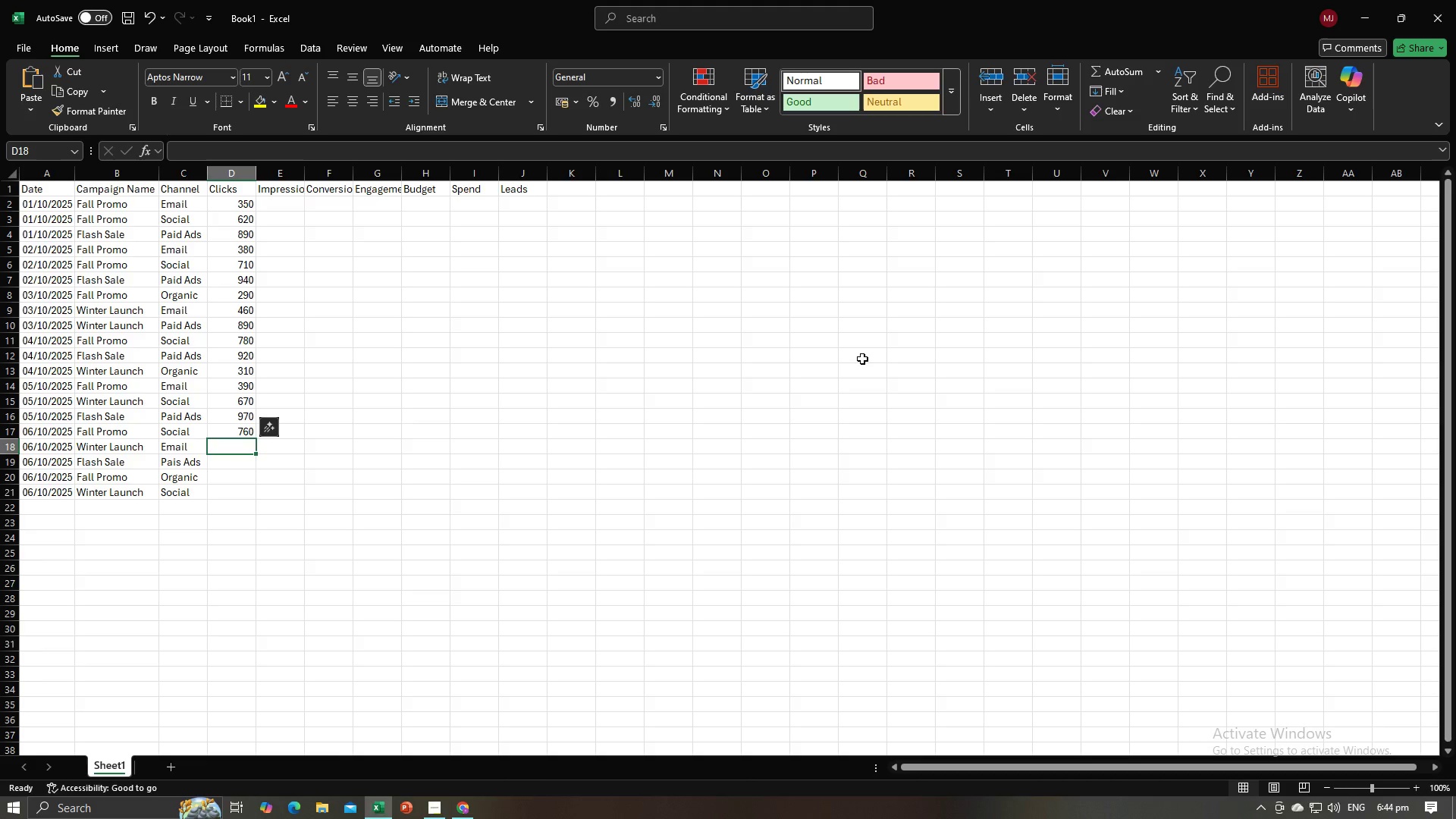 
key(Numpad4)
 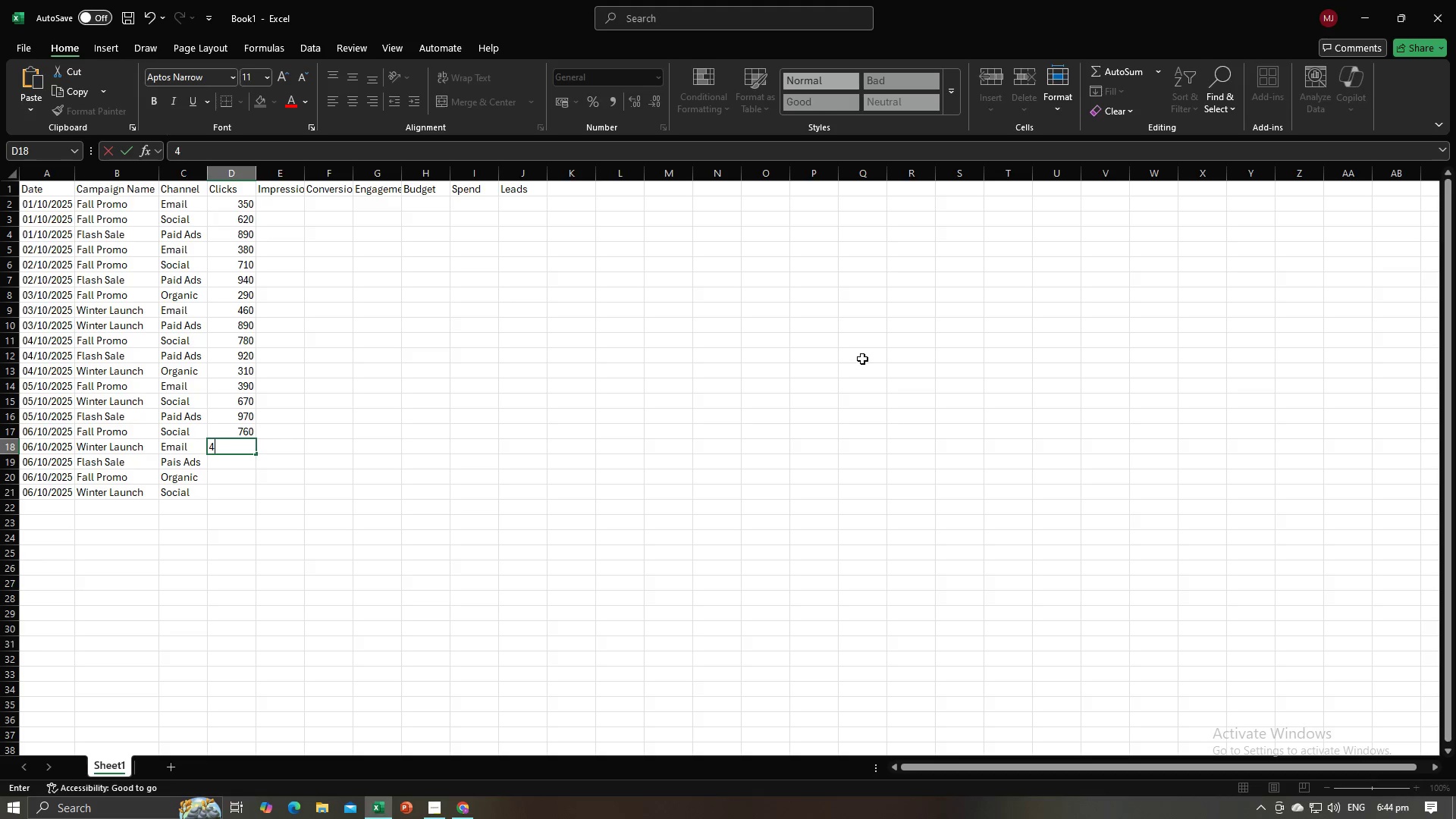 
key(Numpad2)
 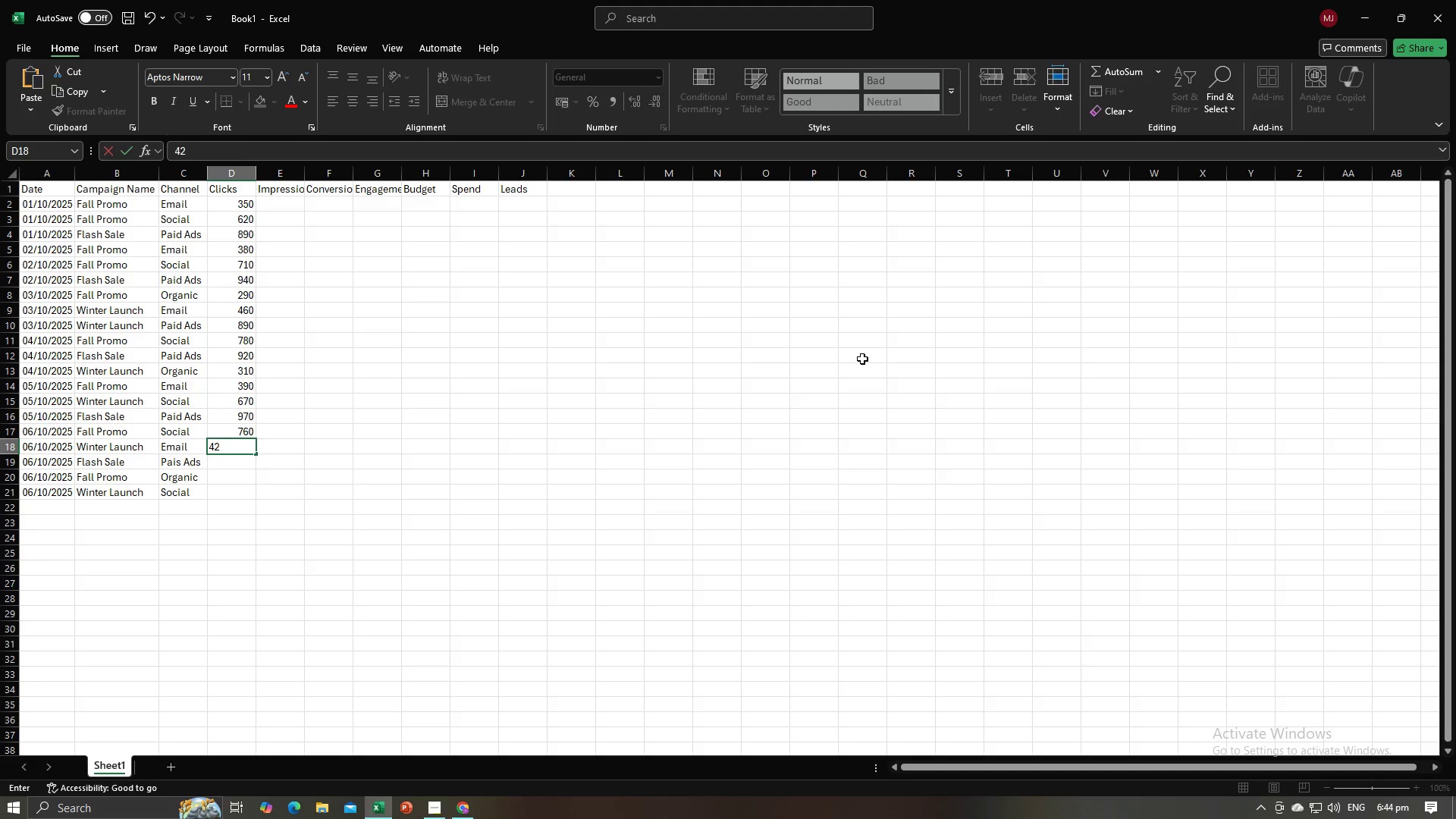 
key(Numpad0)
 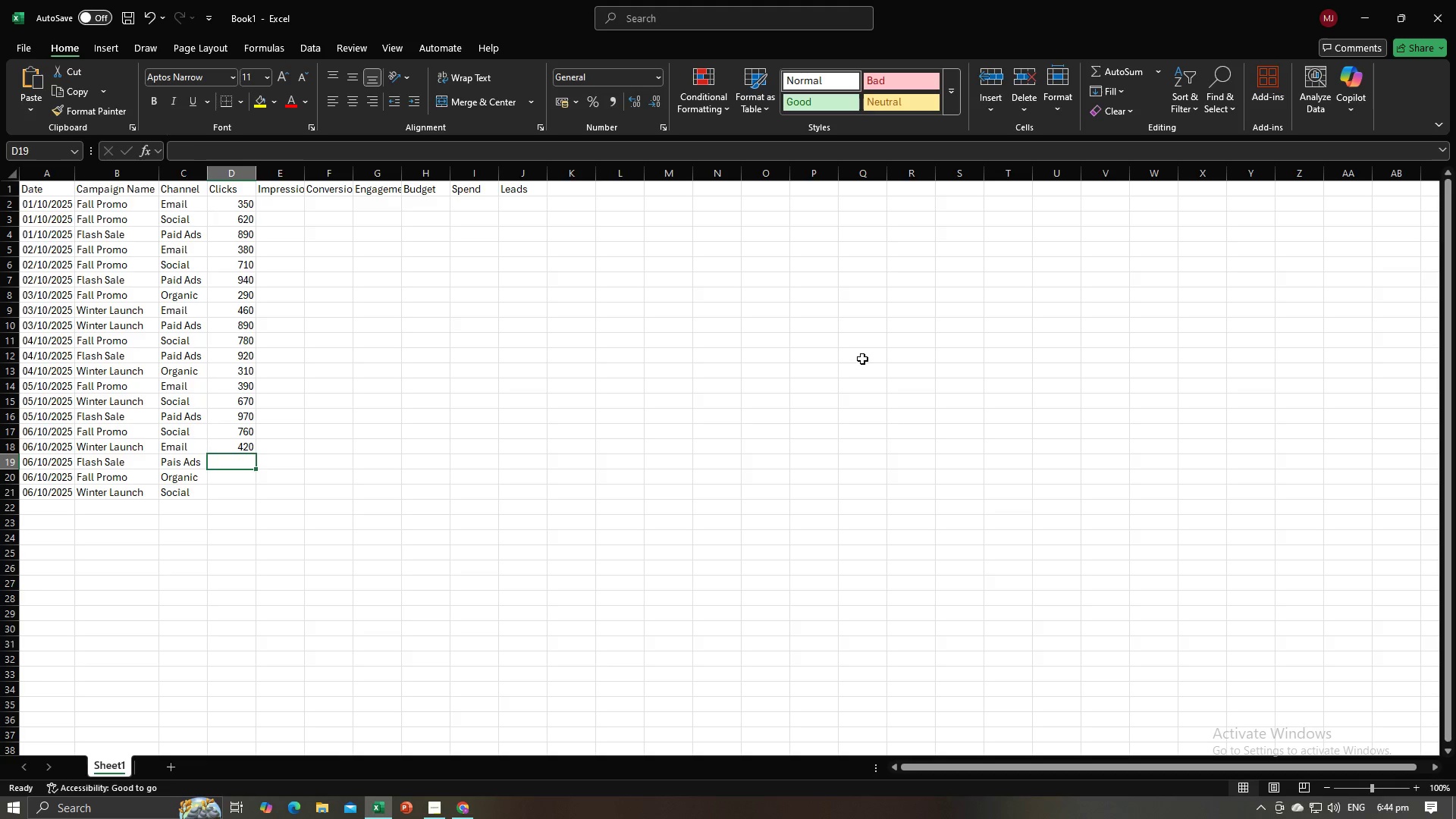 
key(NumpadEnter)
 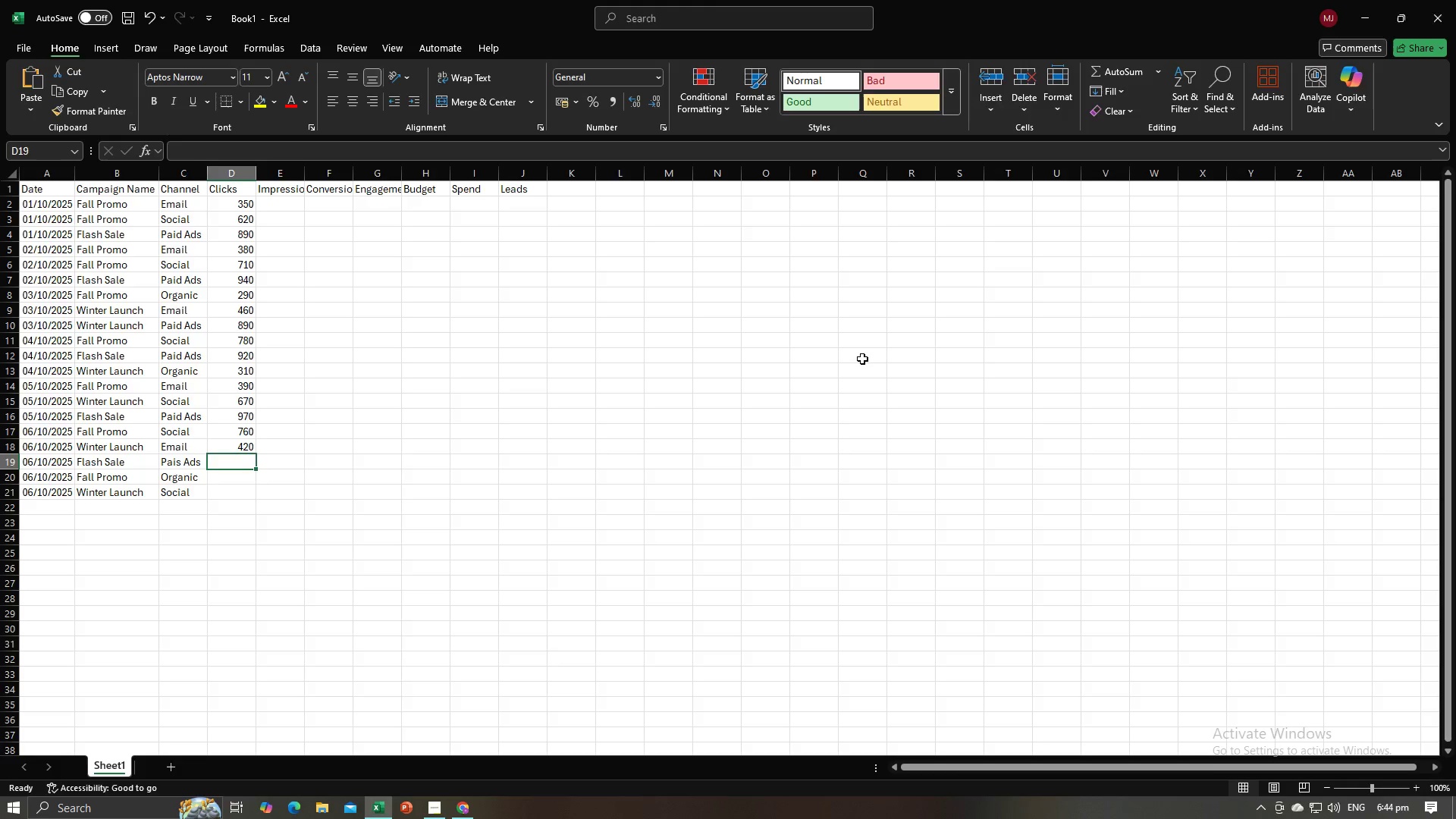 
key(Alt+AltLeft)
 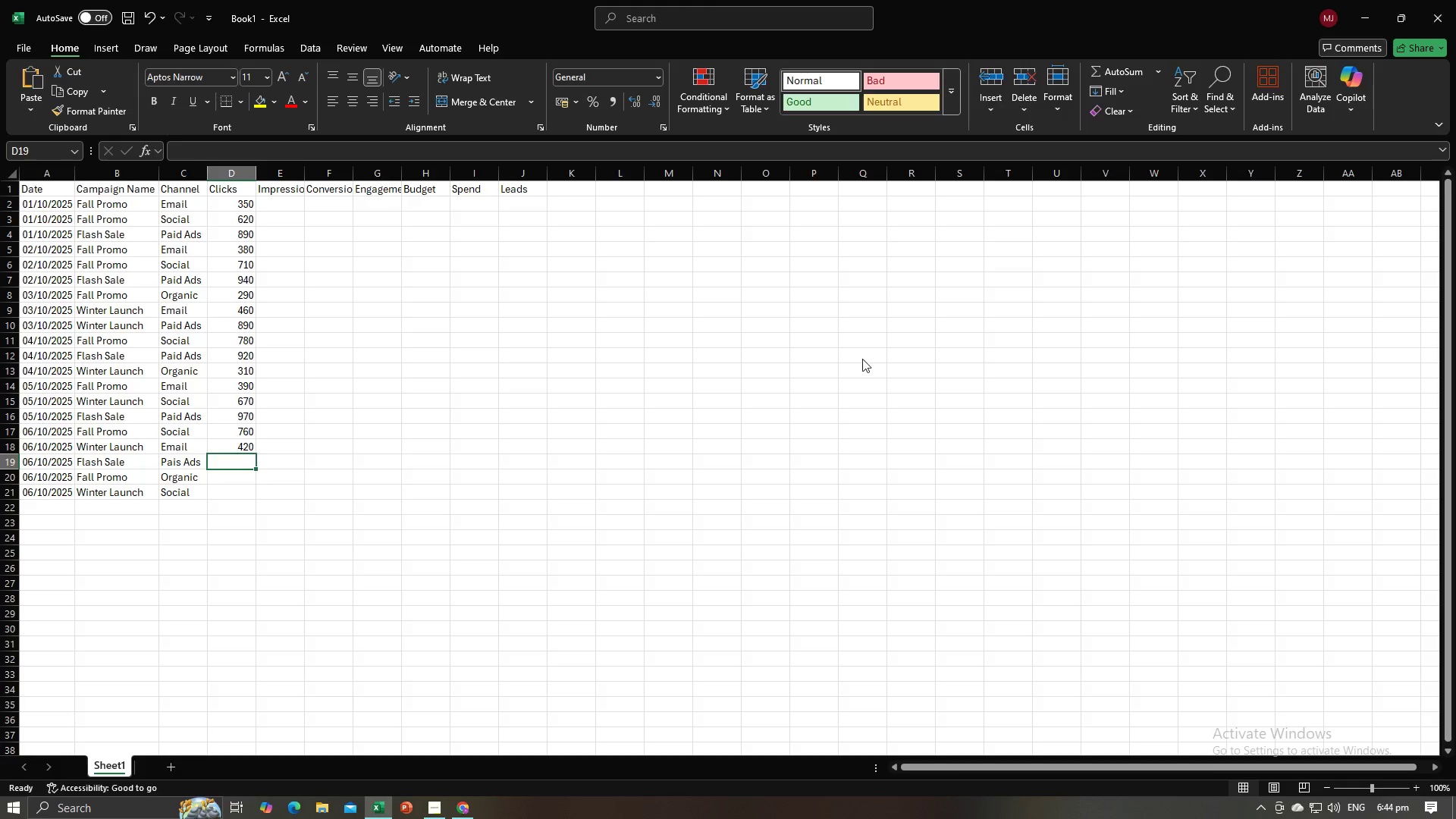 
key(Alt+Tab)
 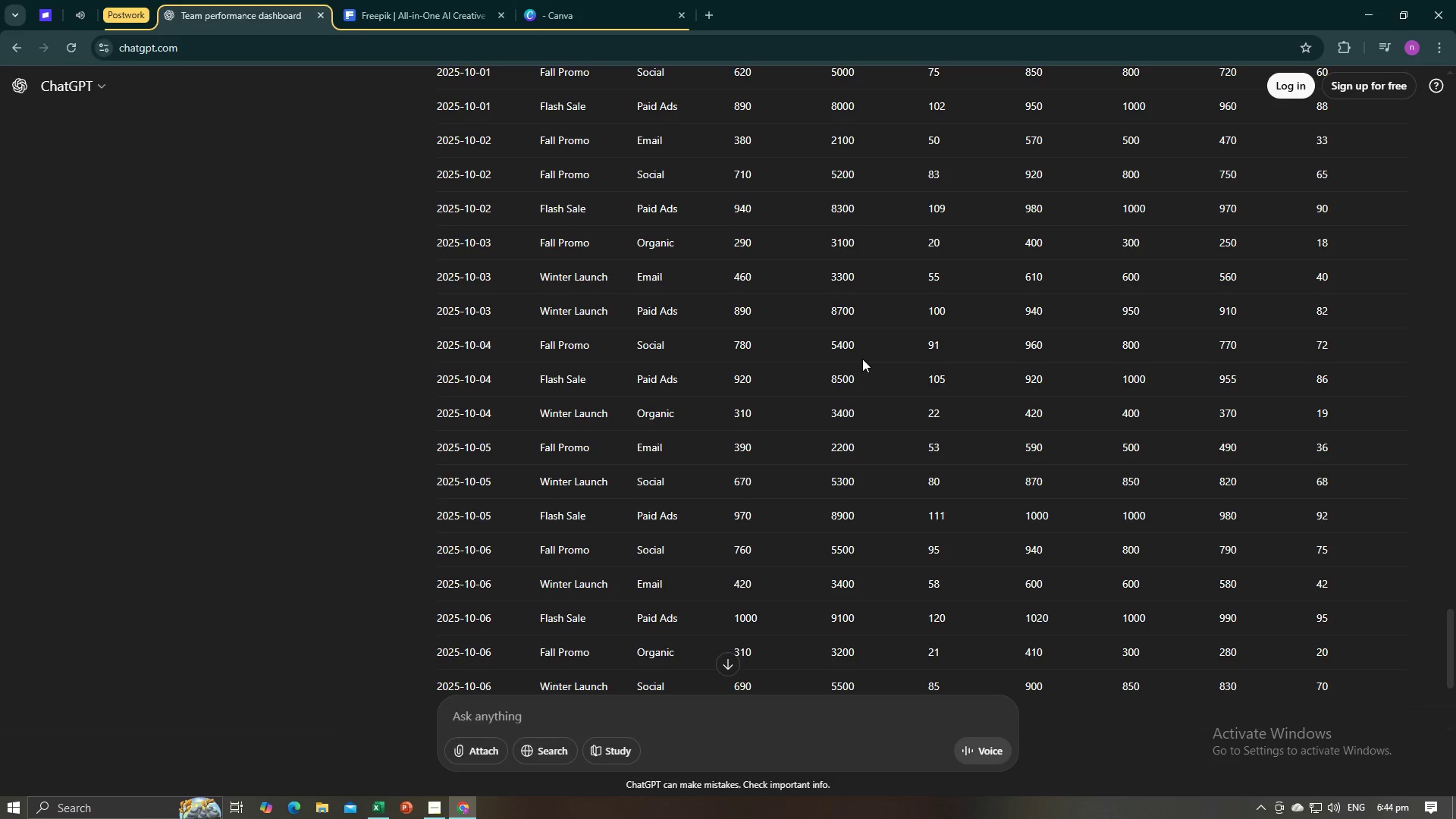 
key(Alt+AltLeft)
 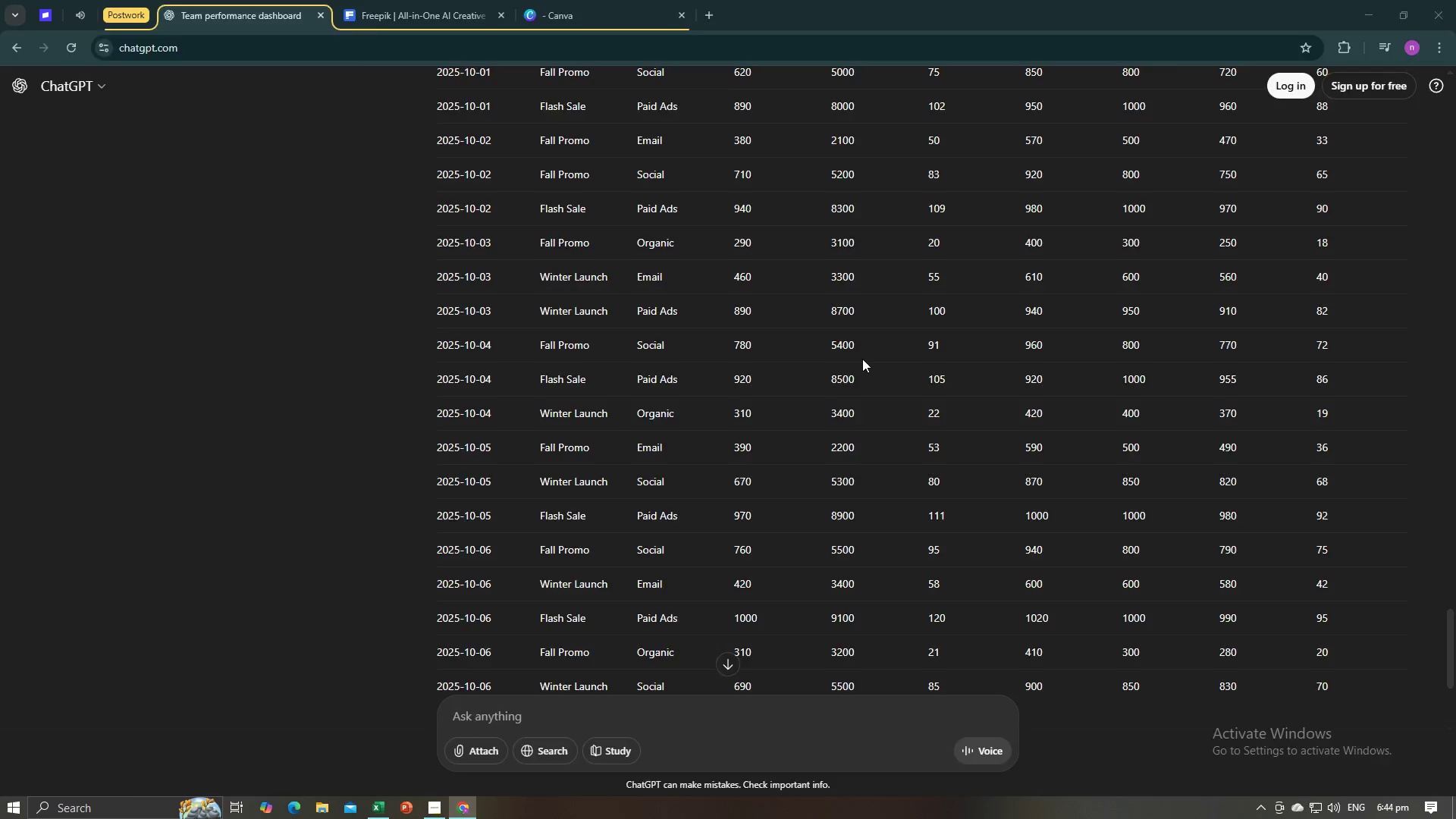 
key(Alt+Tab)
 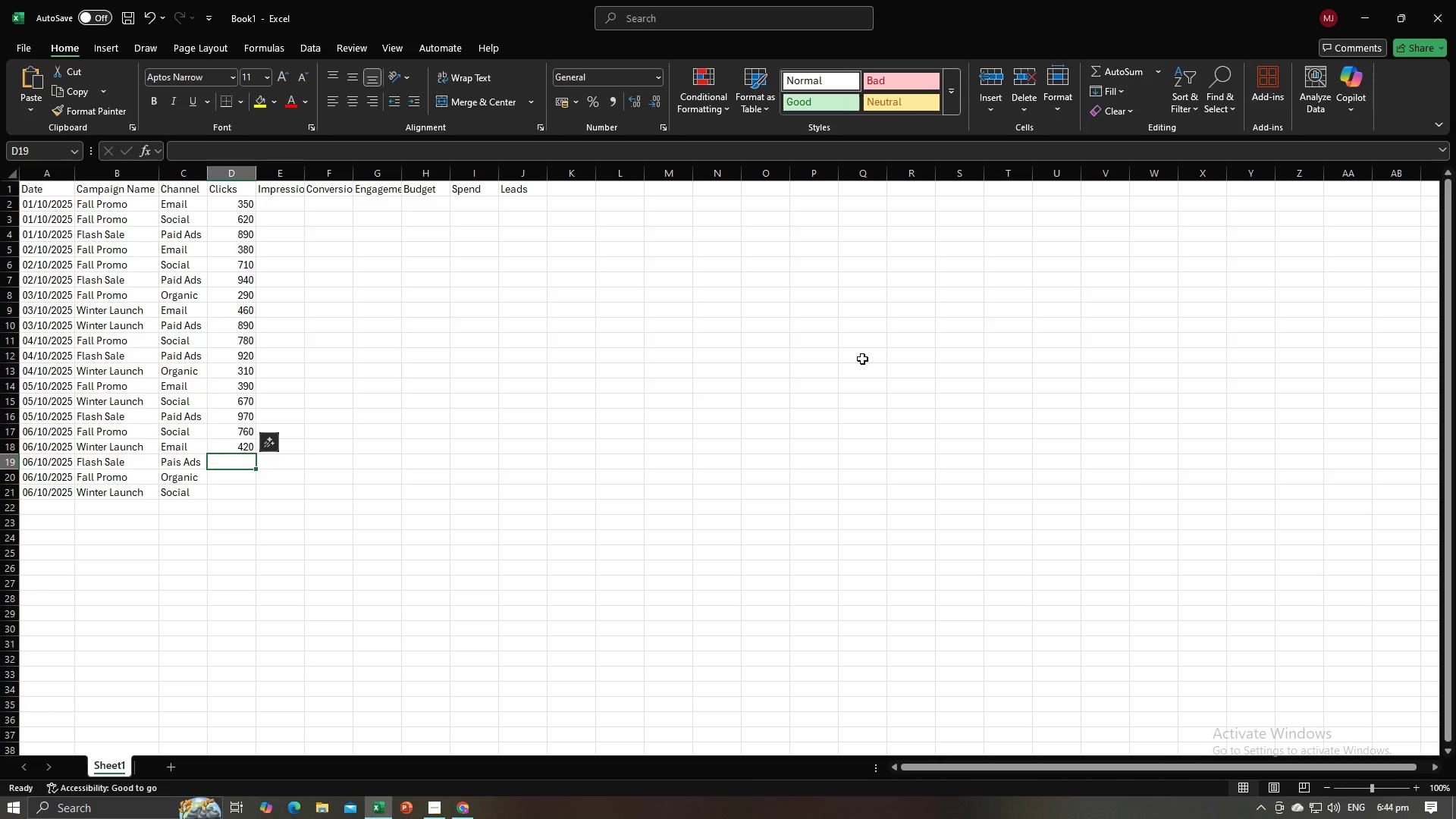 
key(Numpad1)
 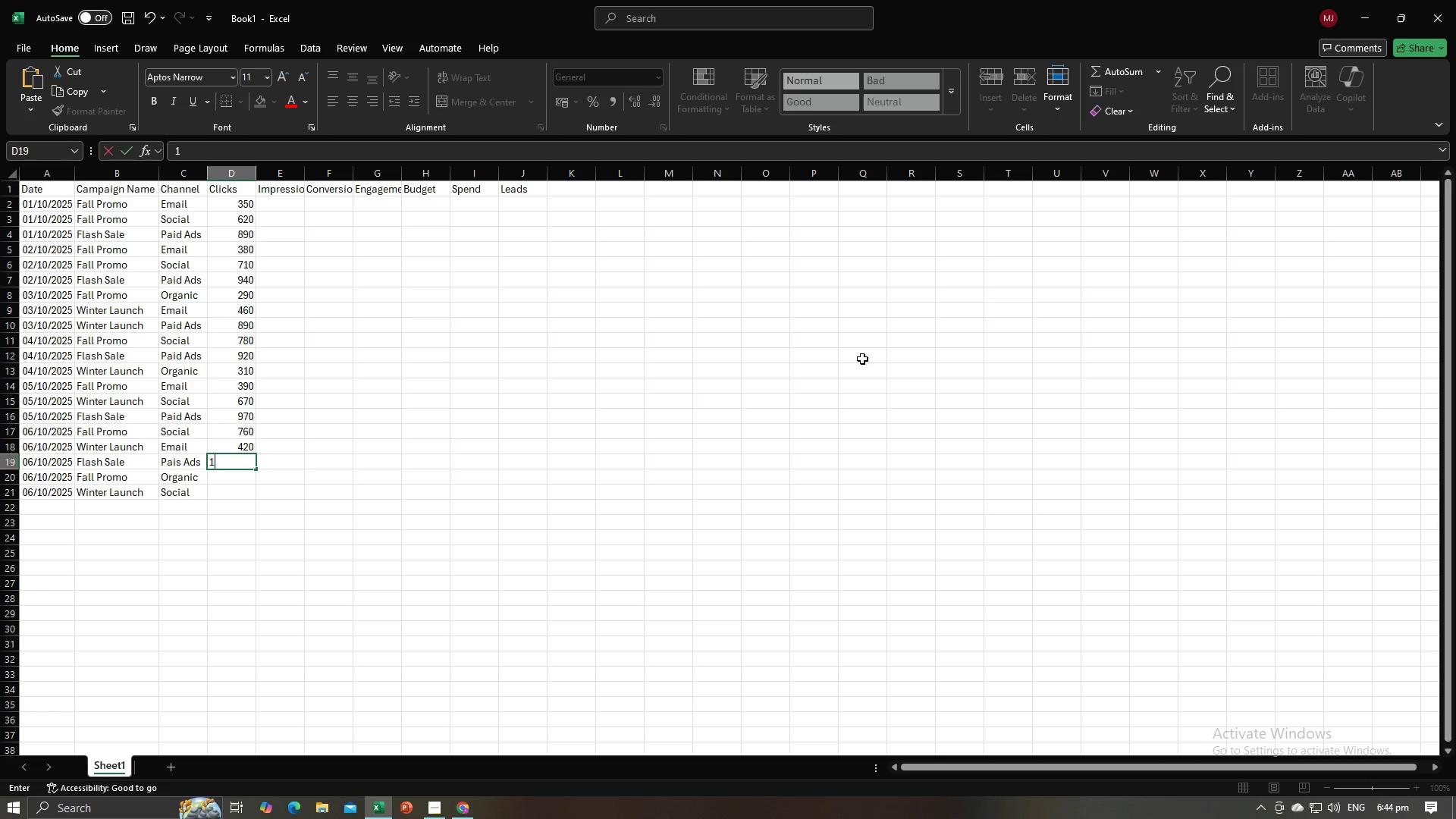 
key(Numpad0)
 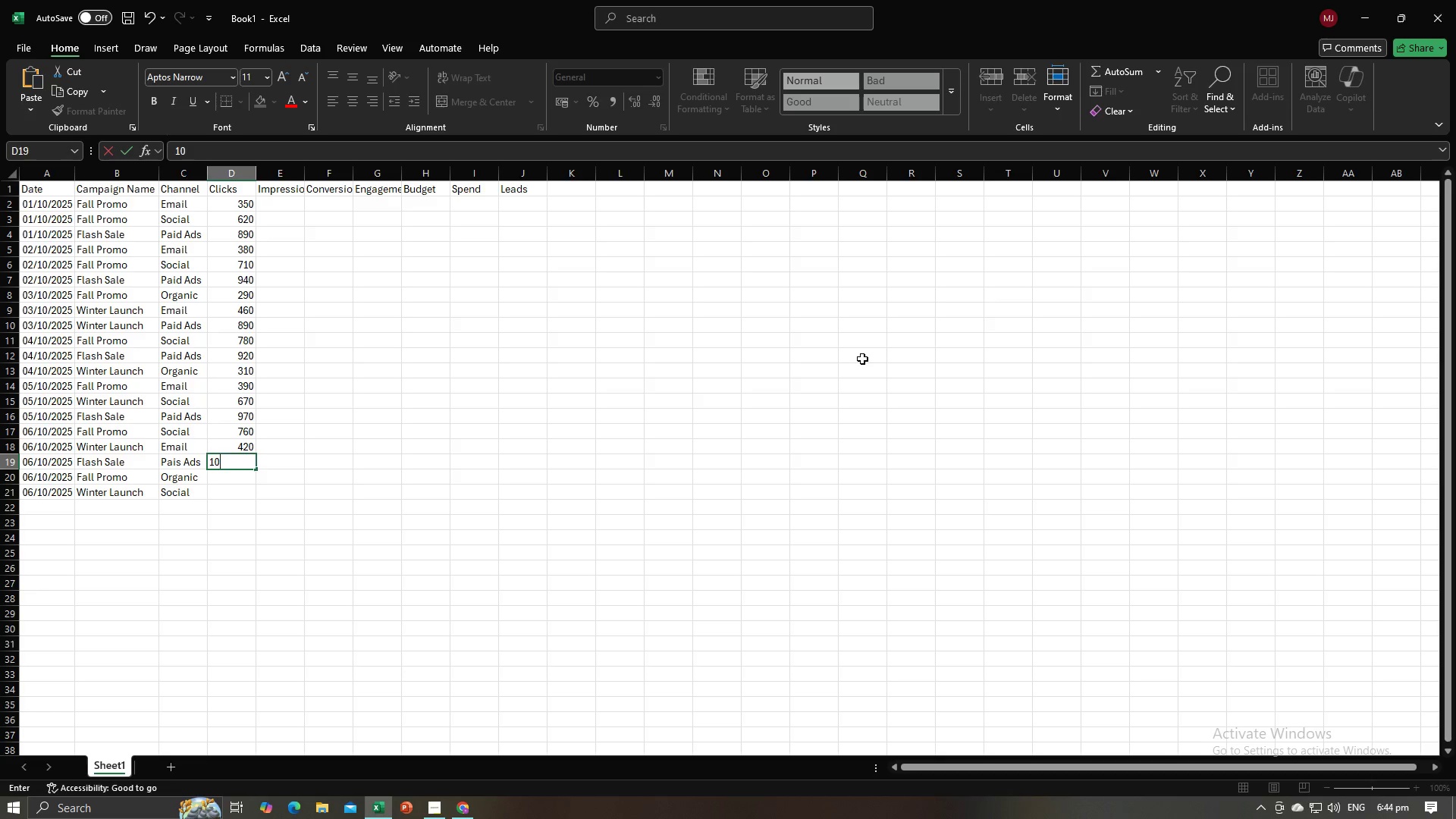 
key(Numpad0)
 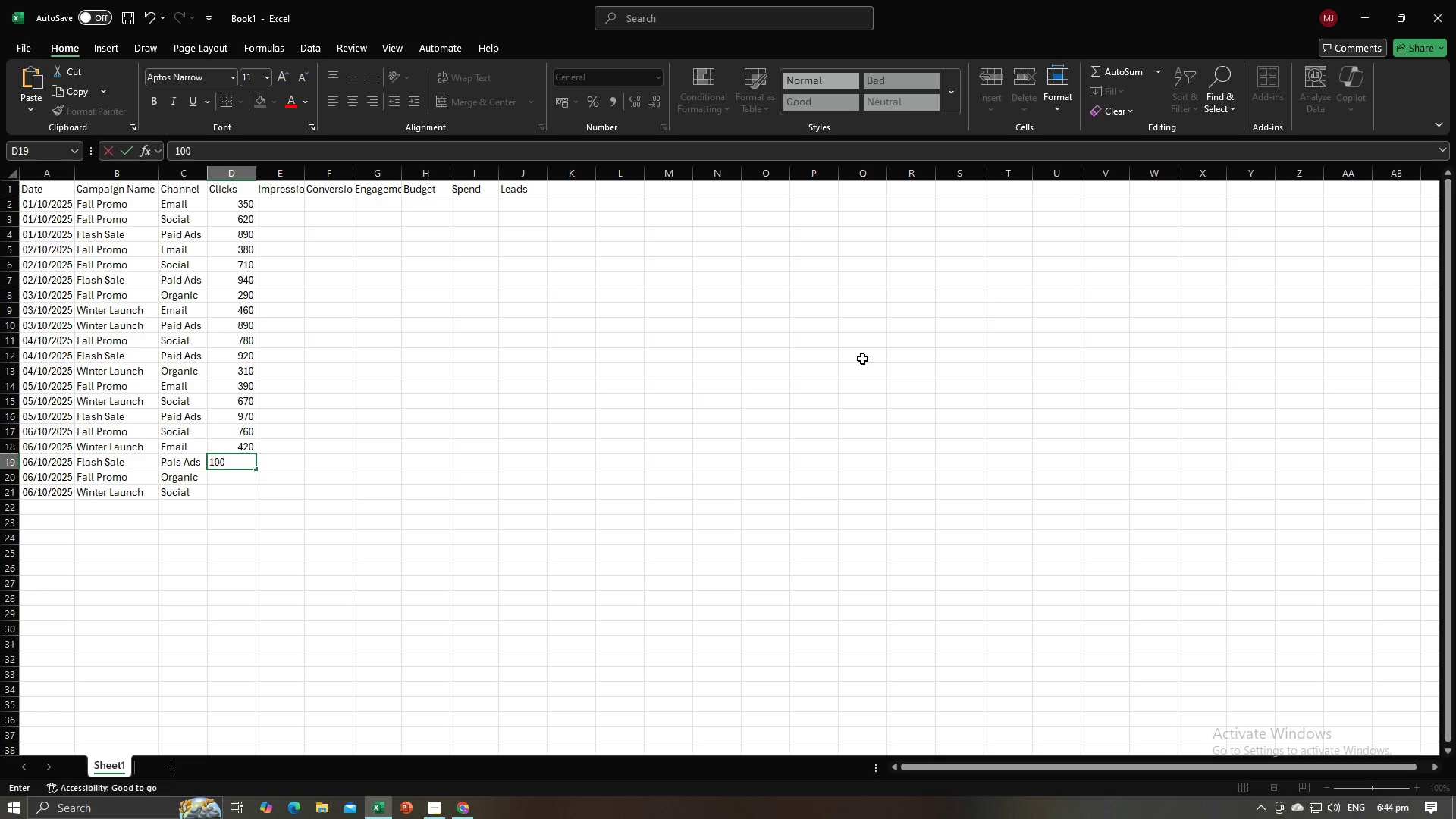 
key(Numpad0)
 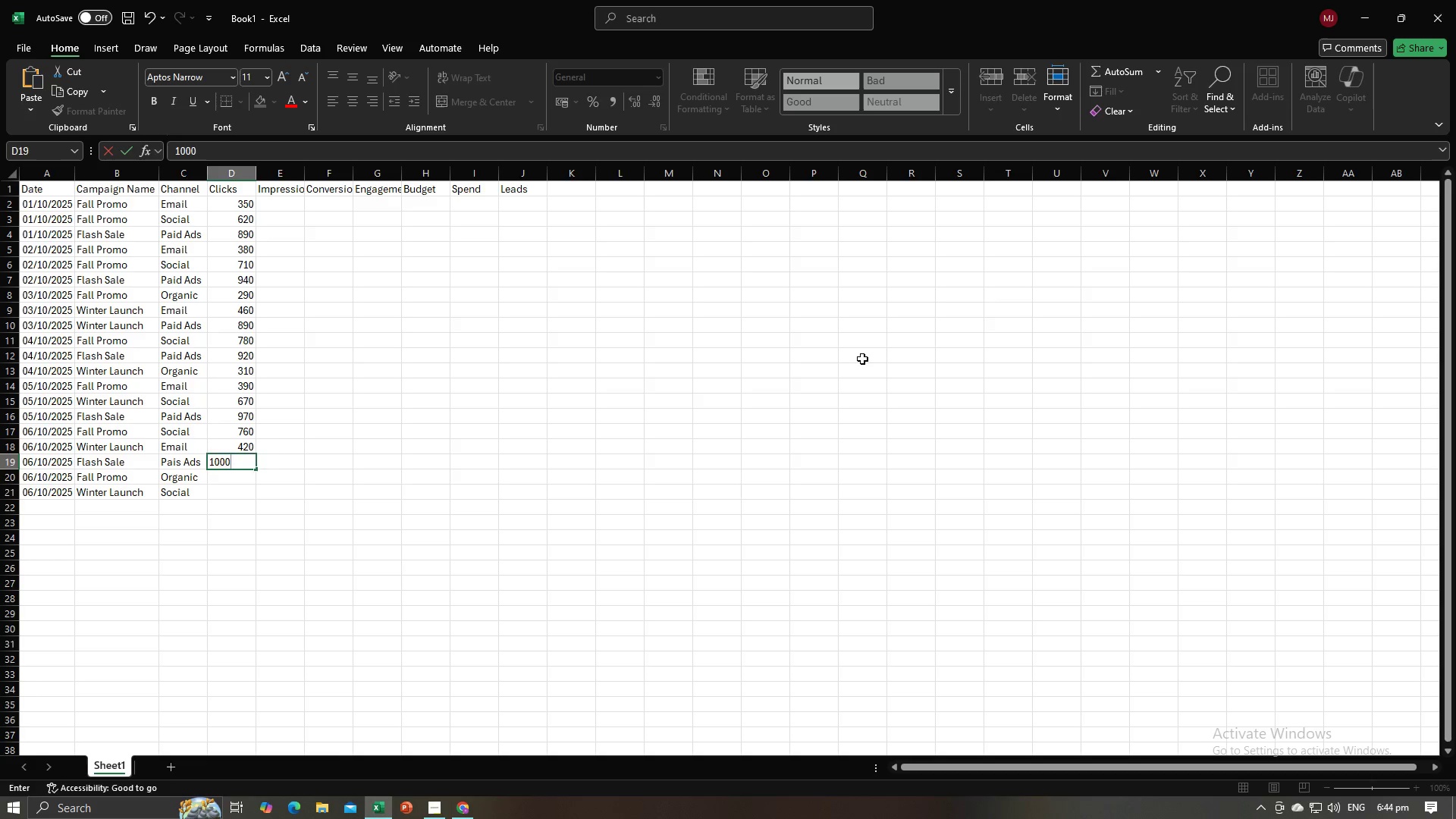 
key(NumpadEnter)
 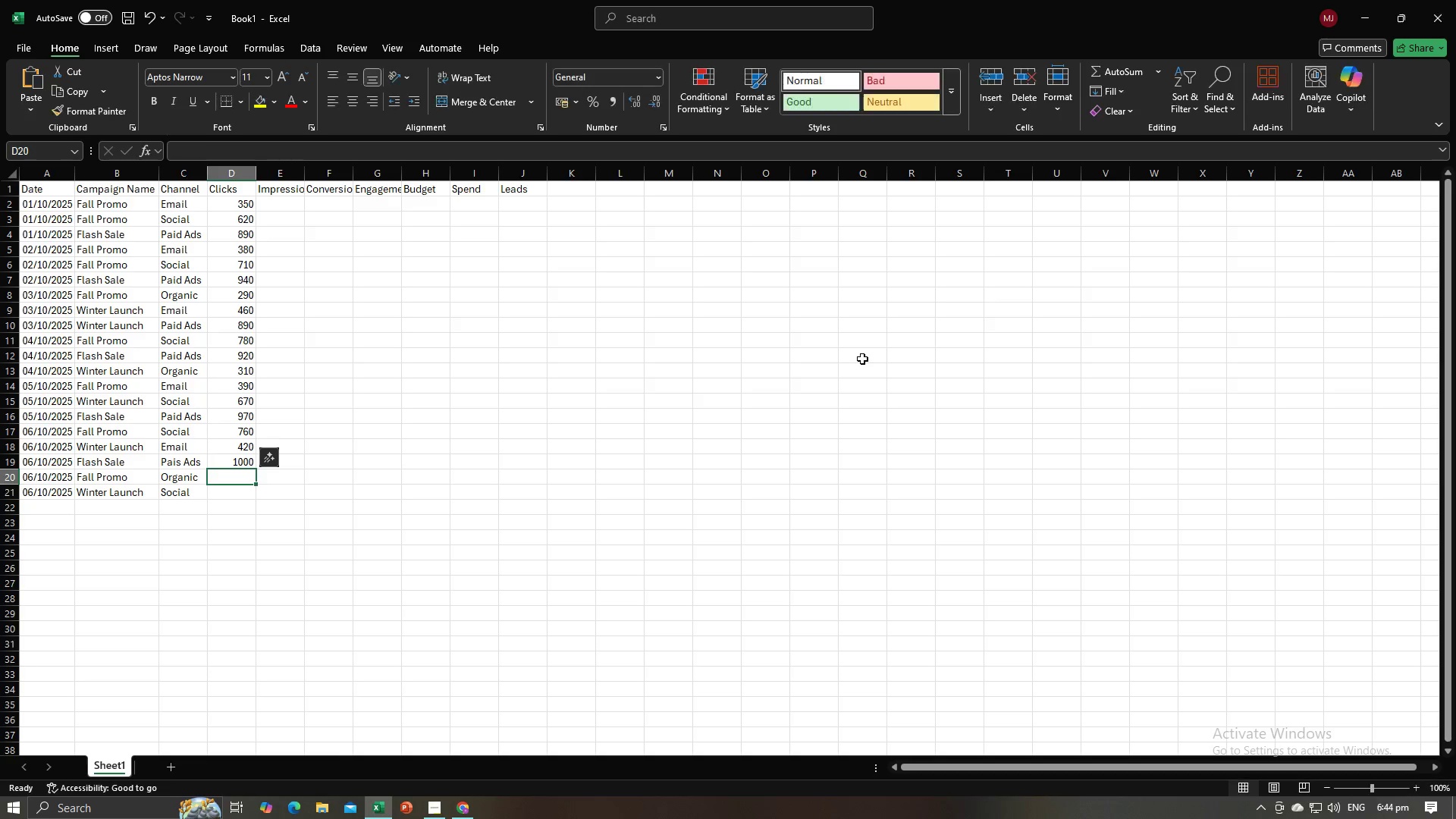 
key(Alt+AltLeft)
 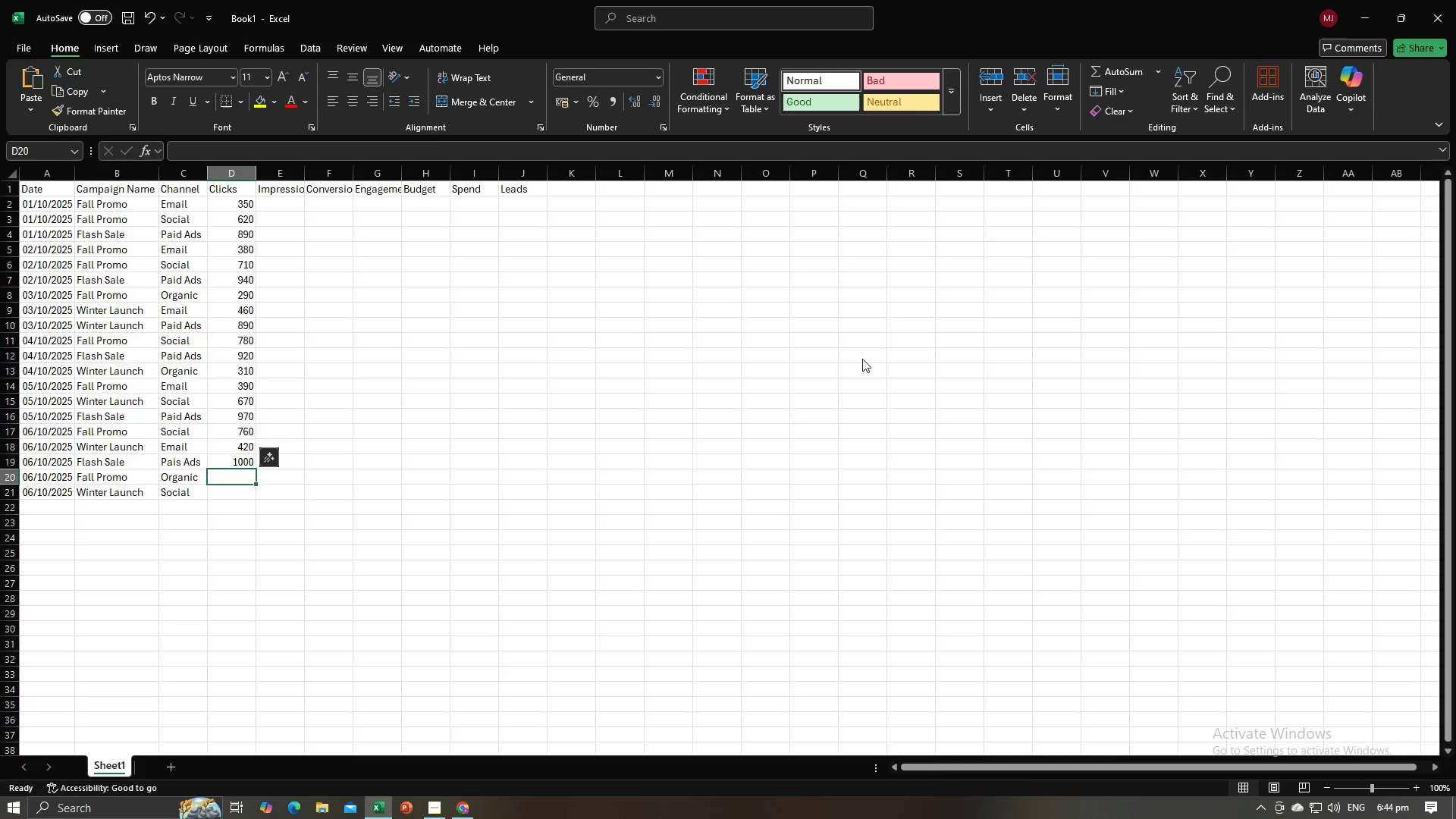 
key(Alt+Tab)
 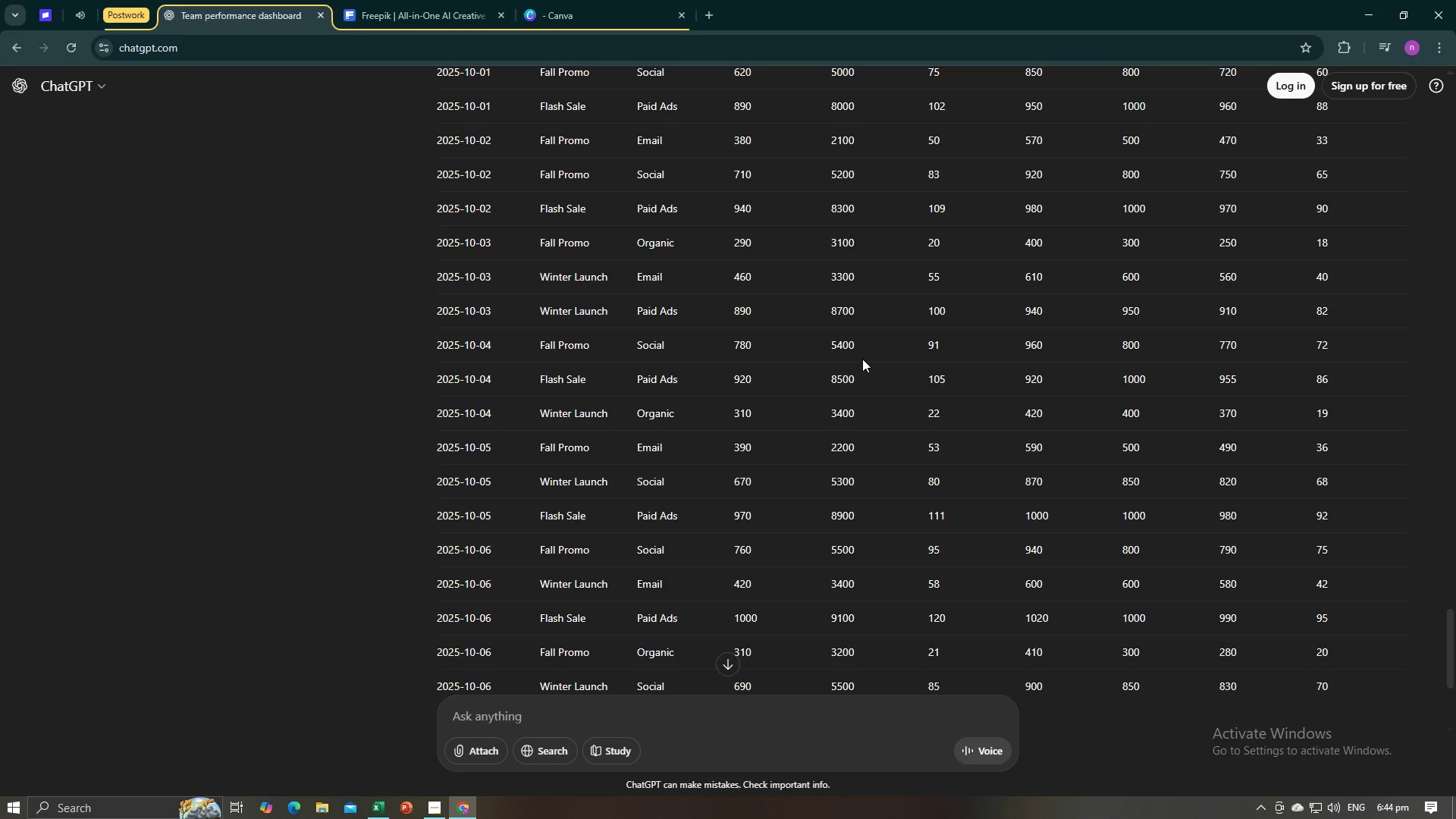 
key(Alt+AltLeft)
 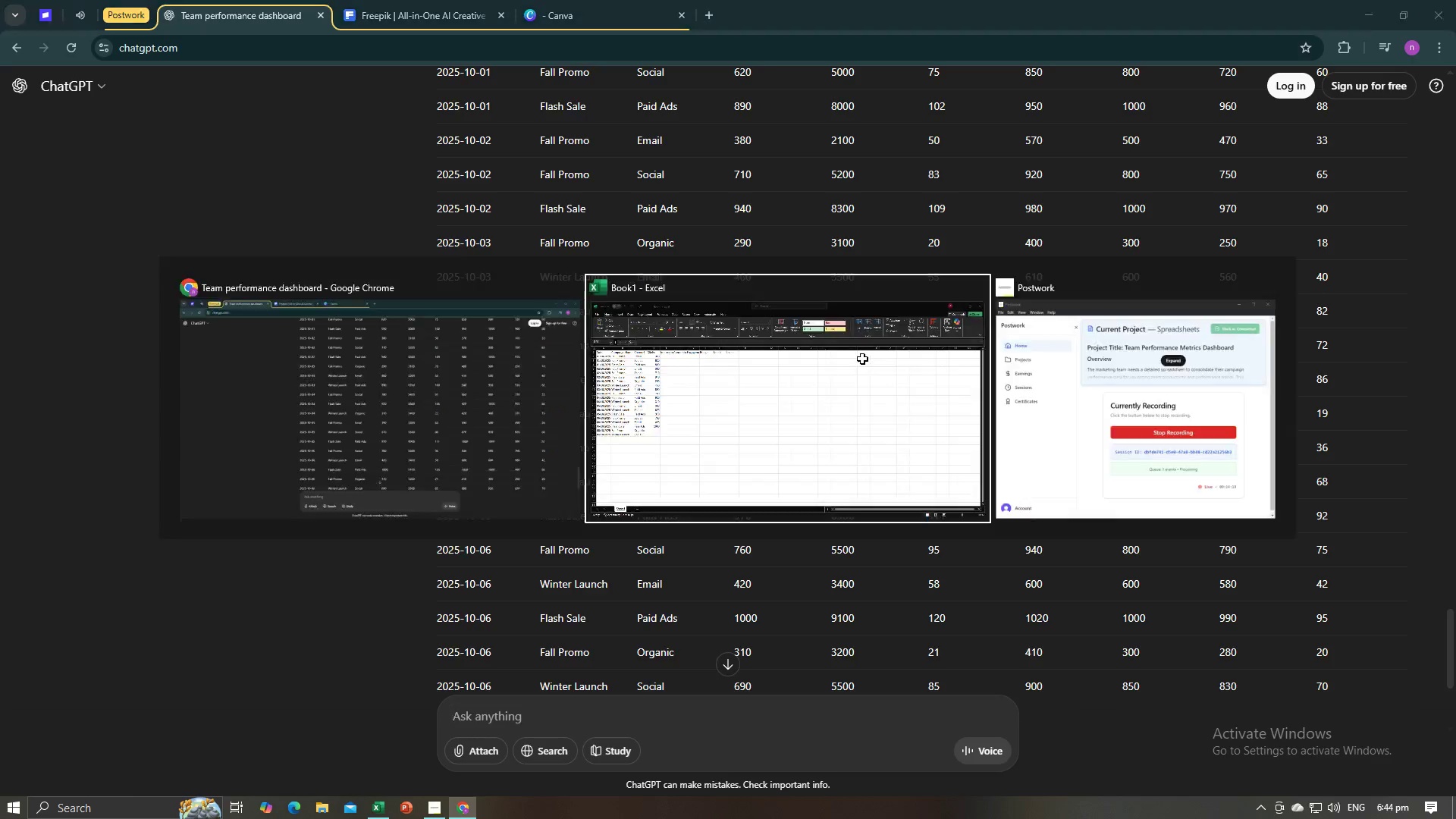 
key(Alt+Tab)
 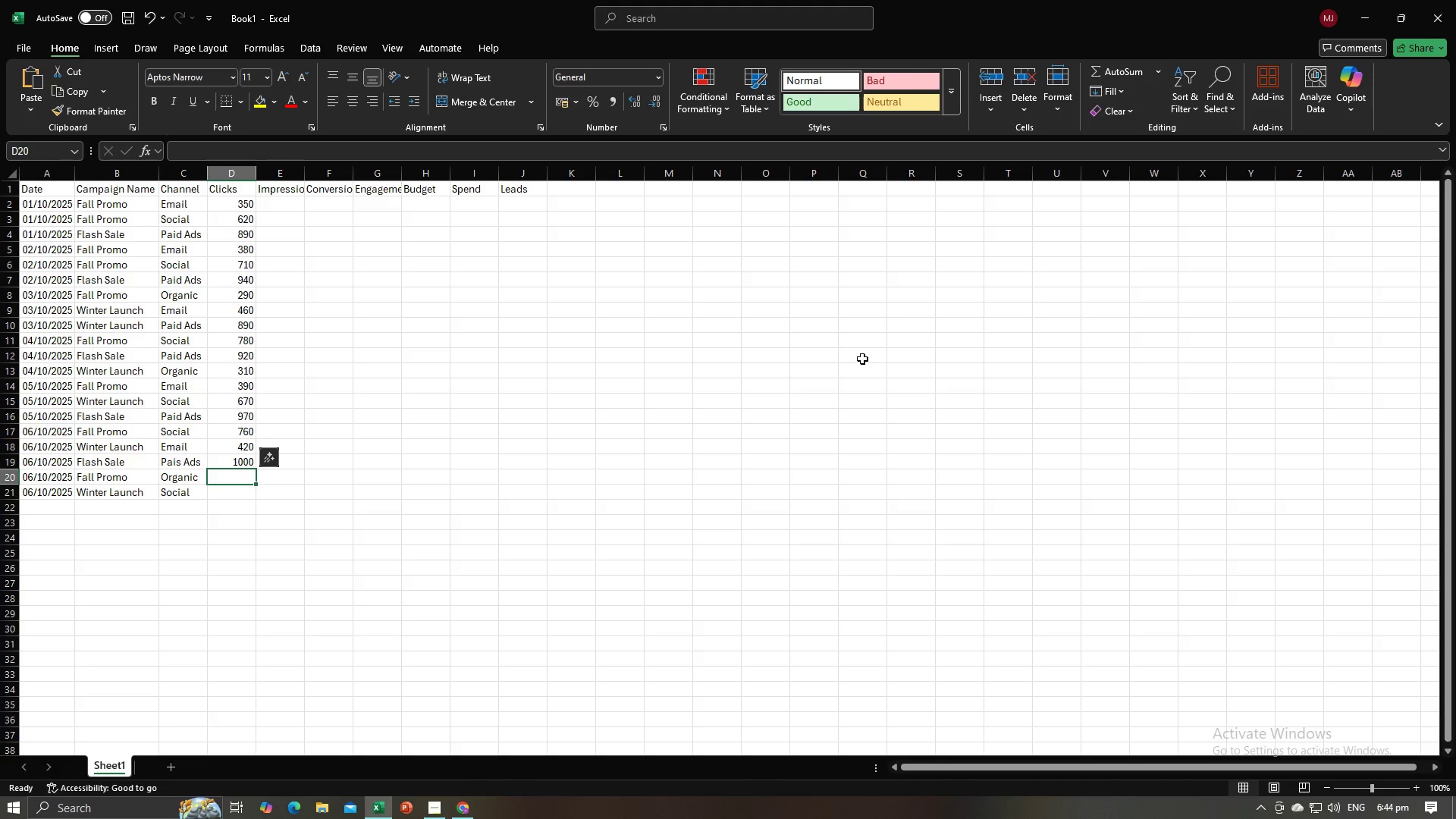 
key(Numpad3)
 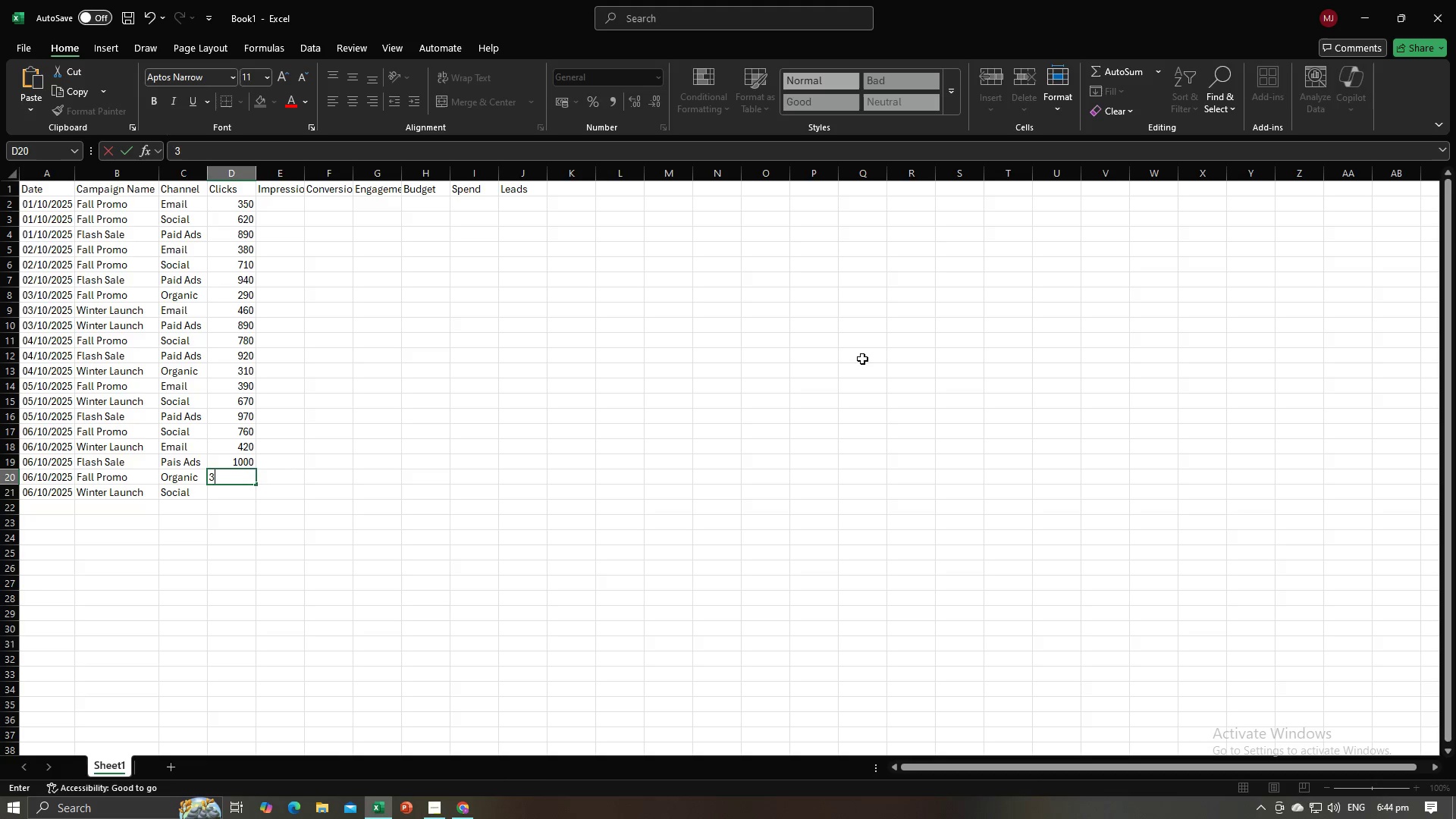 
key(Numpad1)
 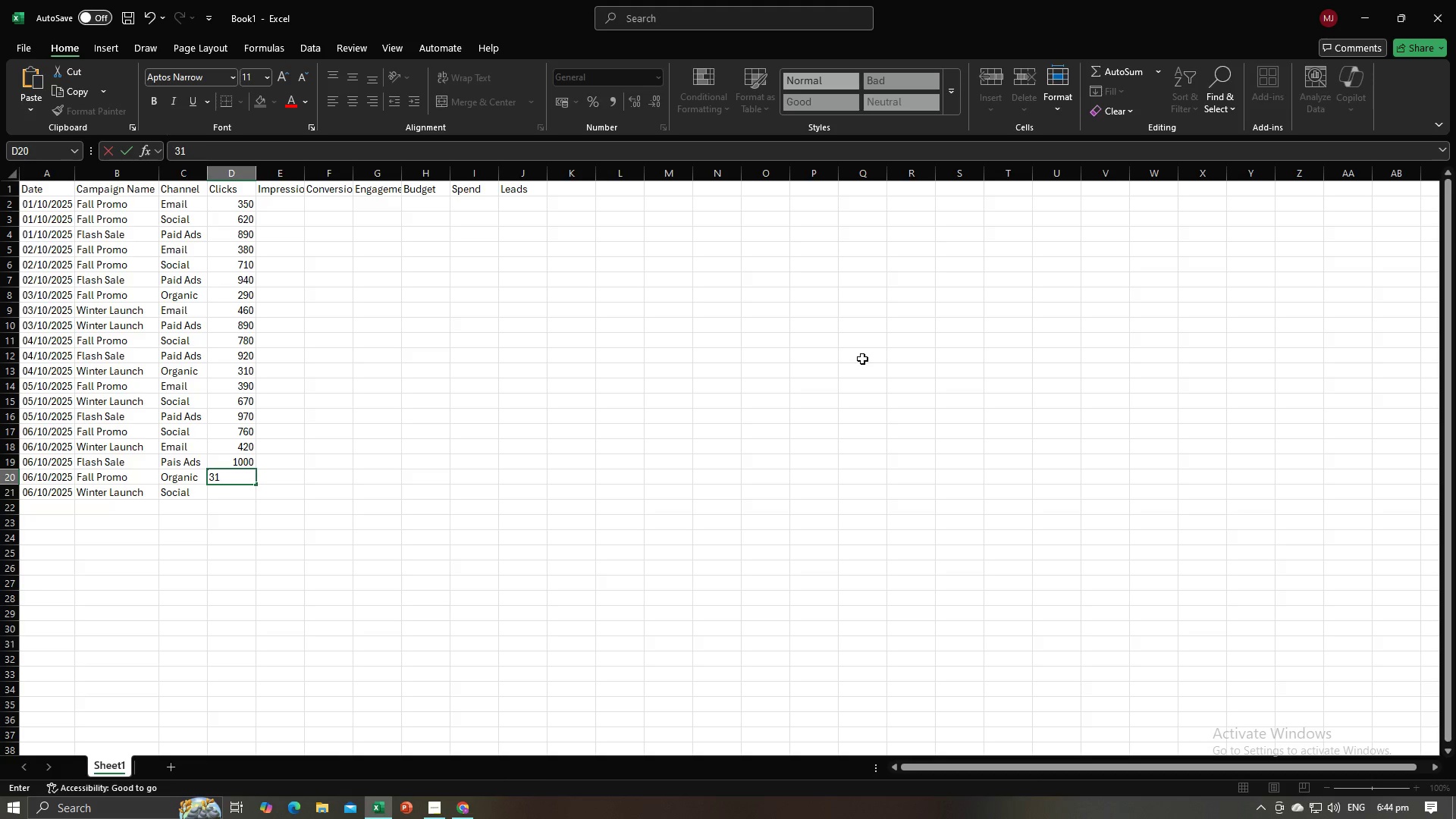 
key(Numpad0)
 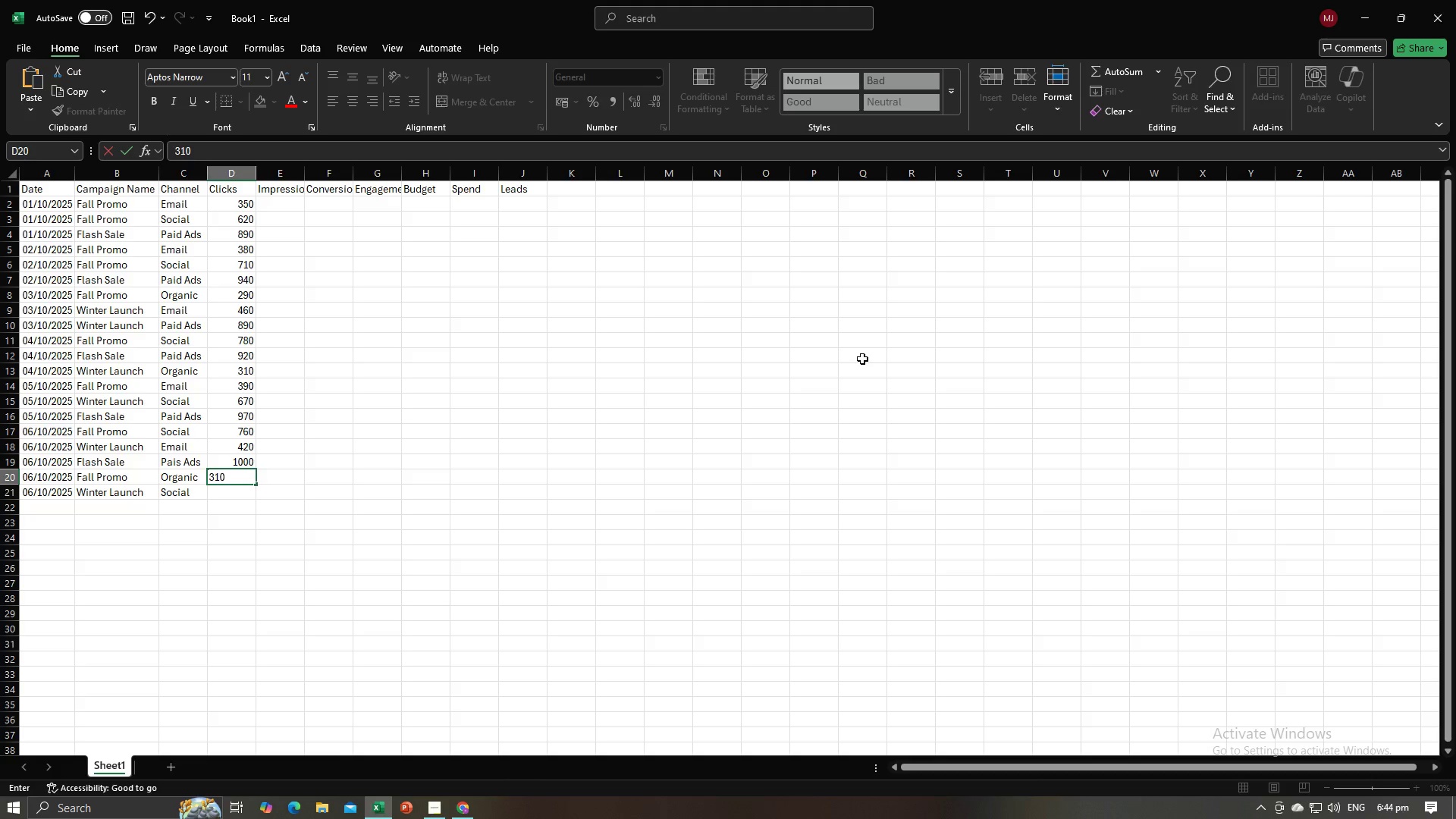 
key(NumpadEnter)
 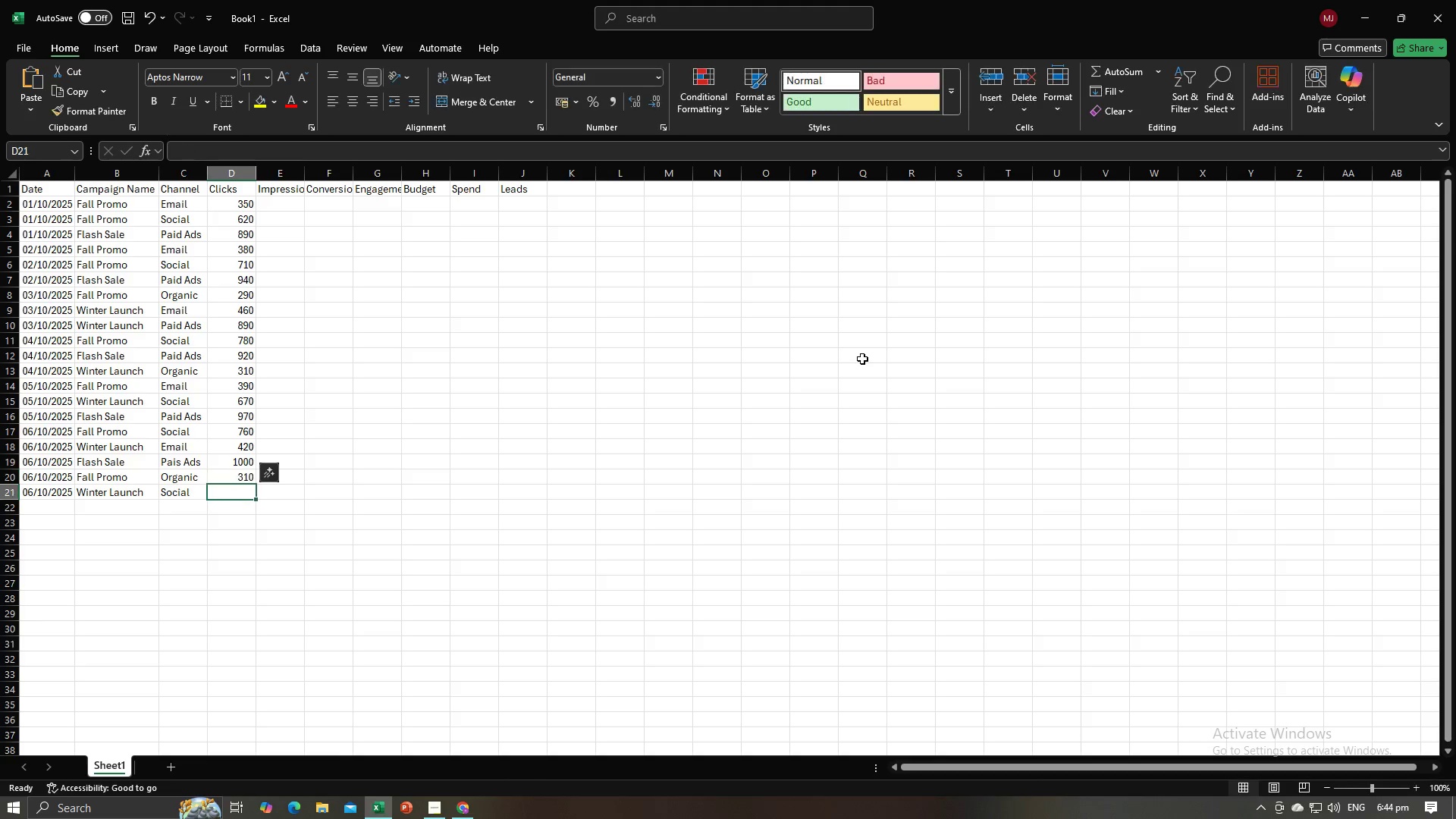 
key(Alt+AltLeft)
 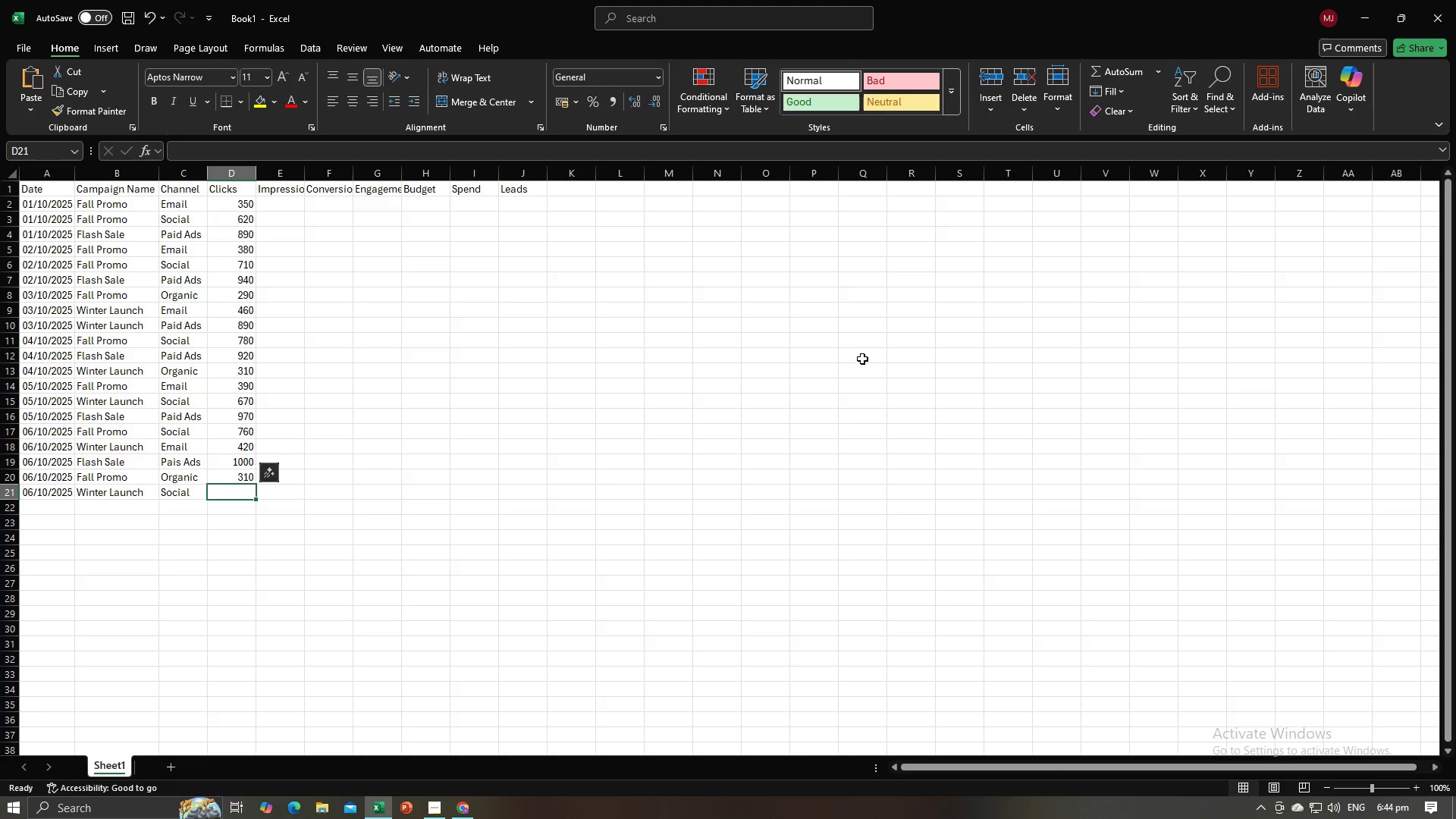 
key(Alt+Tab)
 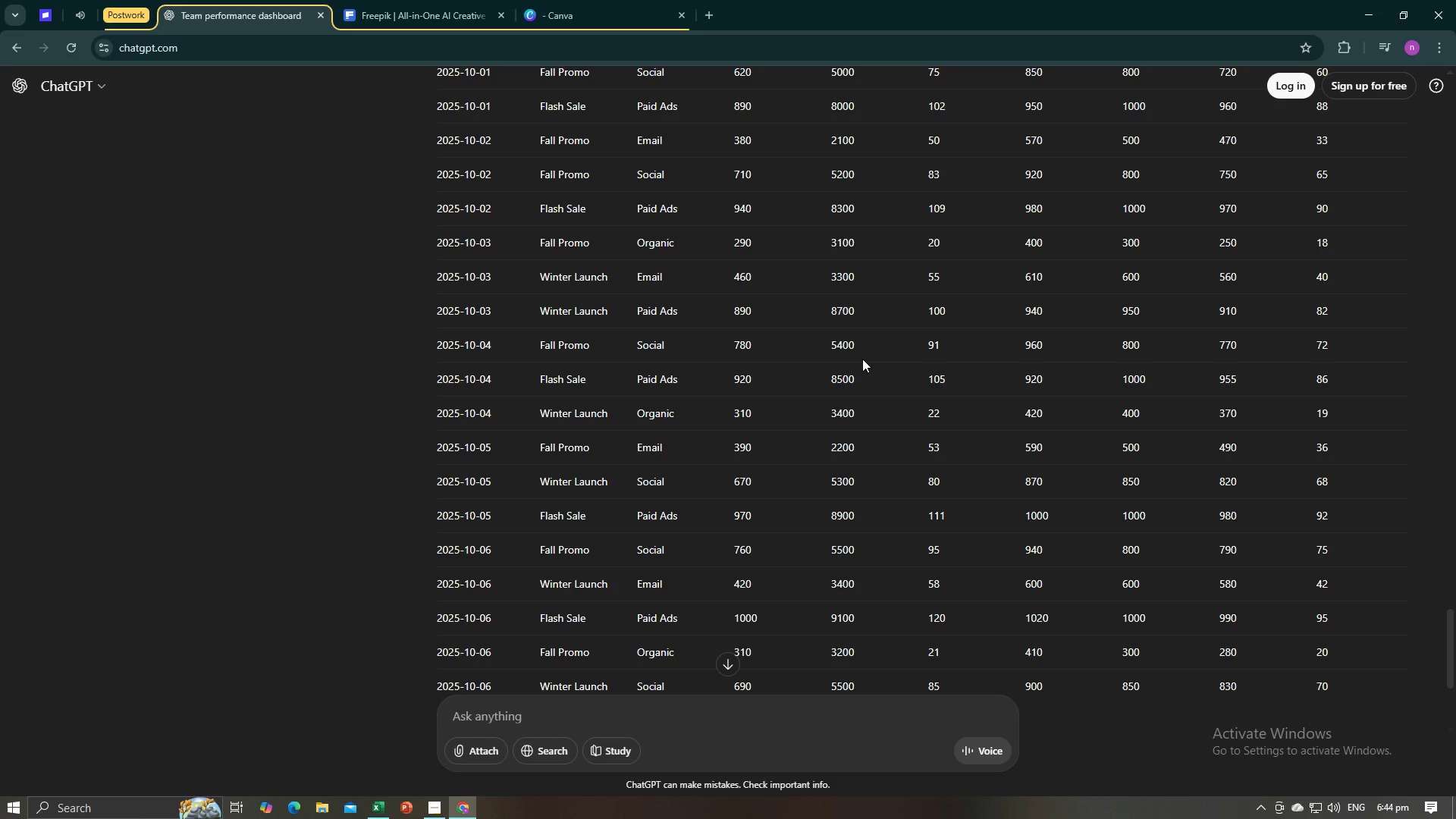 
key(Alt+AltLeft)
 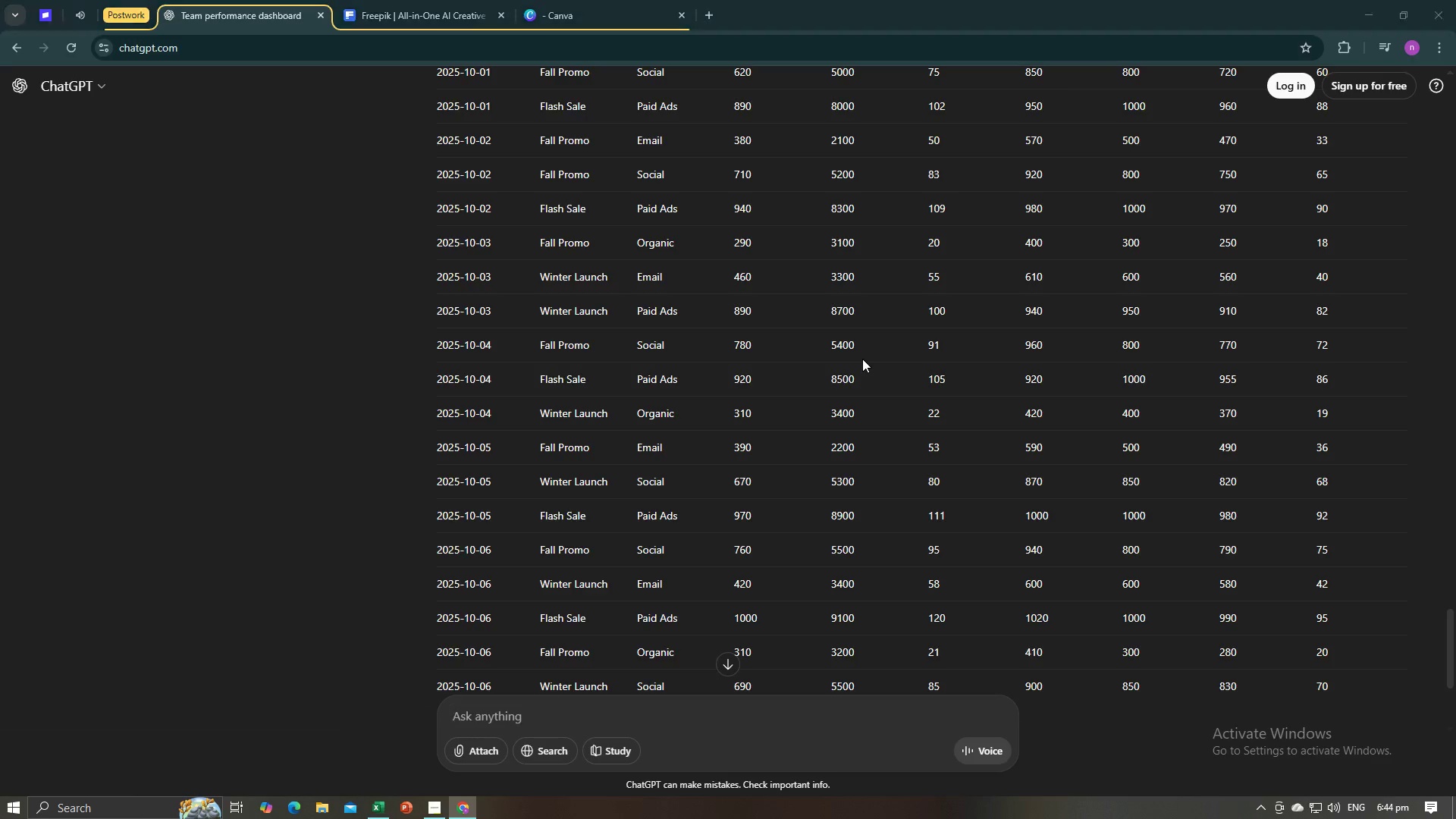 
key(Alt+Tab)
 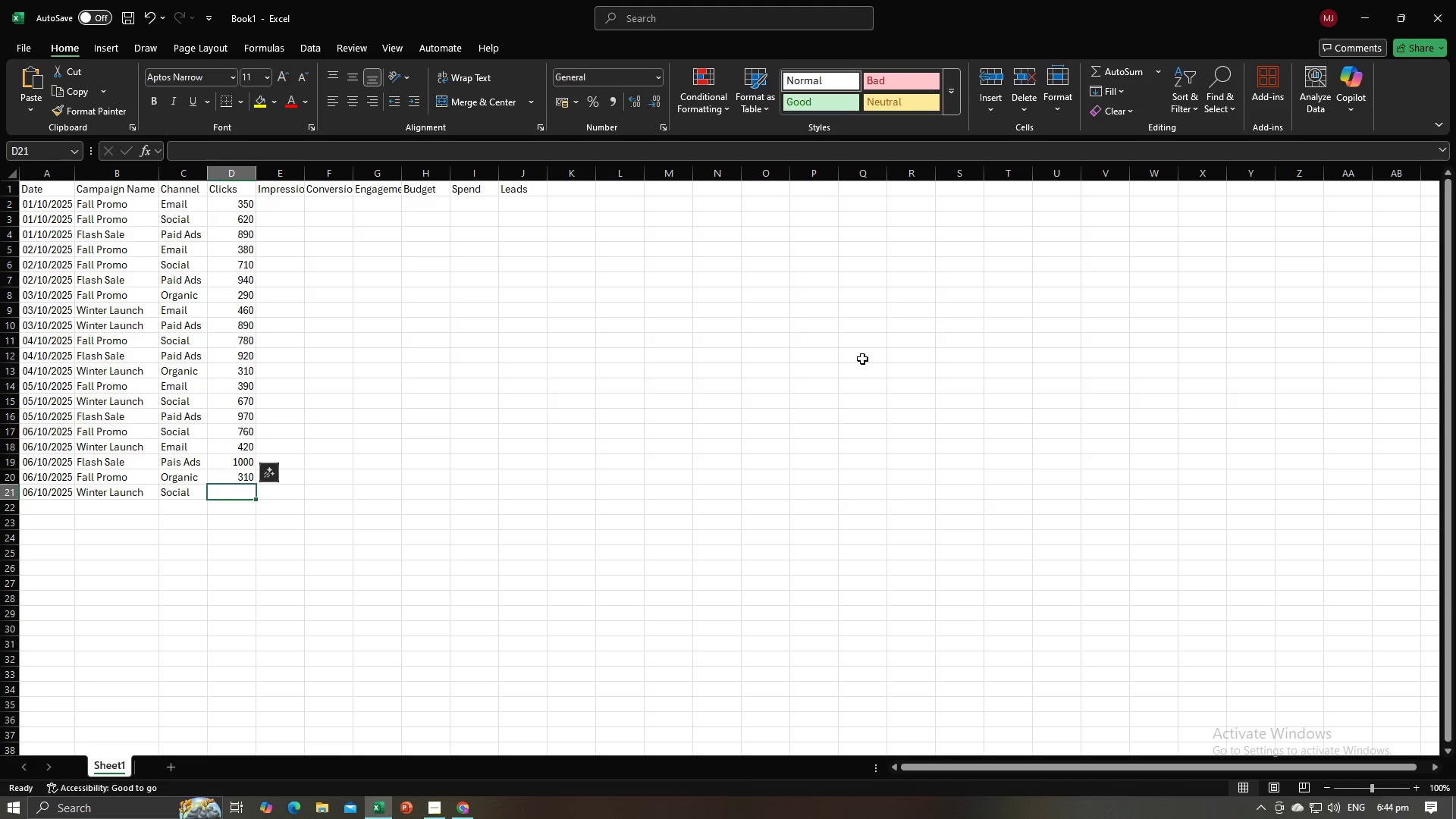 
key(Numpad6)
 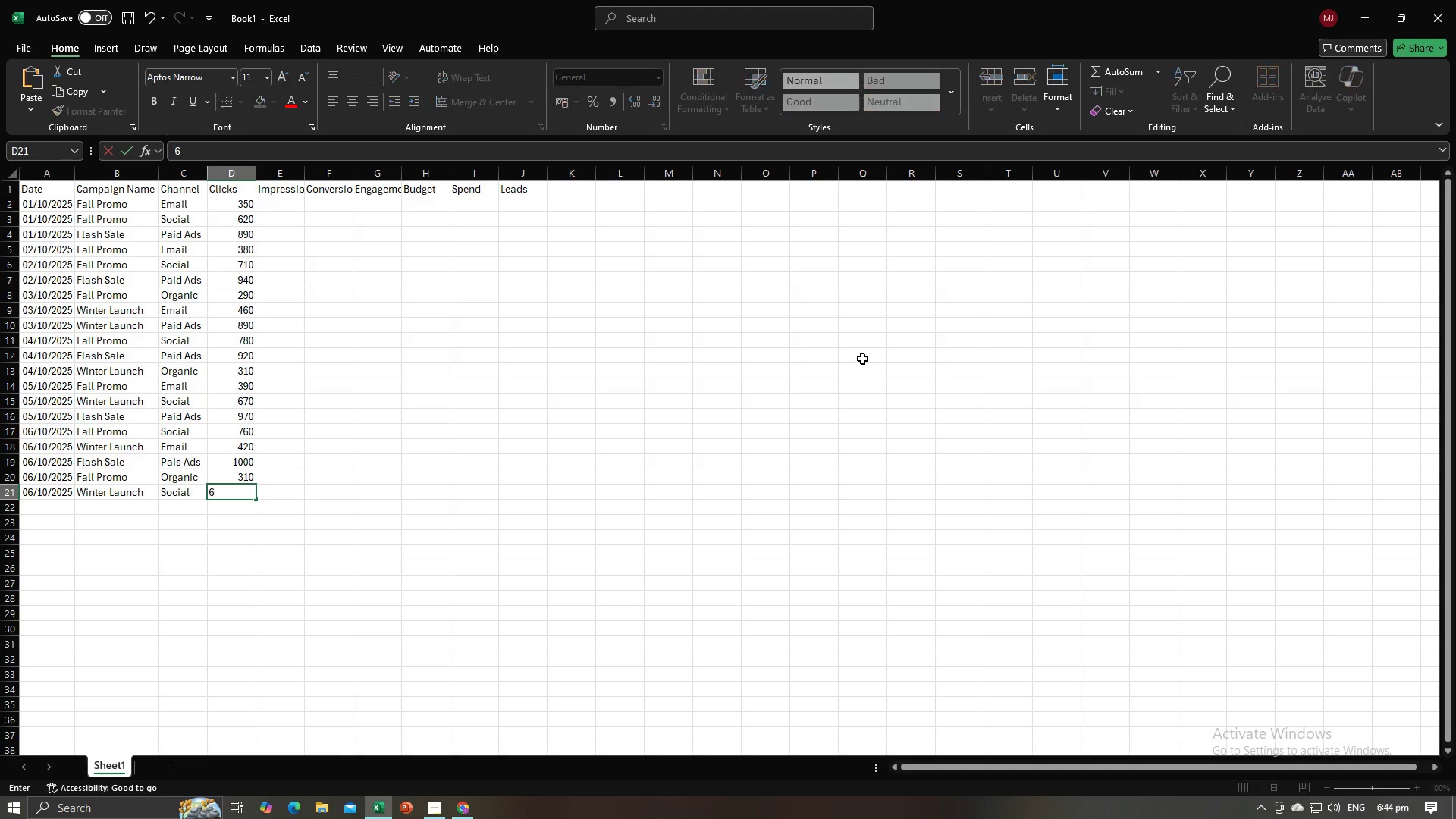 
key(Numpad9)
 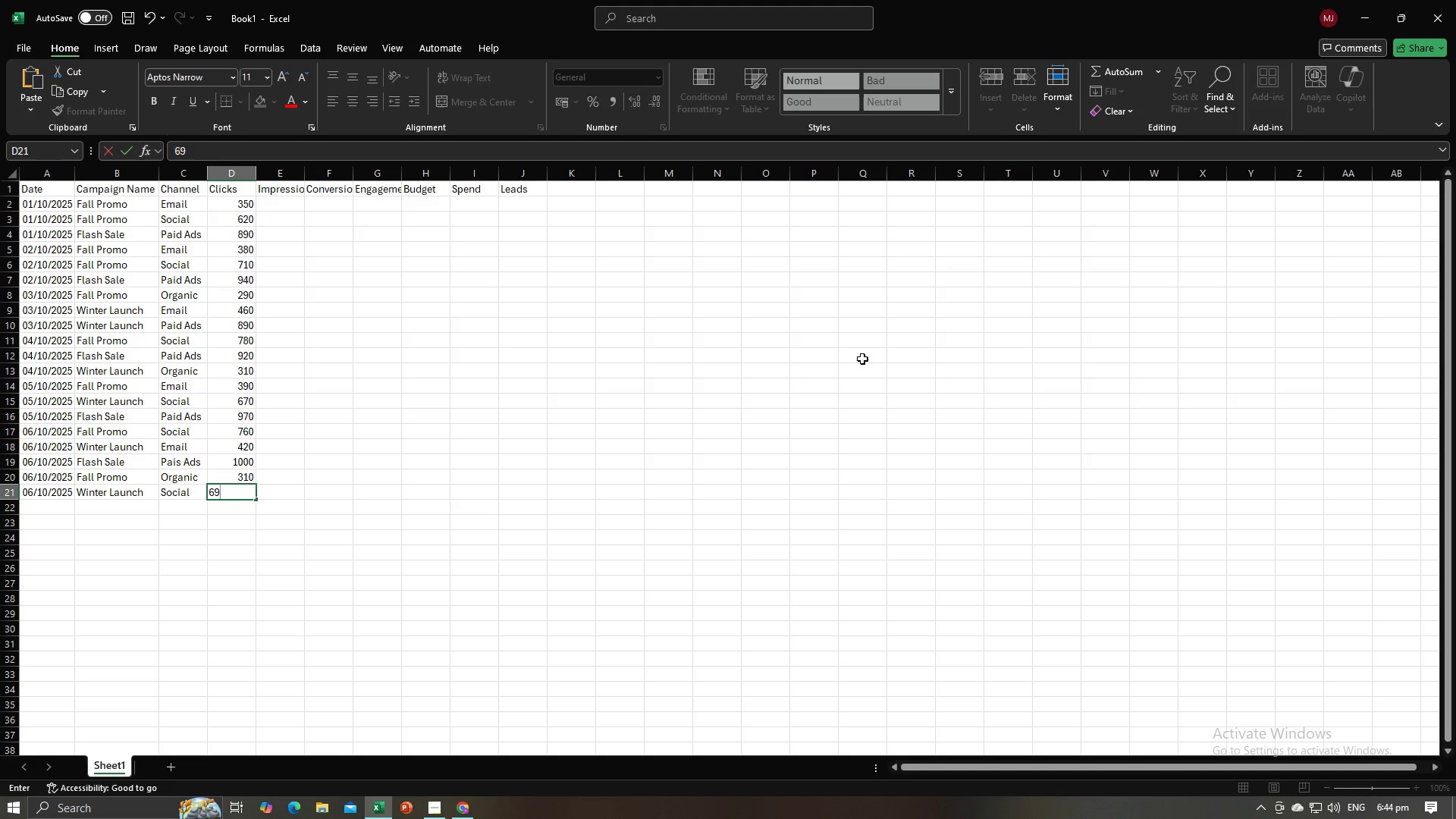 
key(Numpad0)
 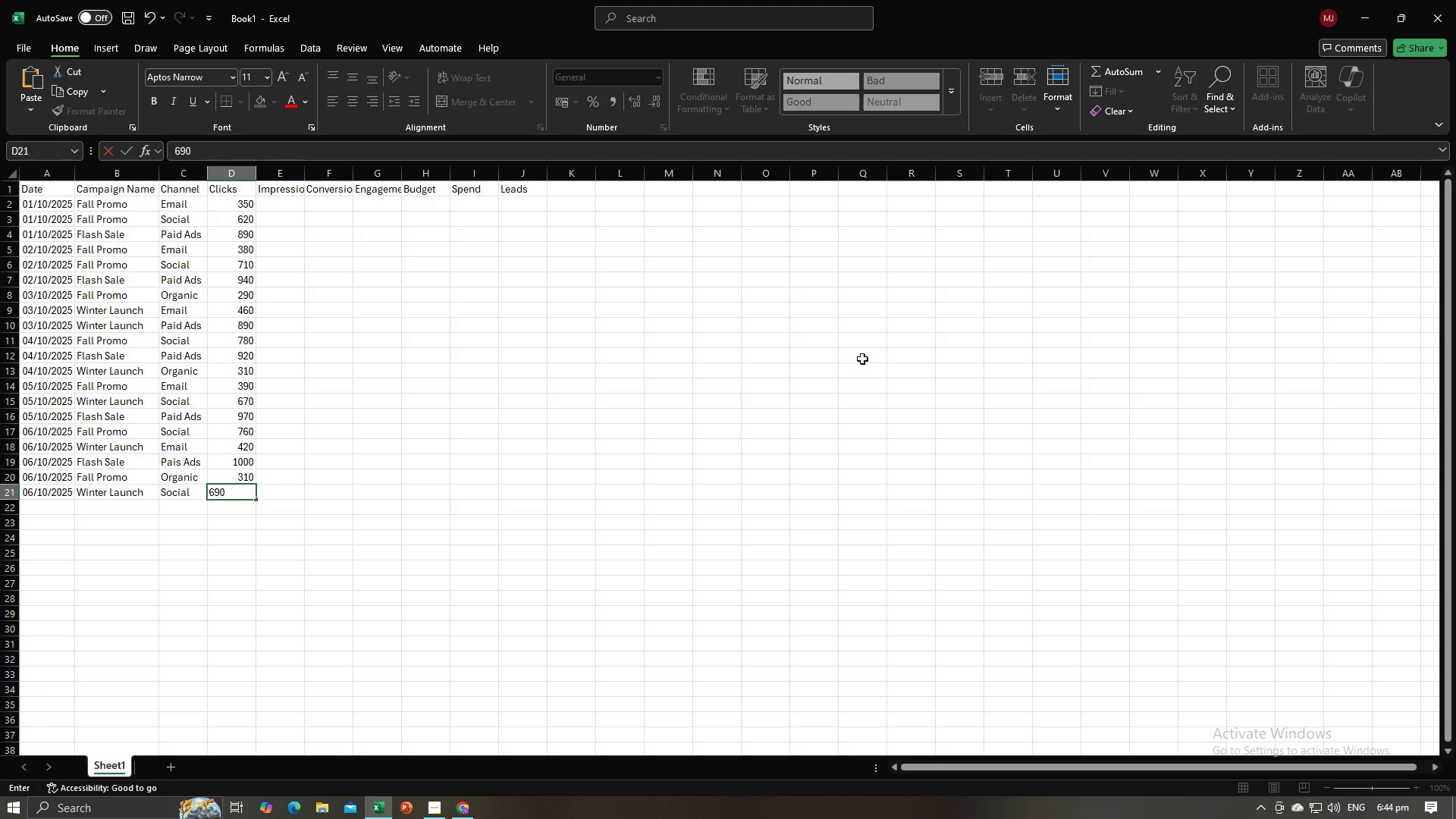 
key(NumpadEnter)
 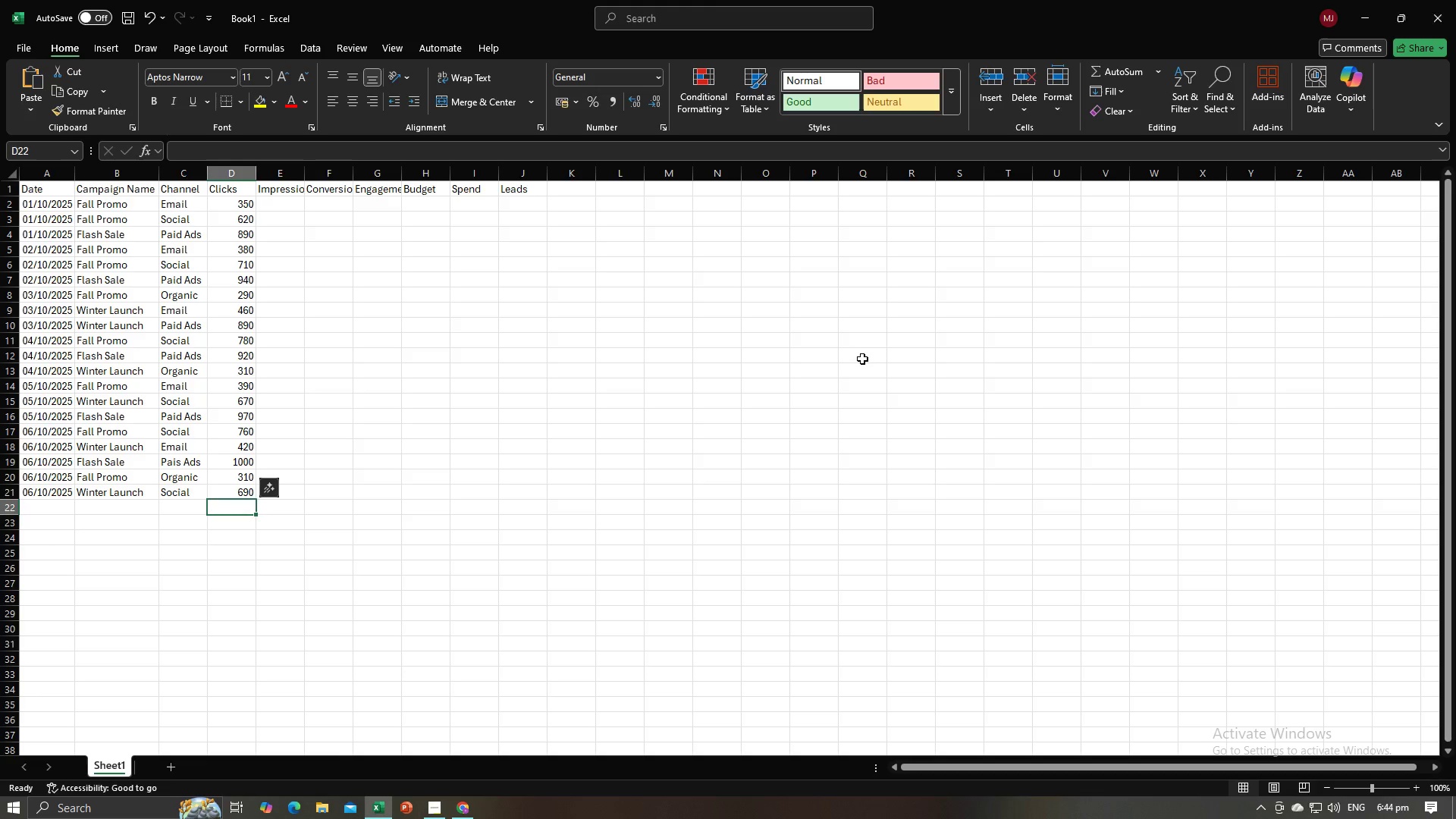 
key(Alt+AltLeft)
 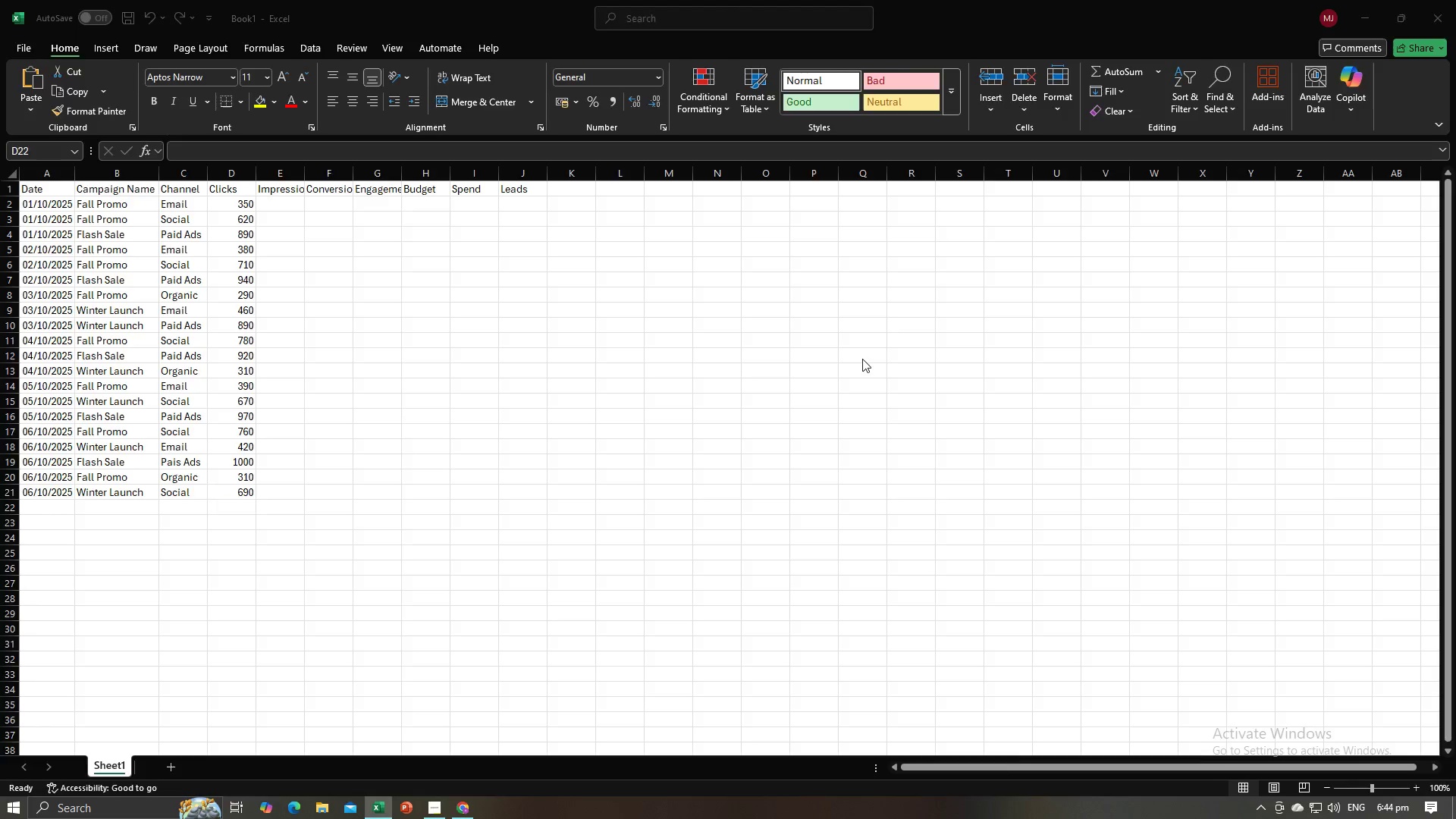 
key(Alt+Tab)
 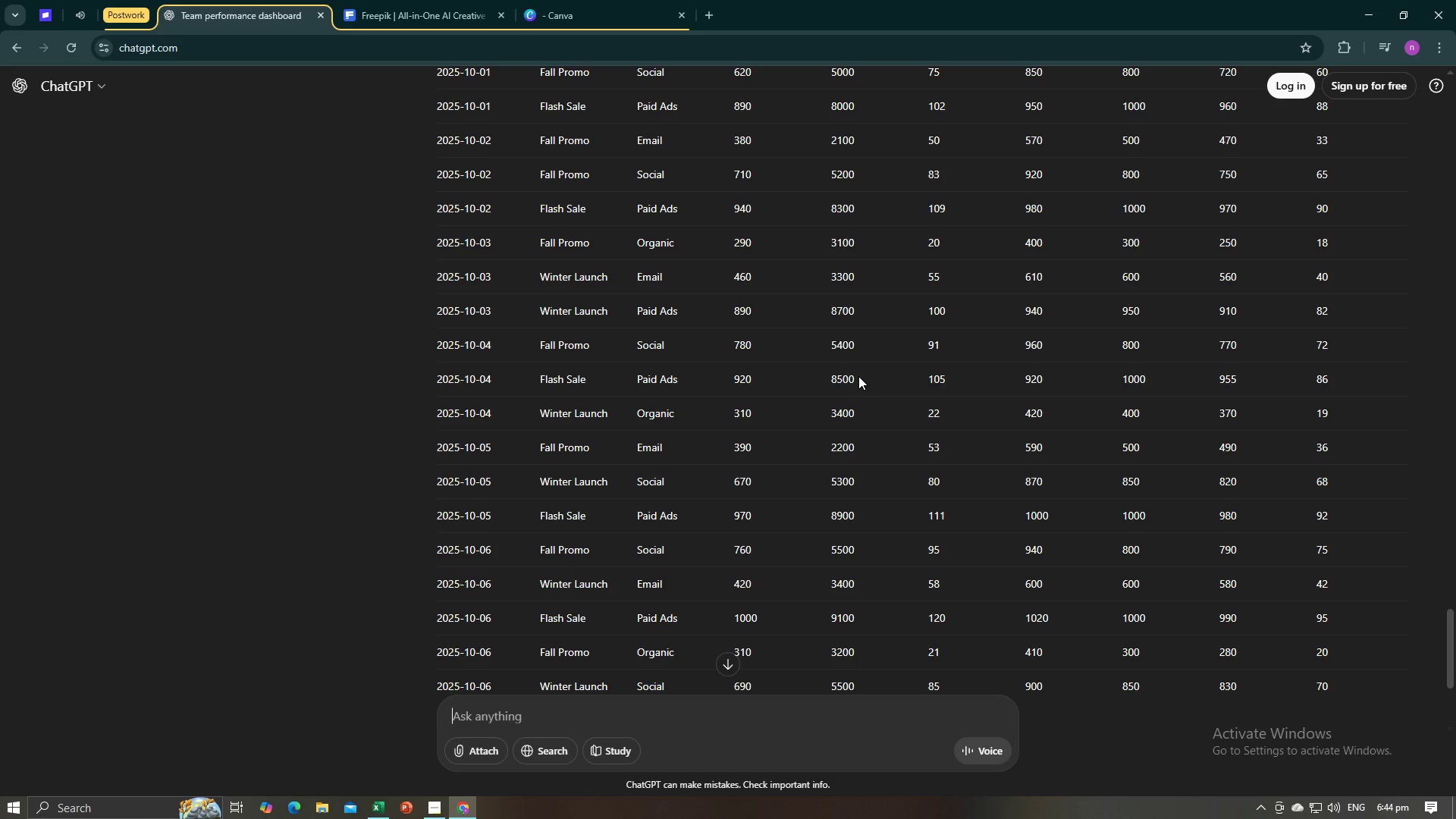 
scroll: coordinate [858, 376], scroll_direction: down, amount: 1.0
 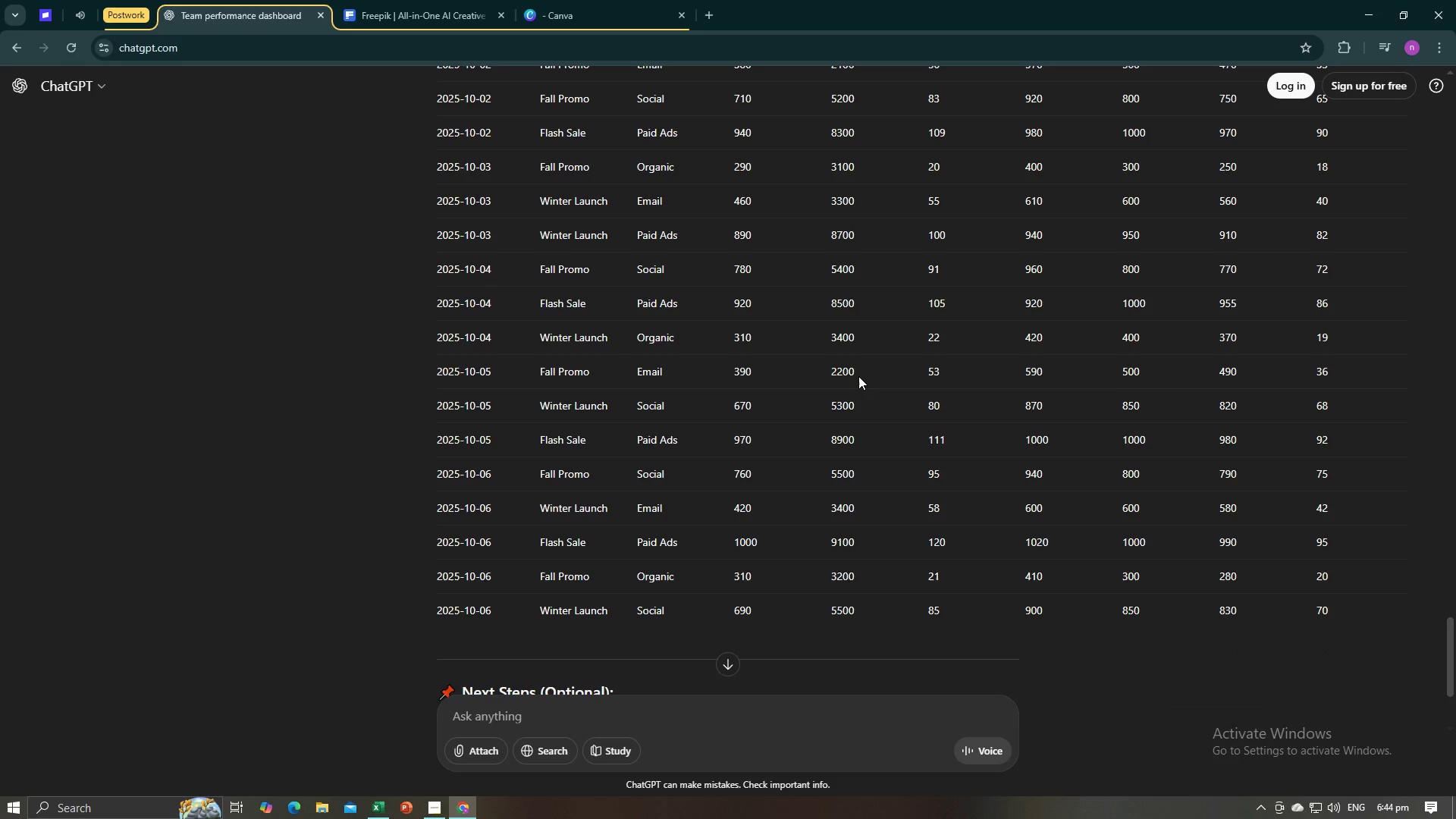 
scroll: coordinate [858, 376], scroll_direction: up, amount: 3.0
 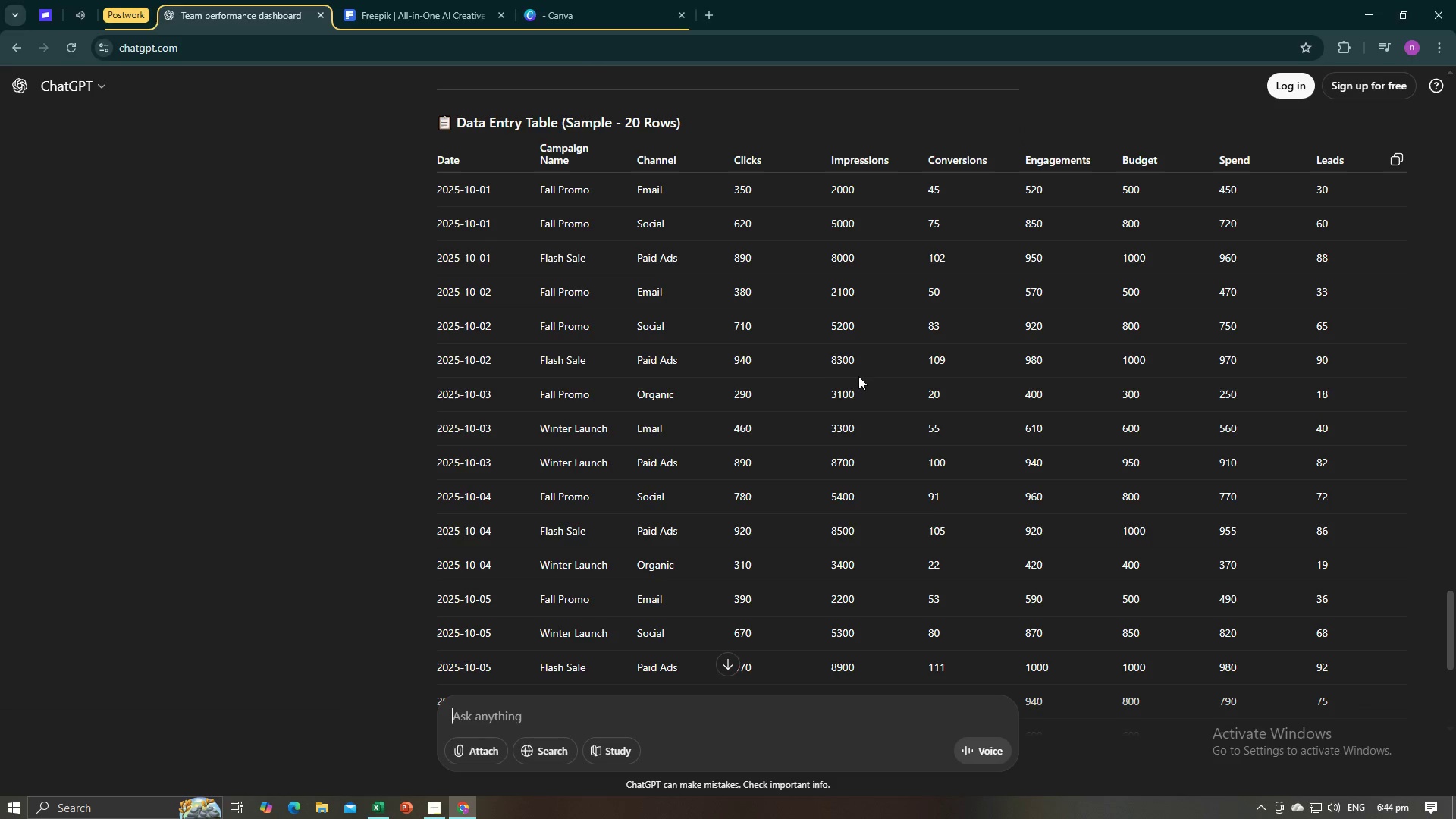 
key(Alt+AltLeft)
 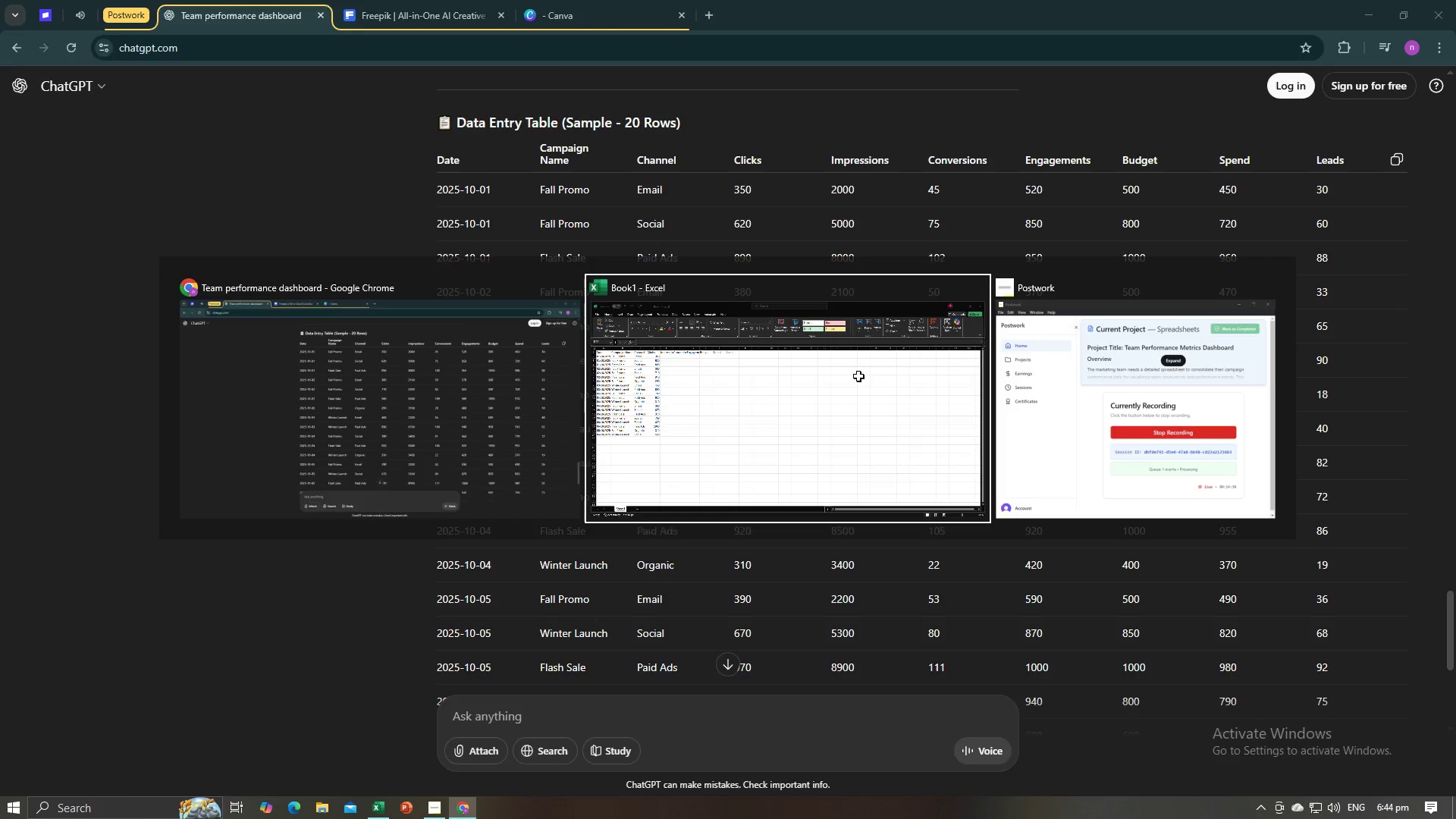 
key(Alt+Tab)
 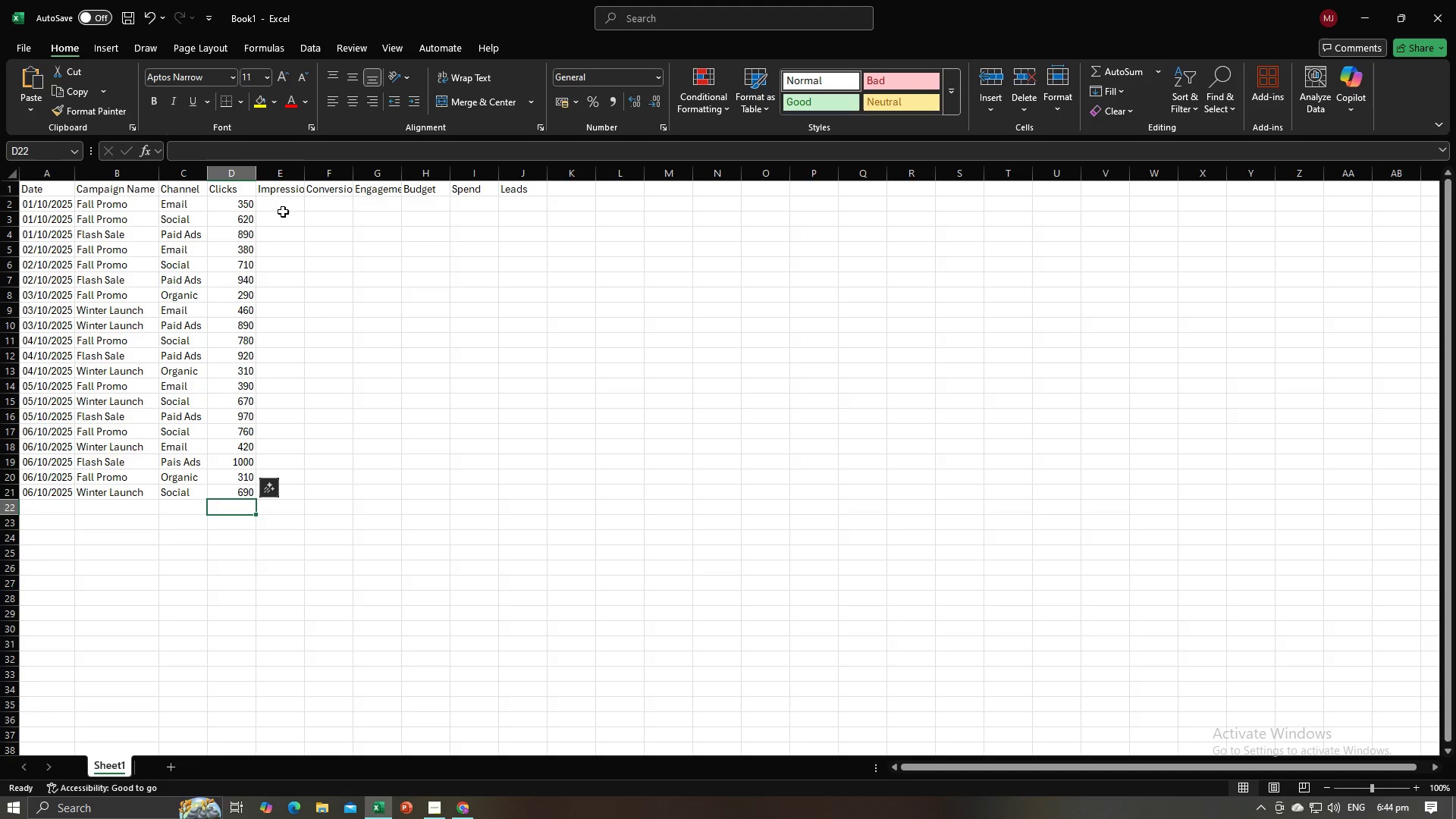 
left_click([283, 206])
 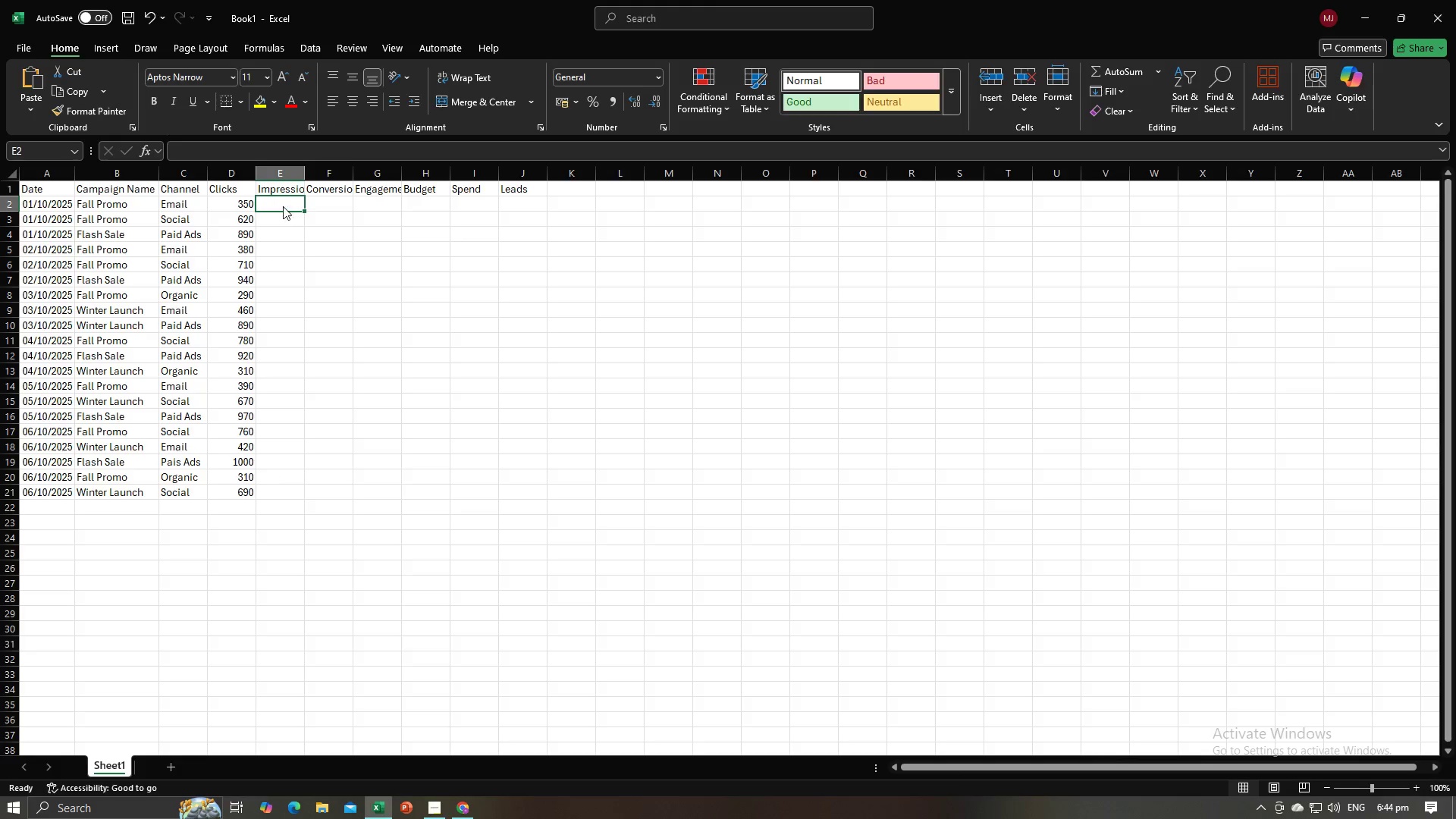 
key(Alt+AltLeft)
 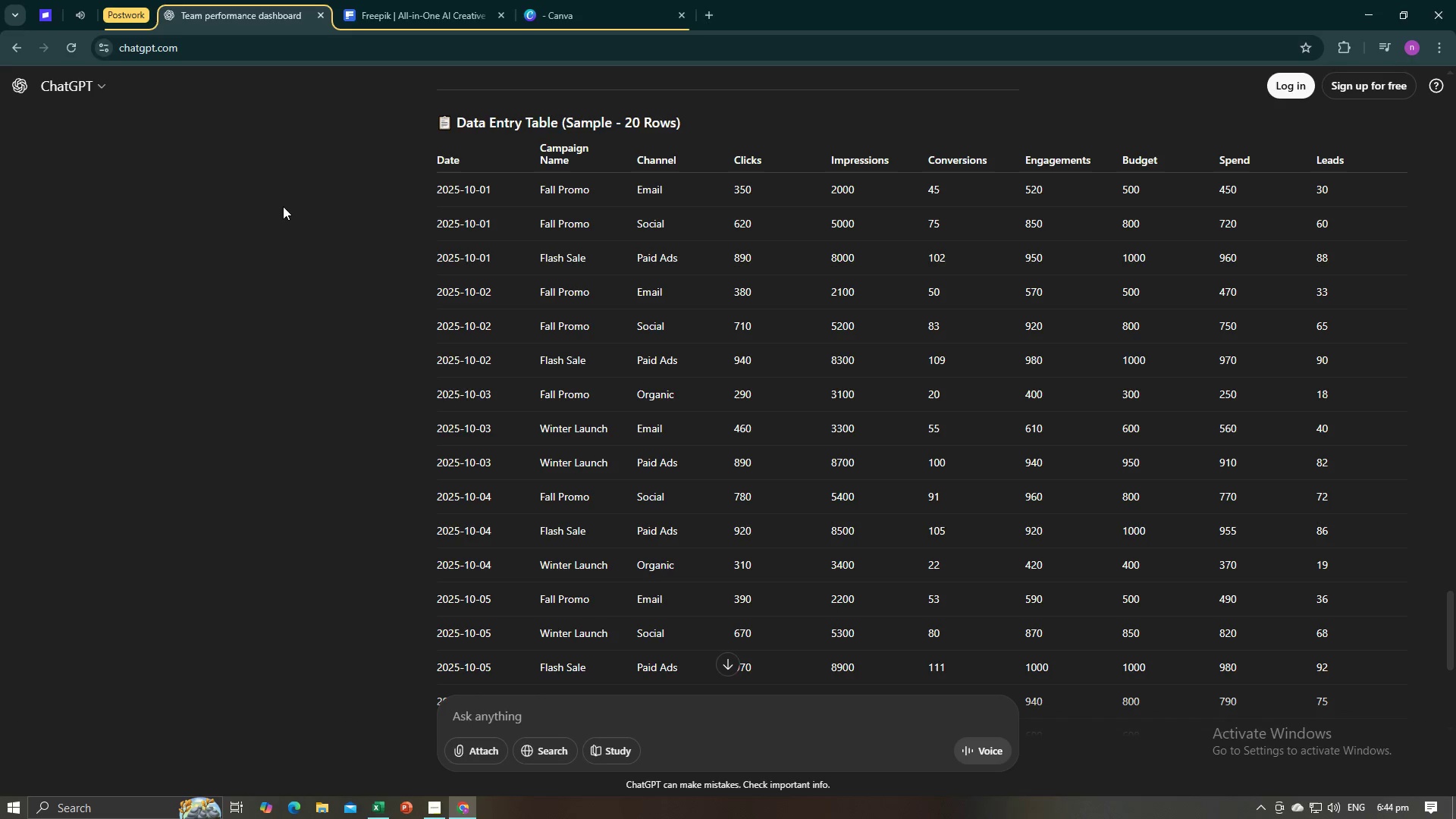 
key(Alt+Tab)
 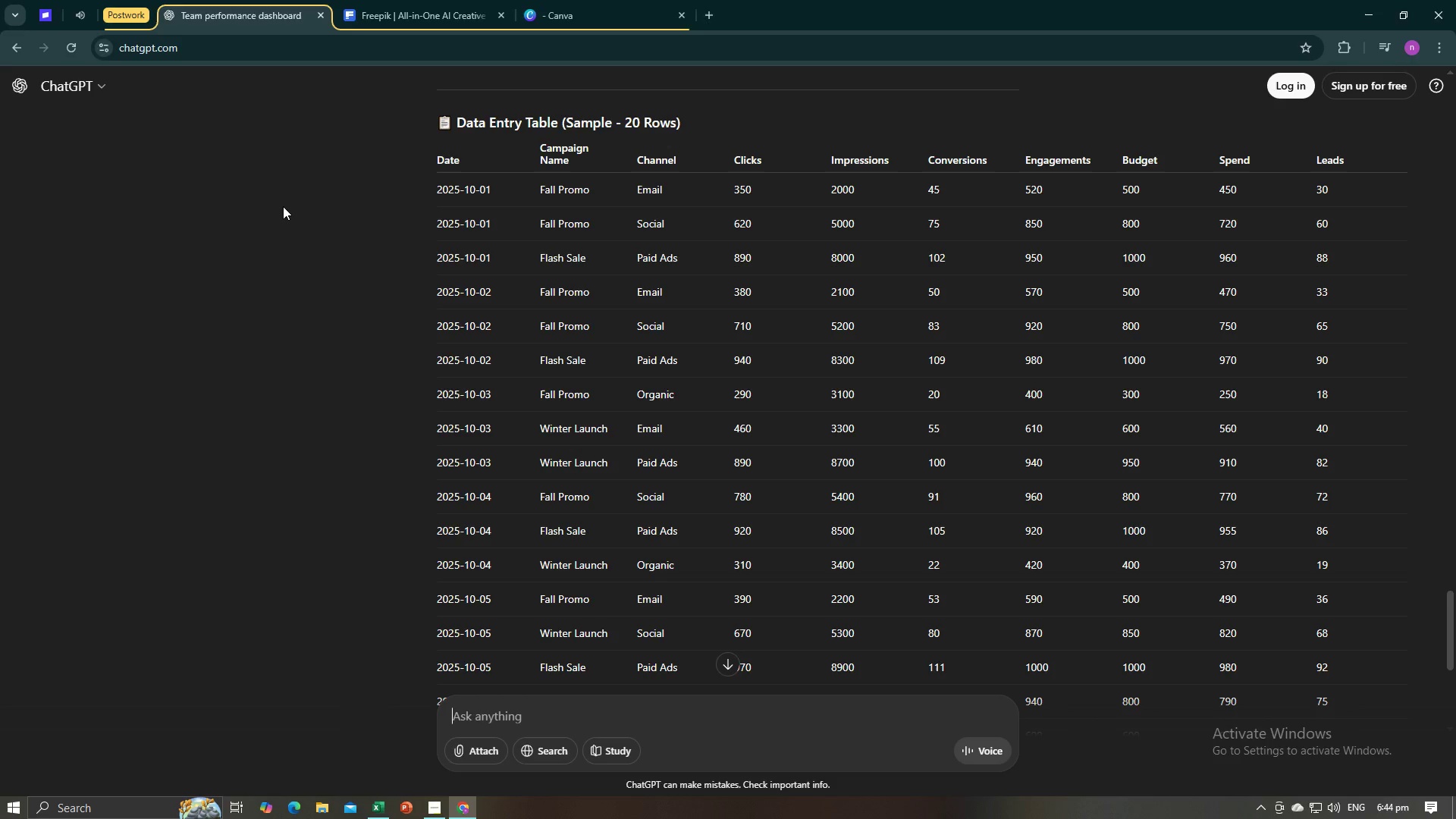 
key(Alt+AltLeft)
 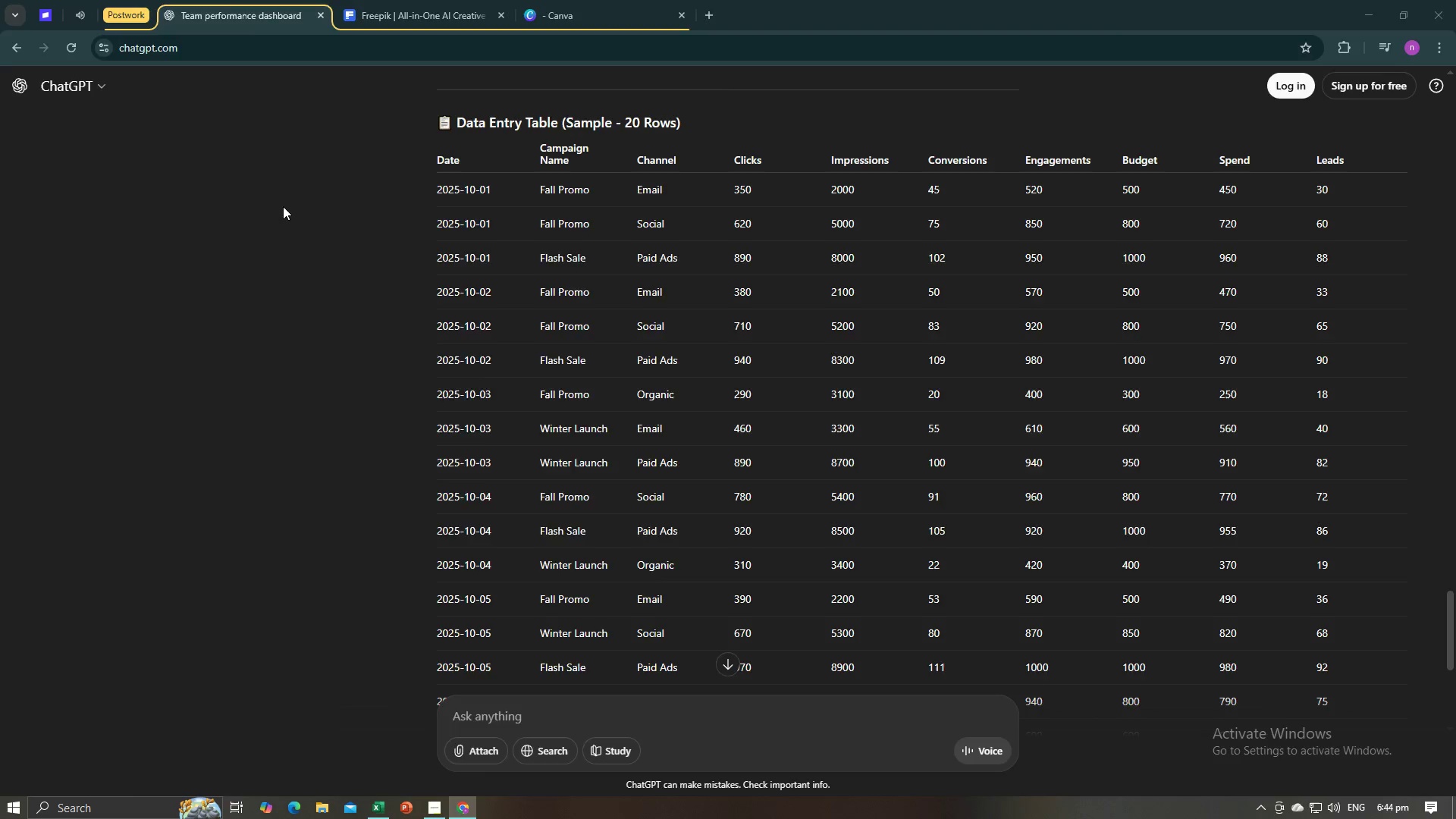 
key(Alt+Tab)
 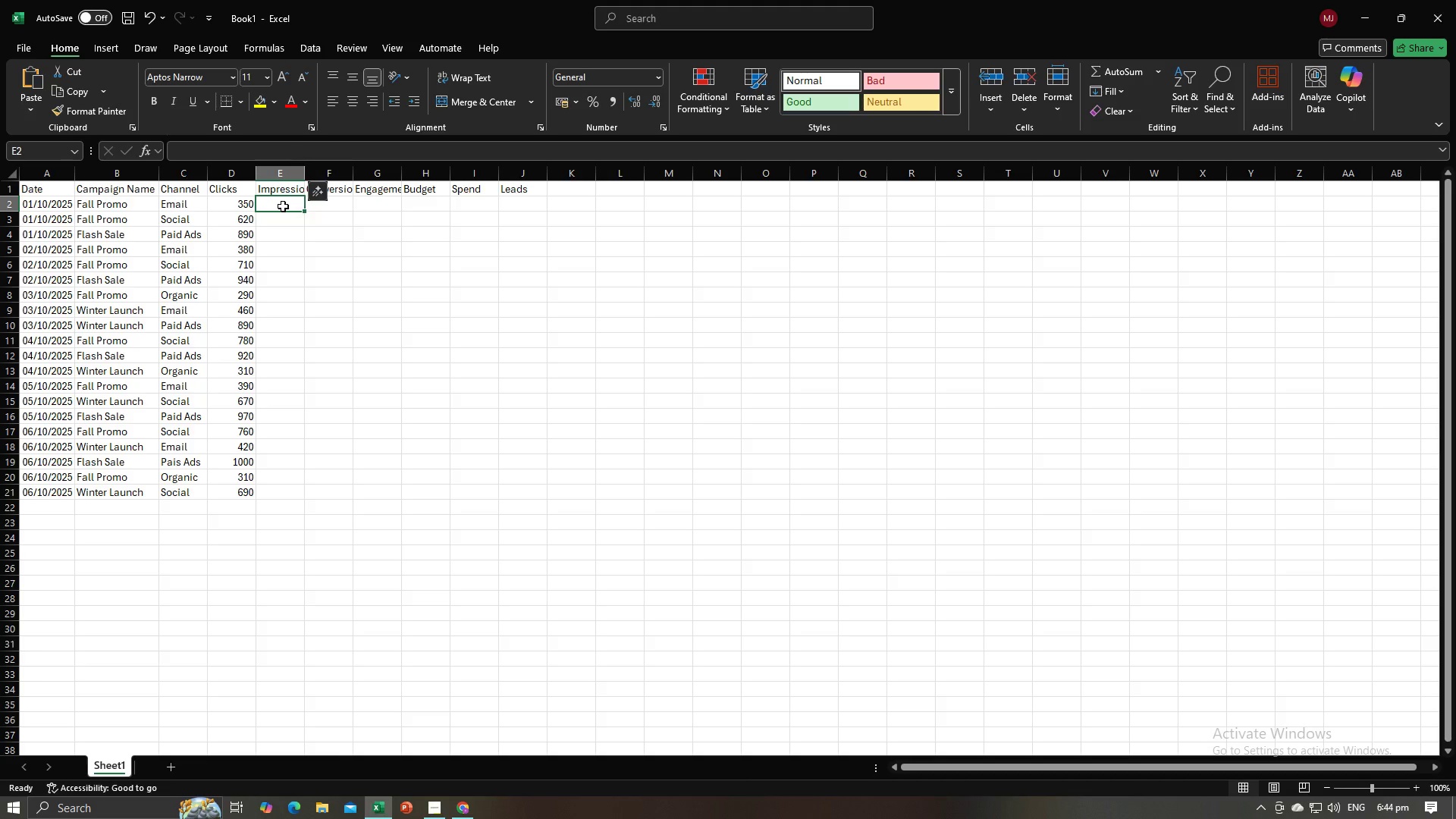 
key(Numpad2)
 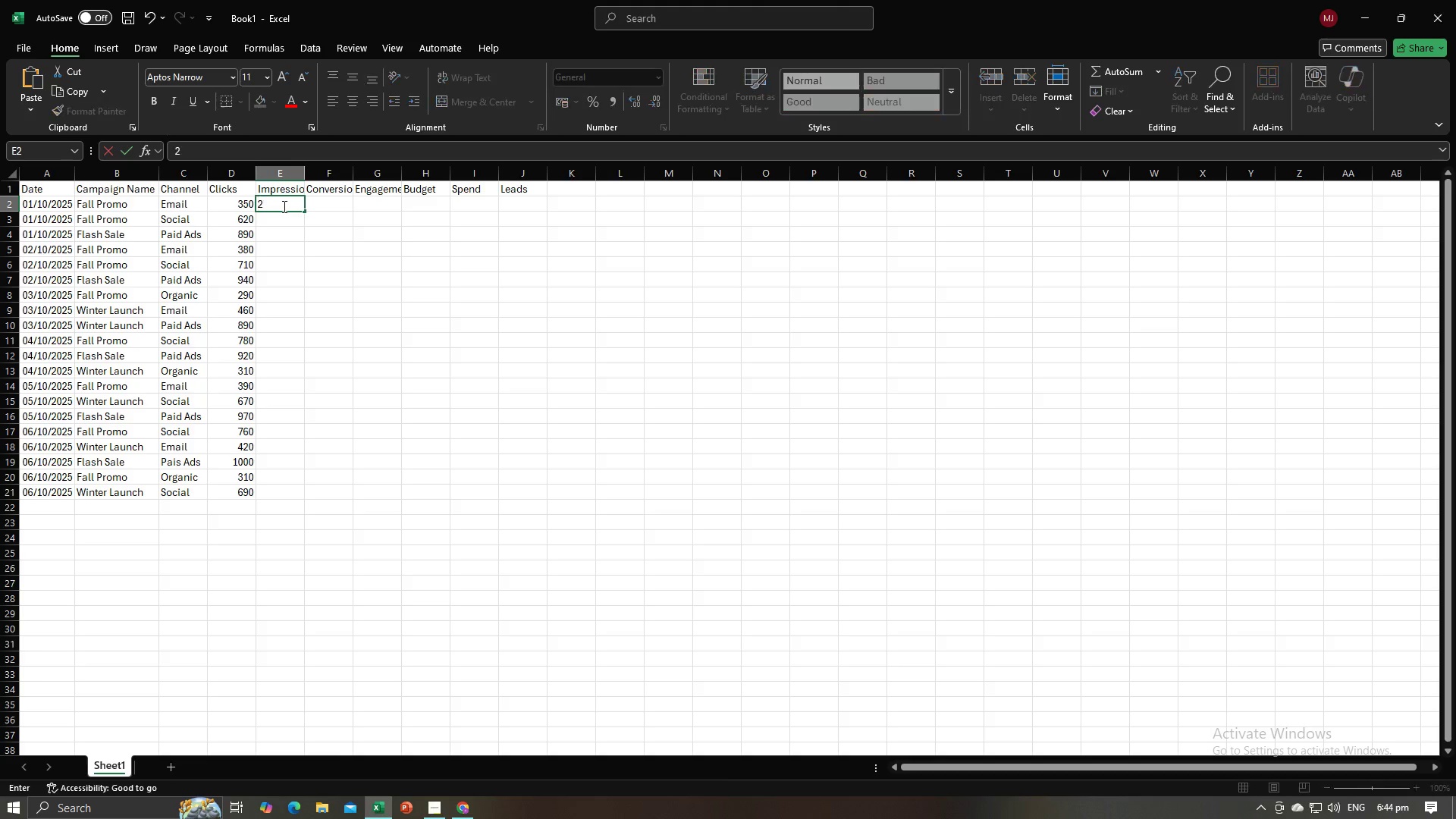 
key(Numpad0)
 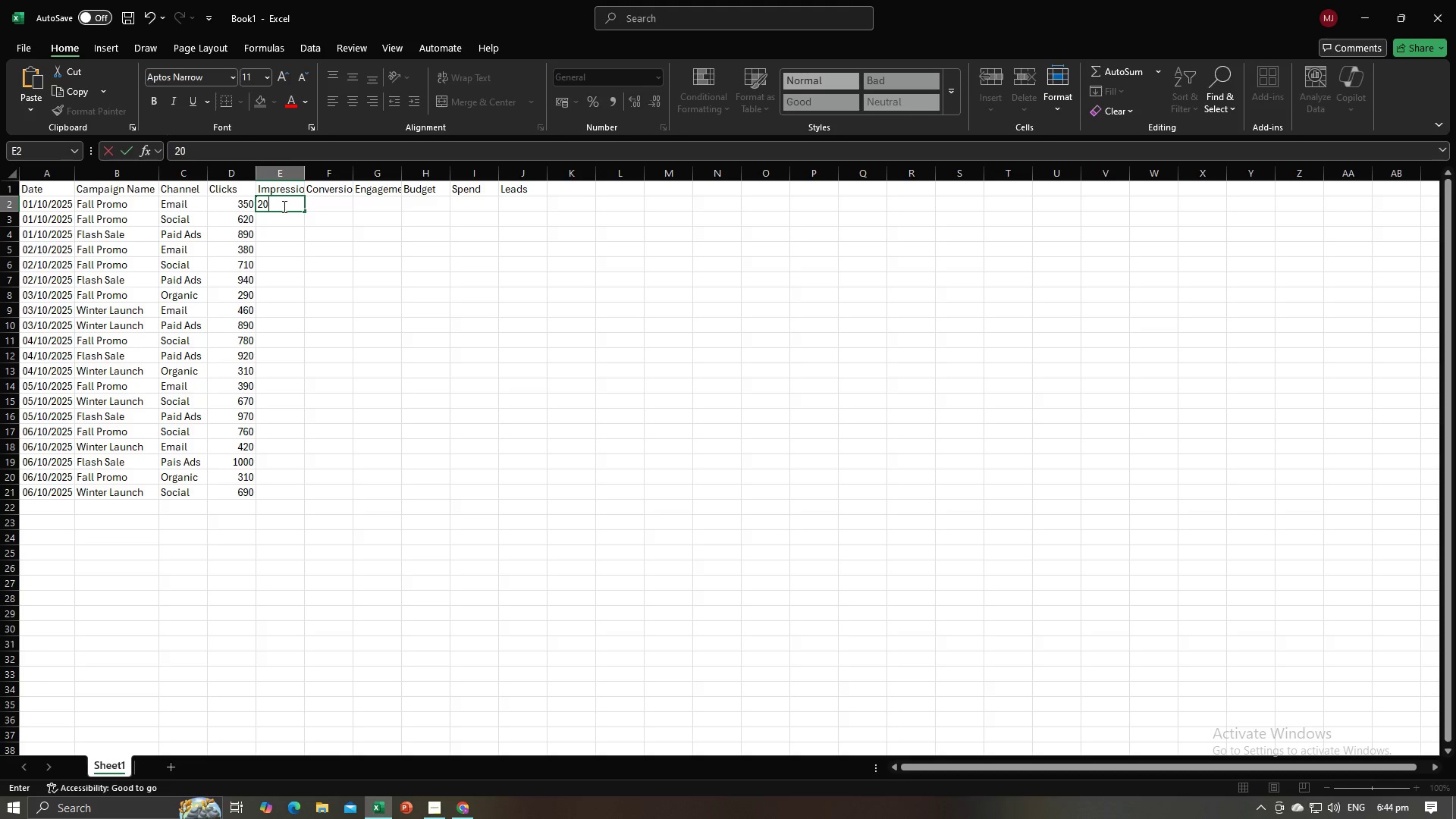 
key(Numpad0)
 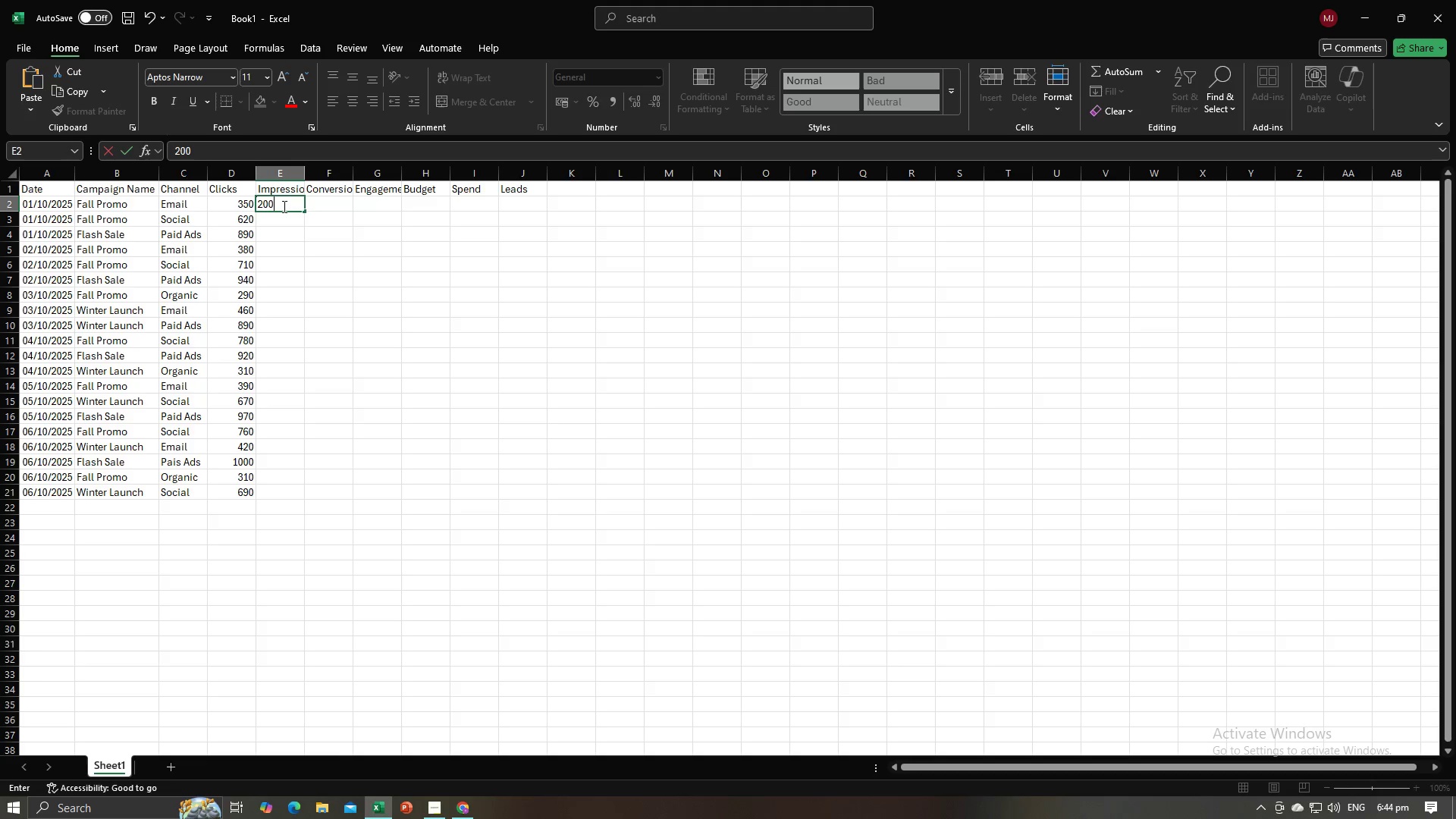 
key(Numpad0)
 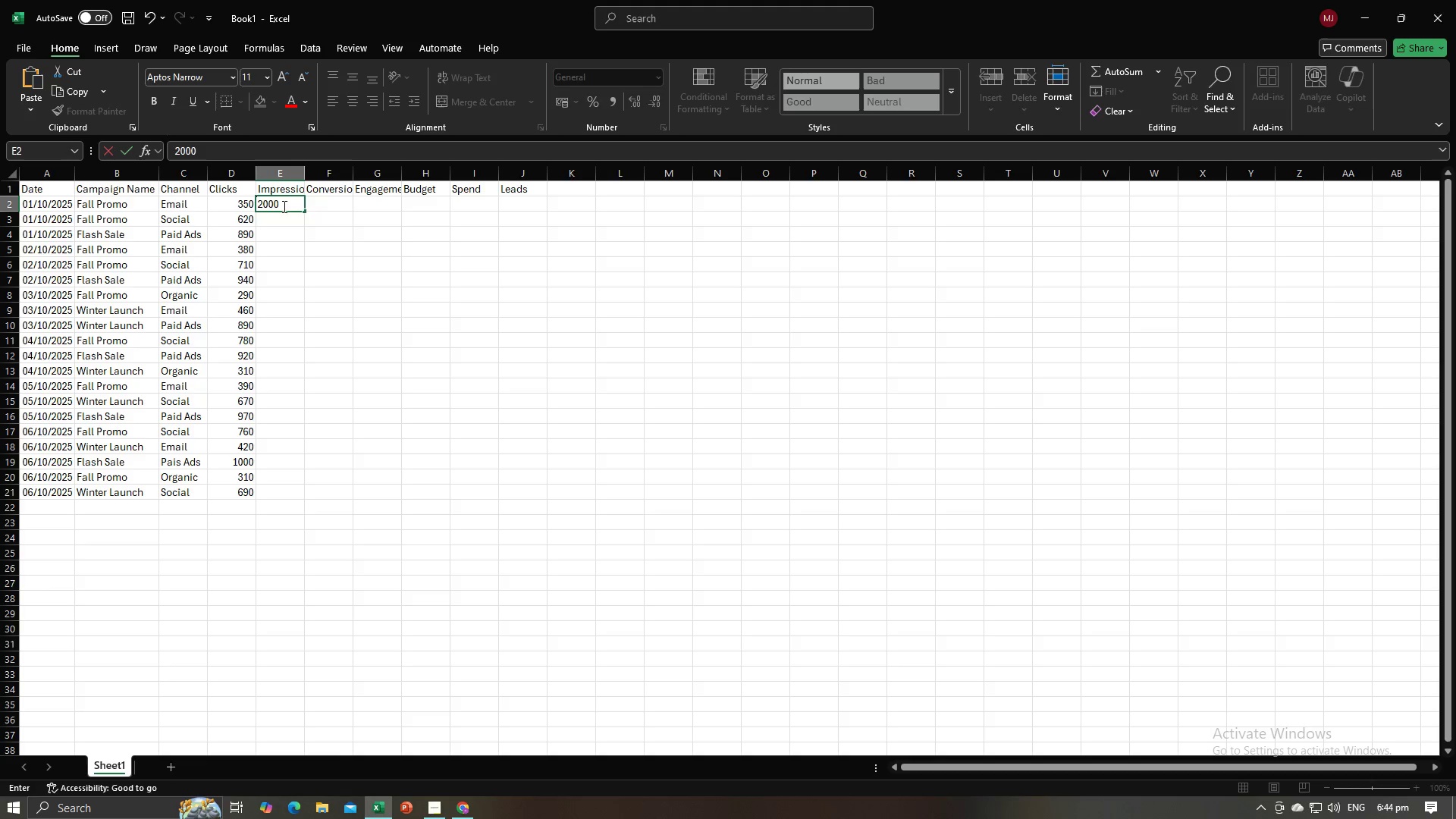 
key(NumpadEnter)
 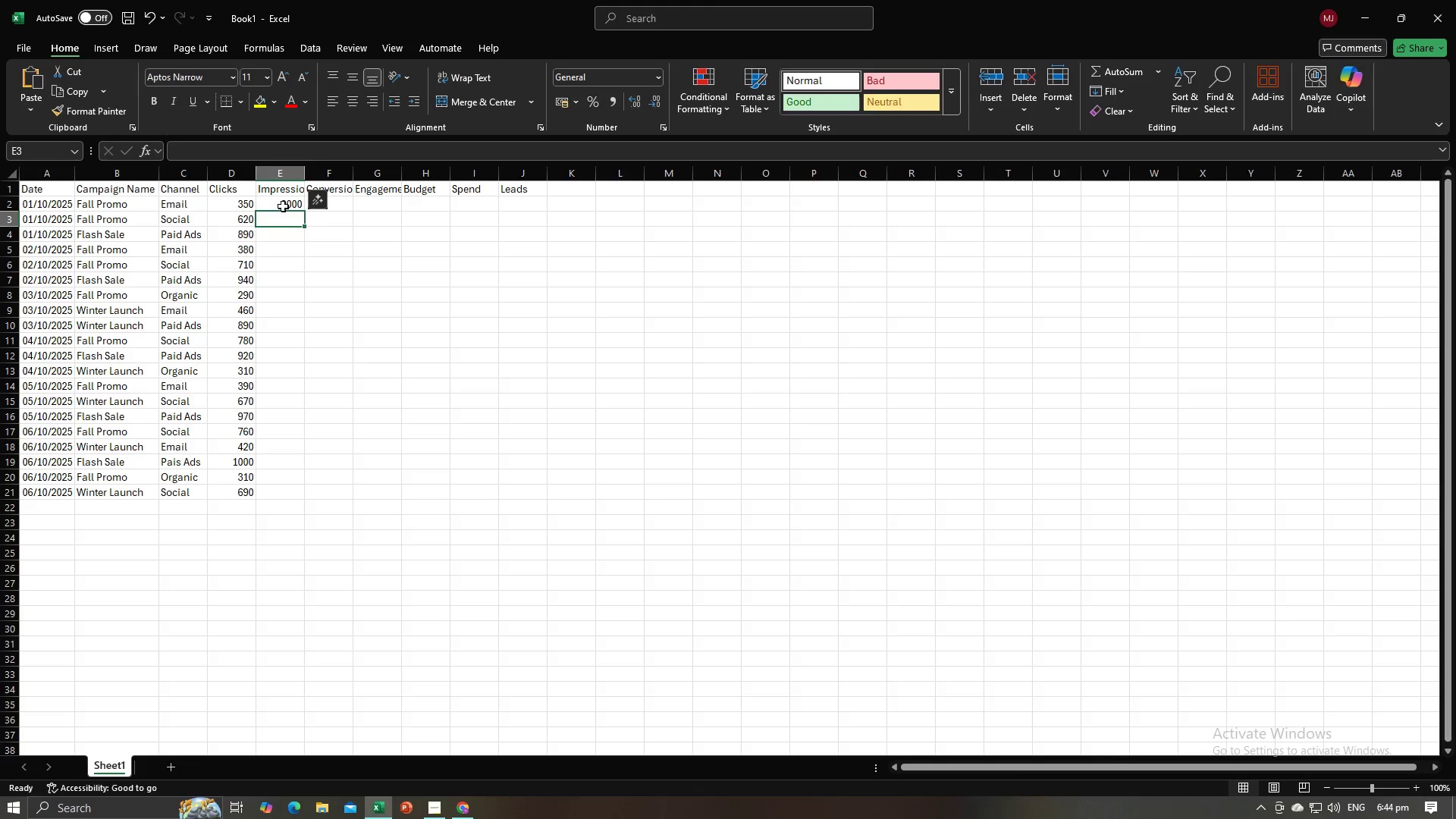 
key(Alt+AltLeft)
 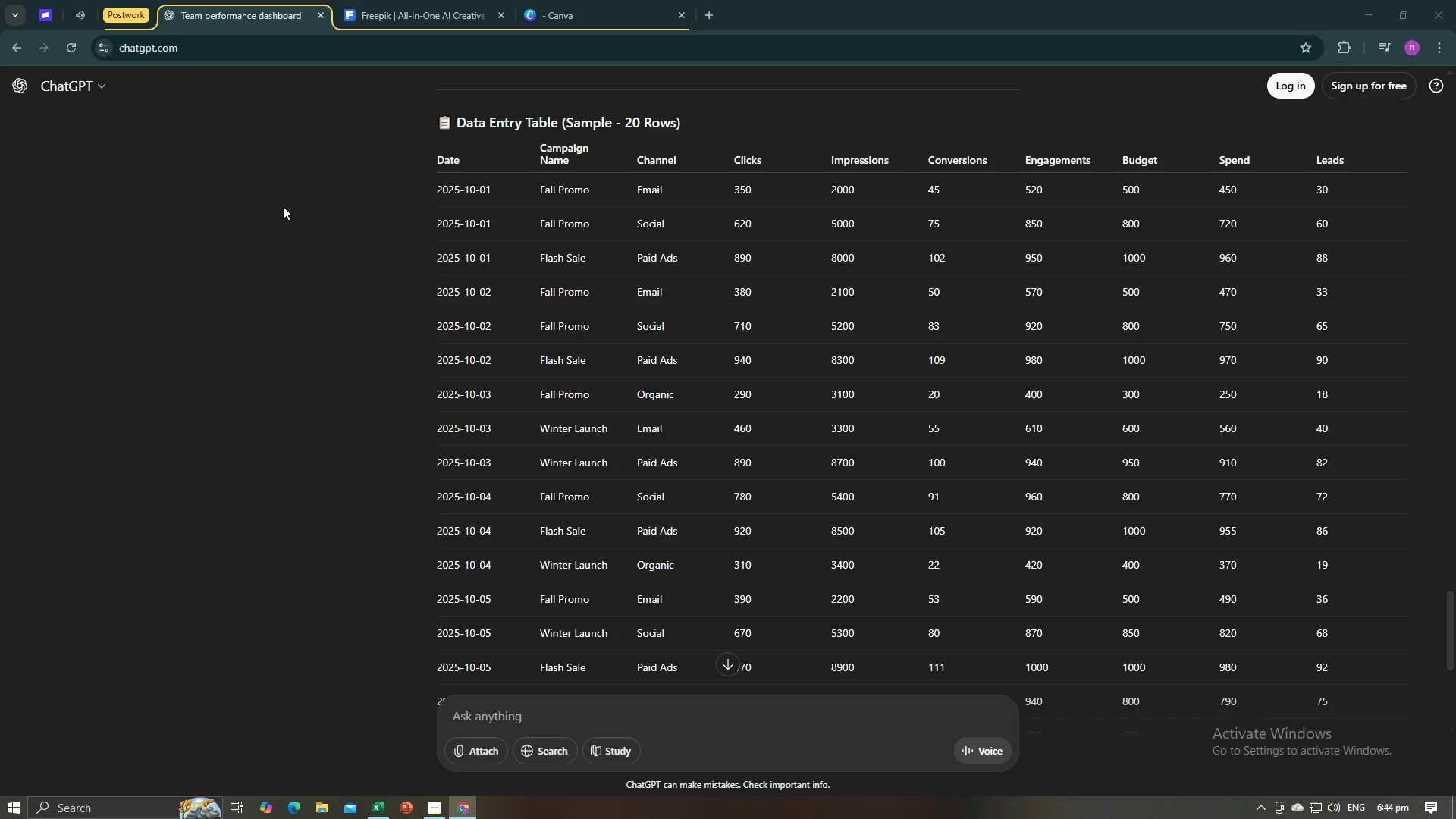 
key(Alt+Tab)
 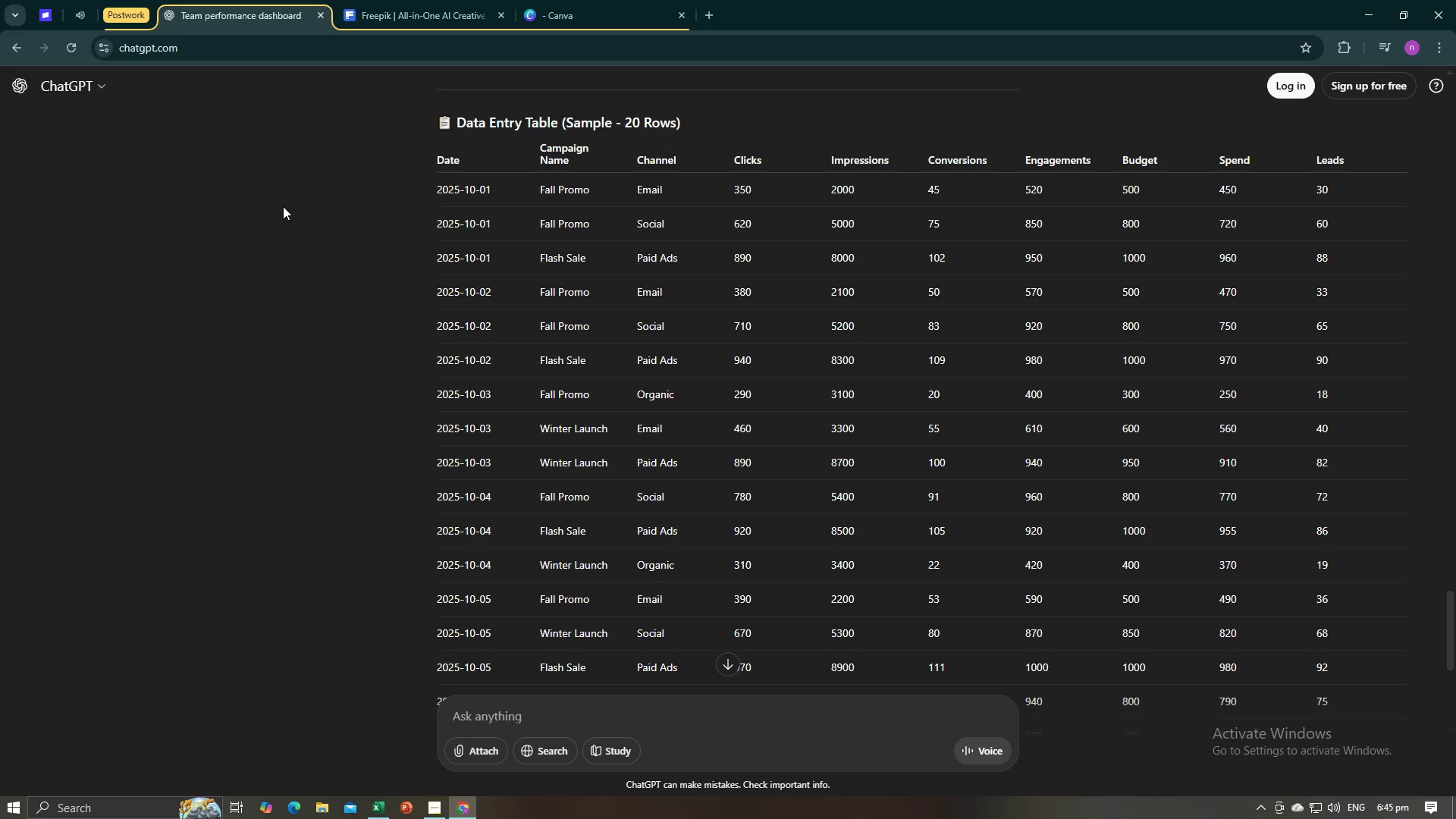 
key(Alt+AltLeft)
 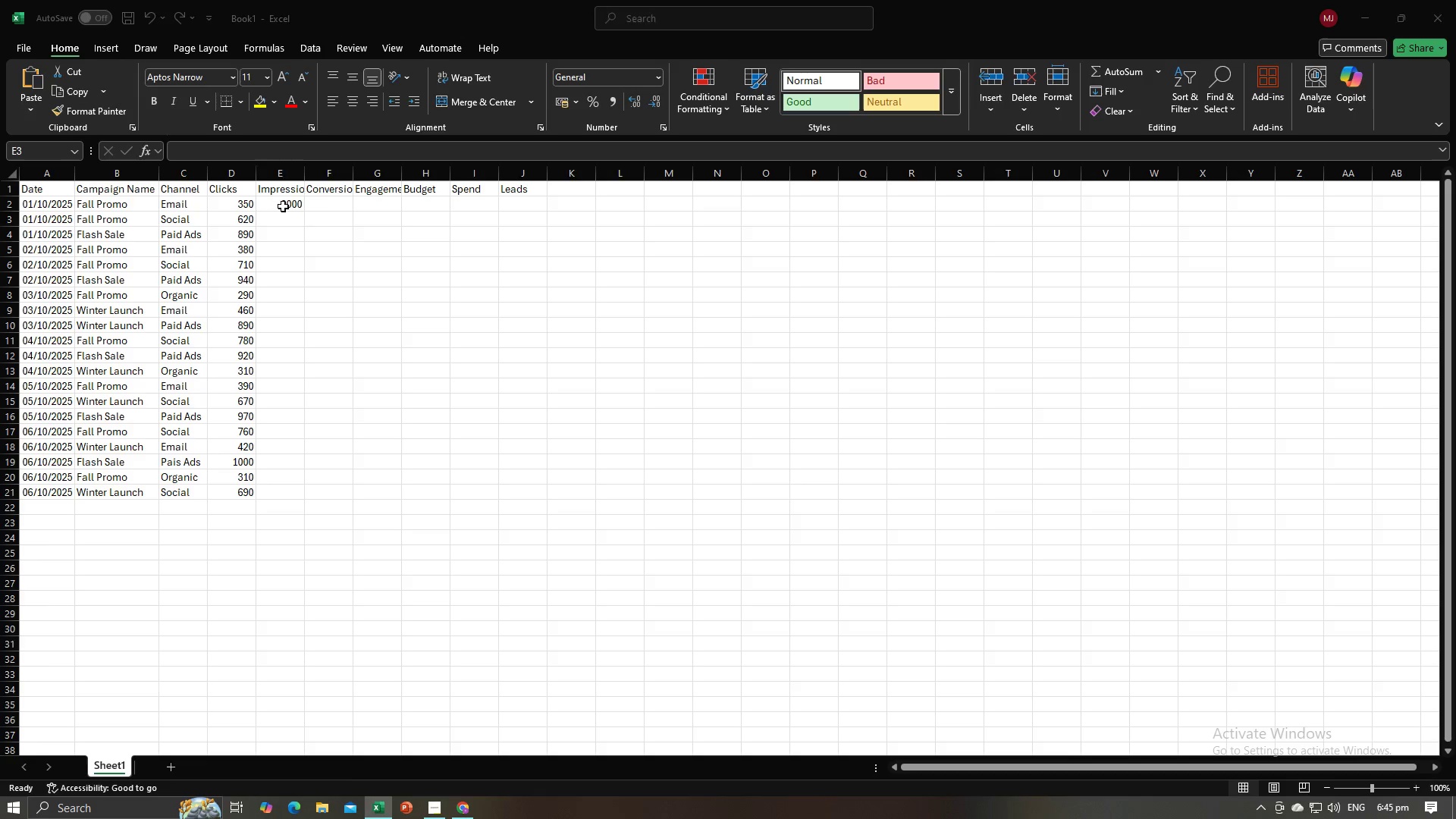 
key(Alt+Tab)
 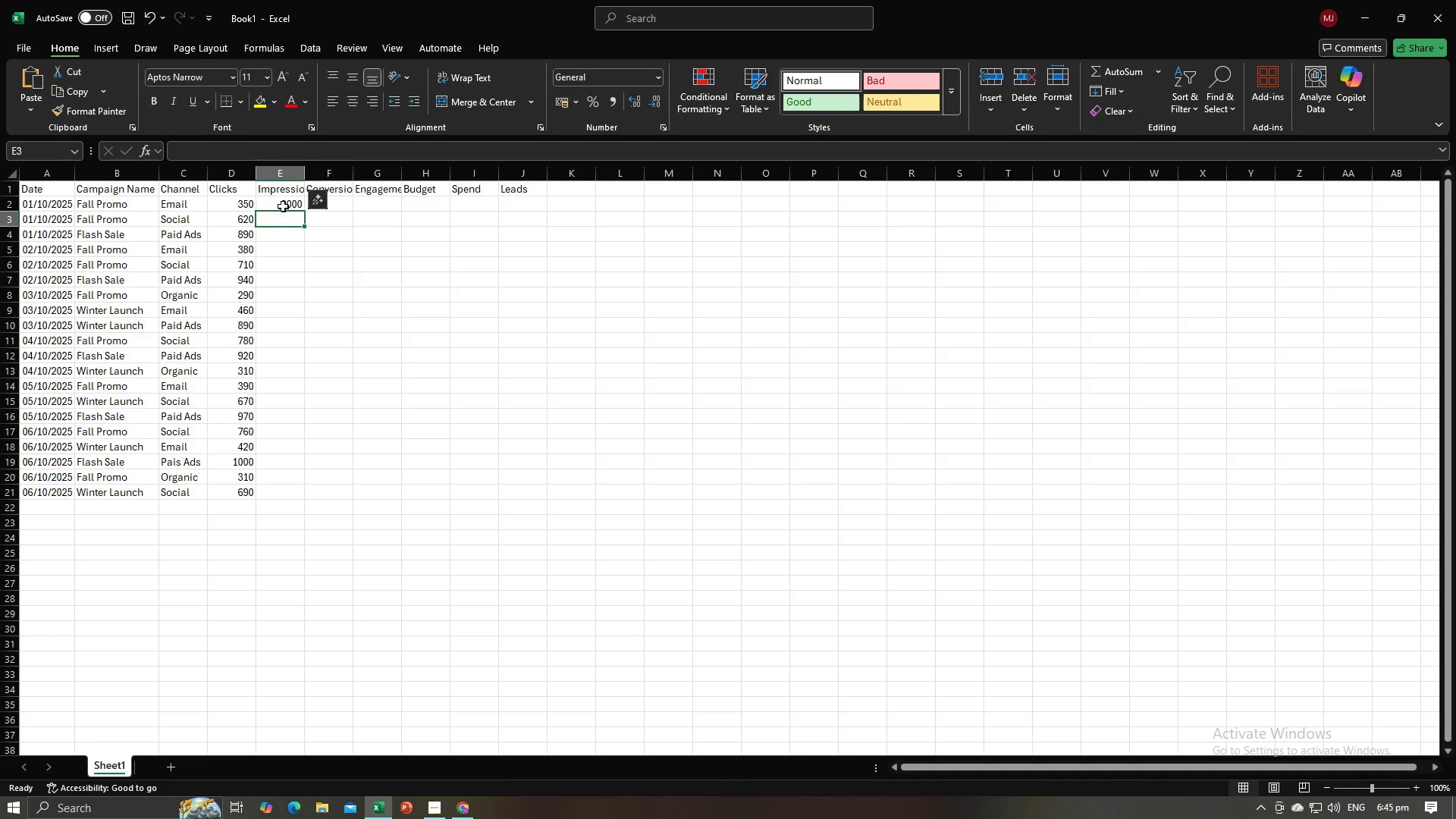 
key(Numpad5)
 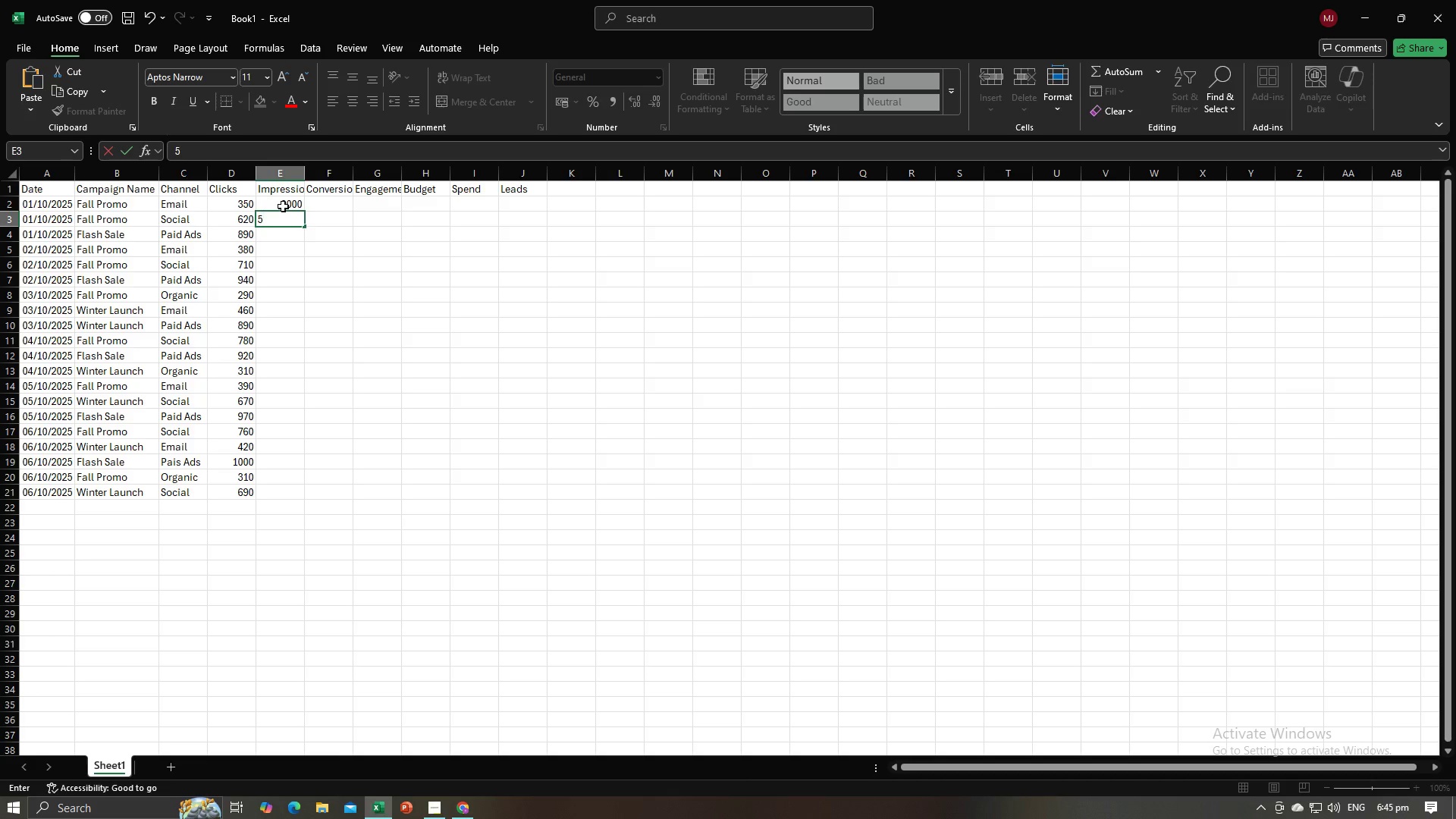 
key(Numpad0)
 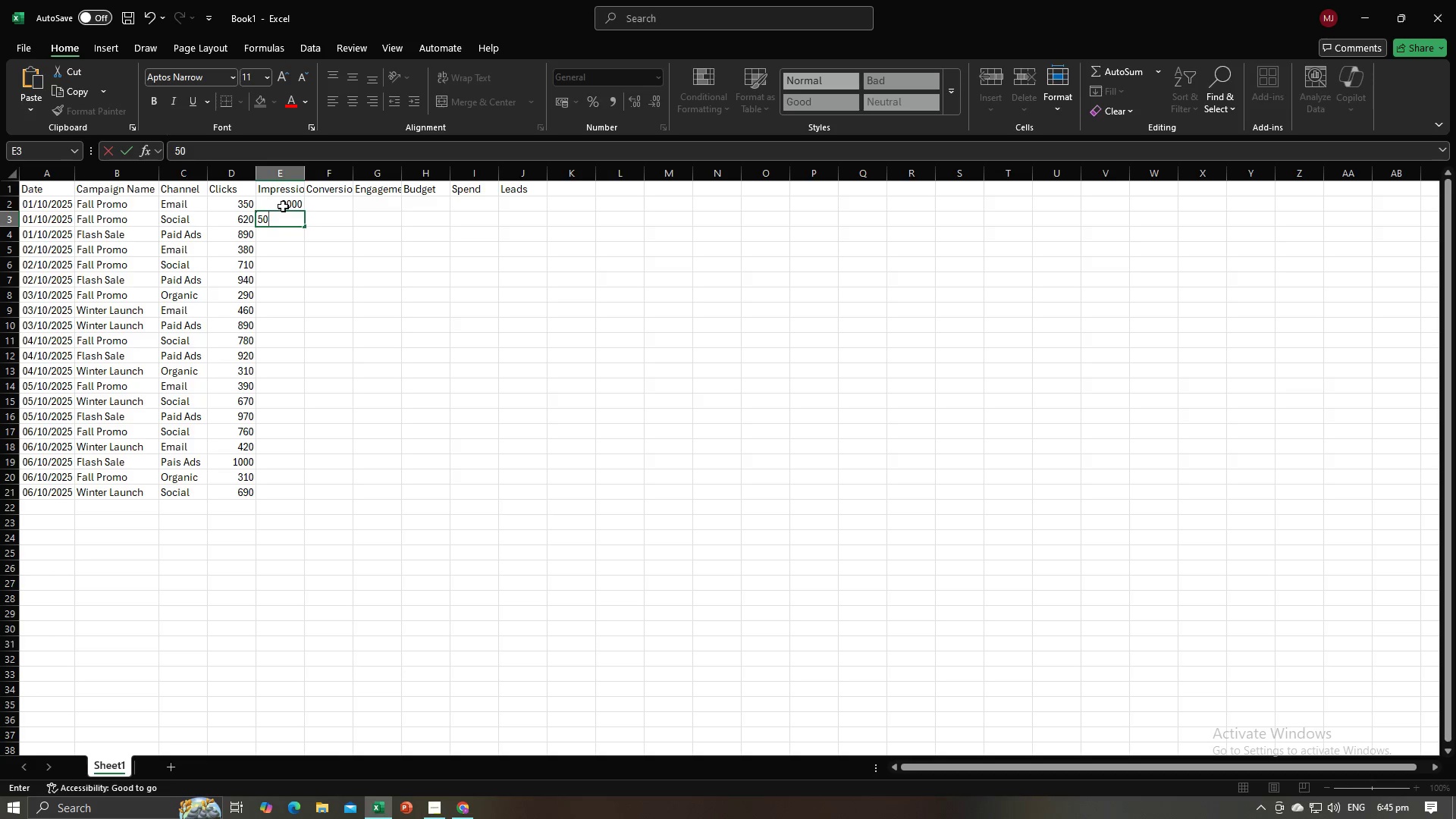 
key(Numpad0)
 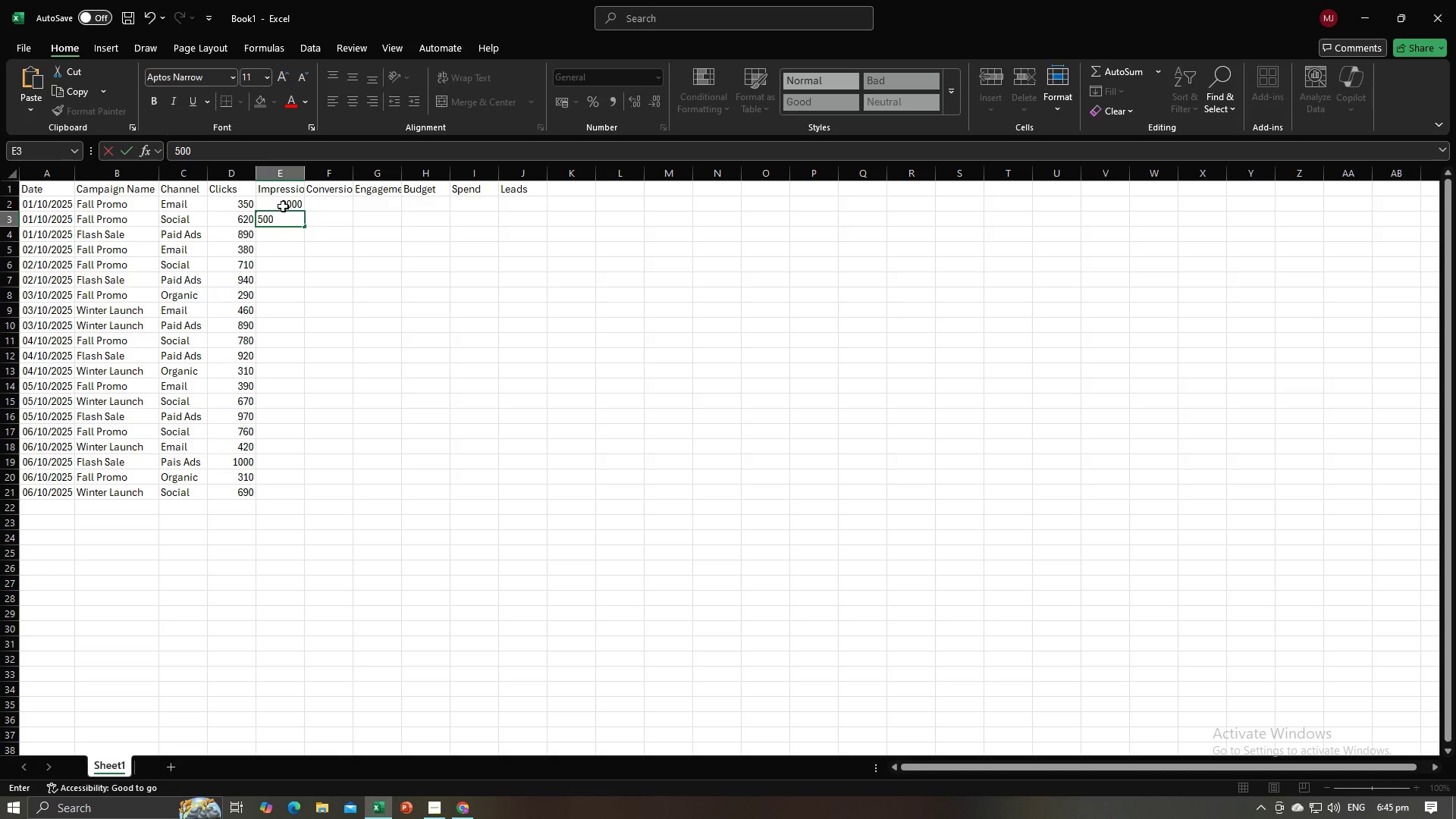 
key(Numpad0)
 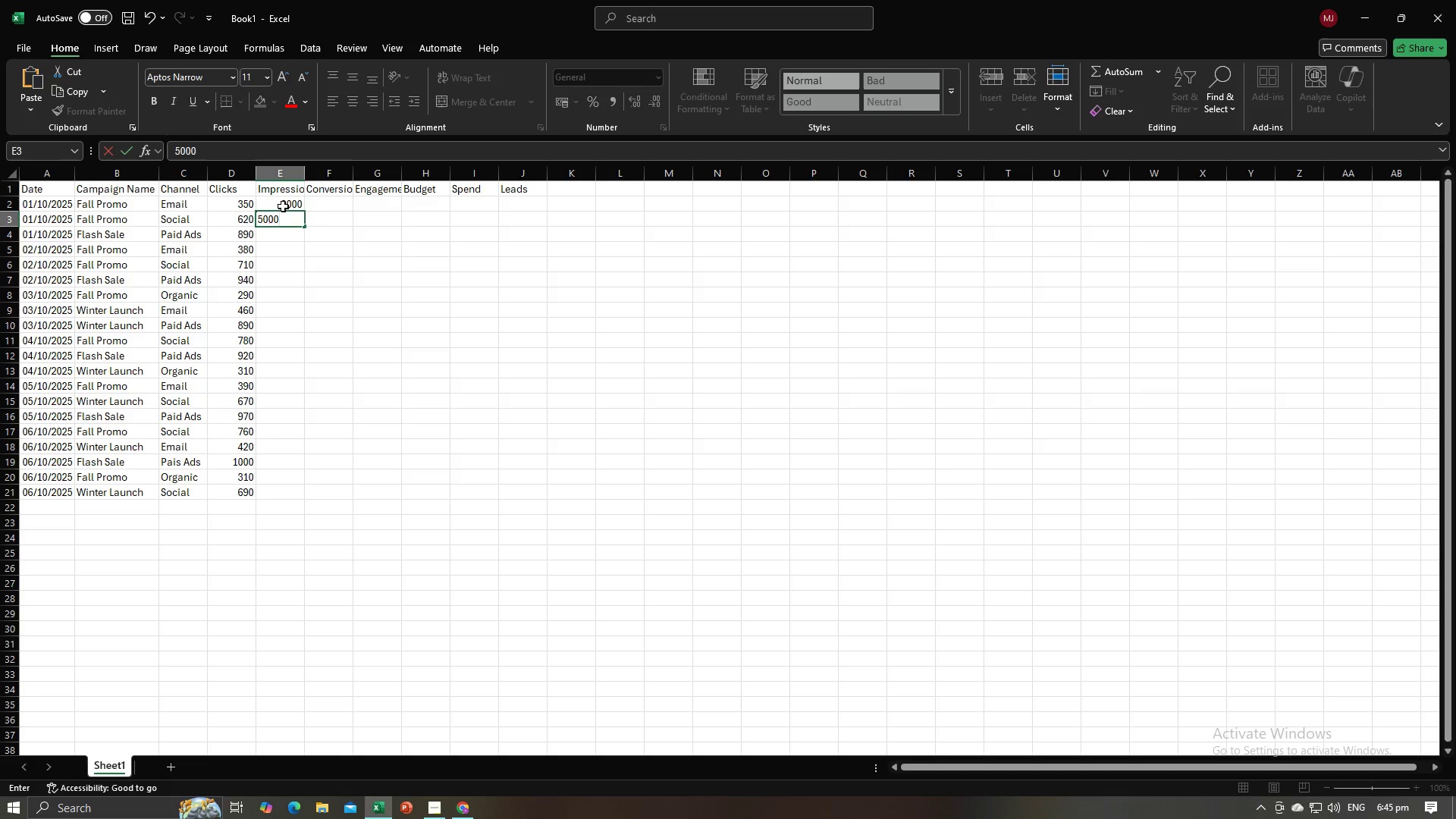 
key(NumpadEnter)
 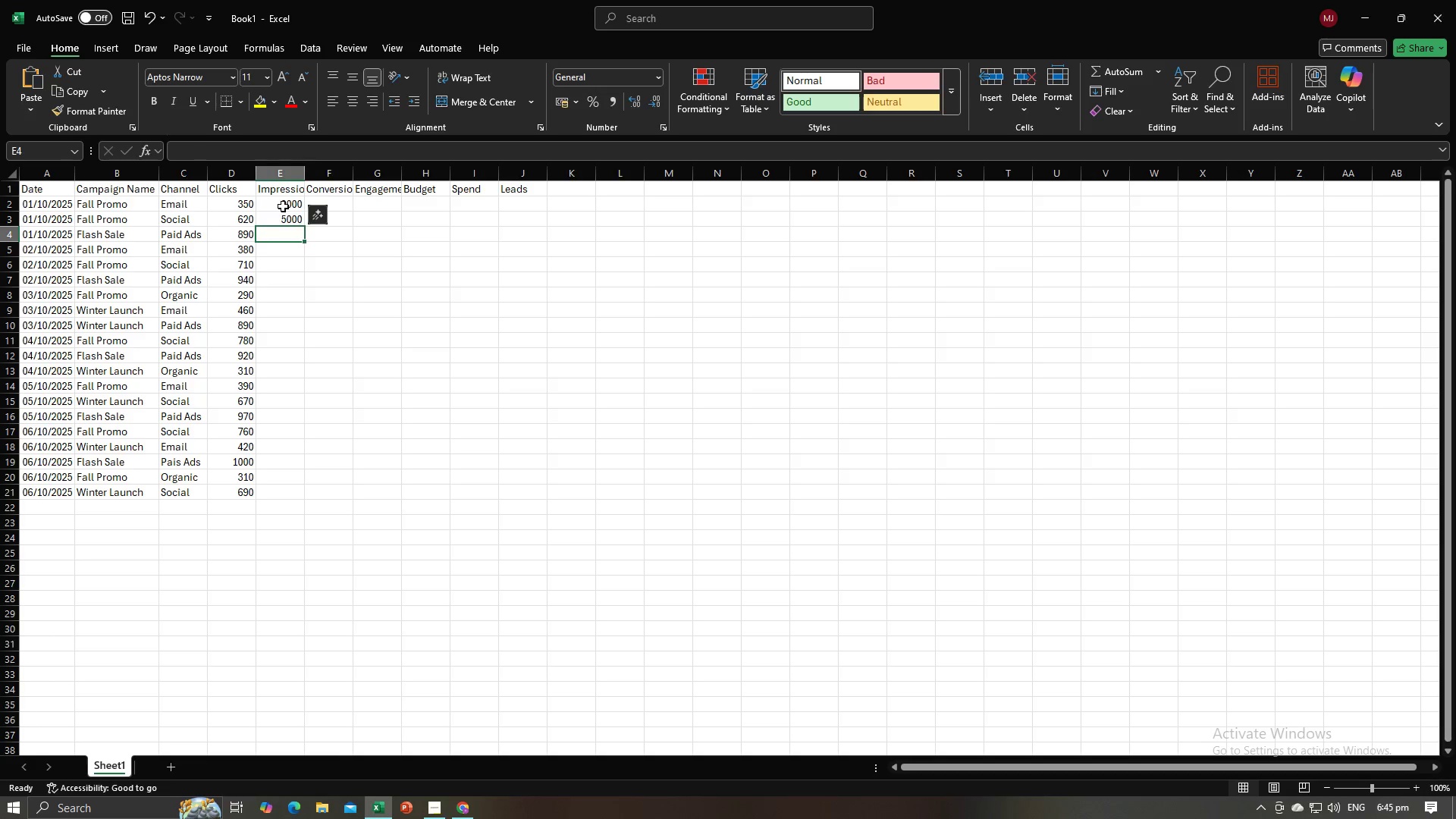 
key(Alt+AltLeft)
 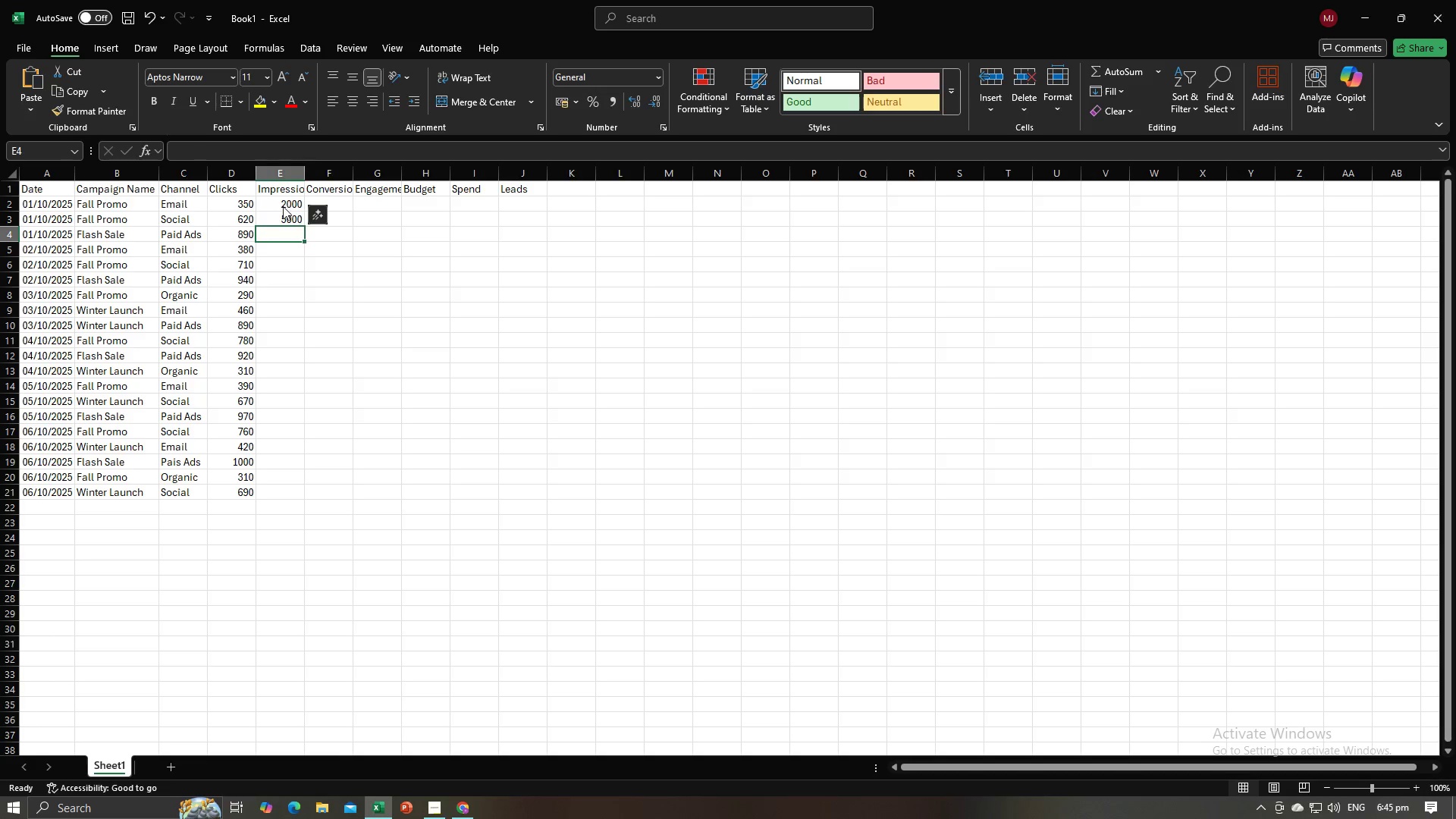 
key(Alt+Tab)
 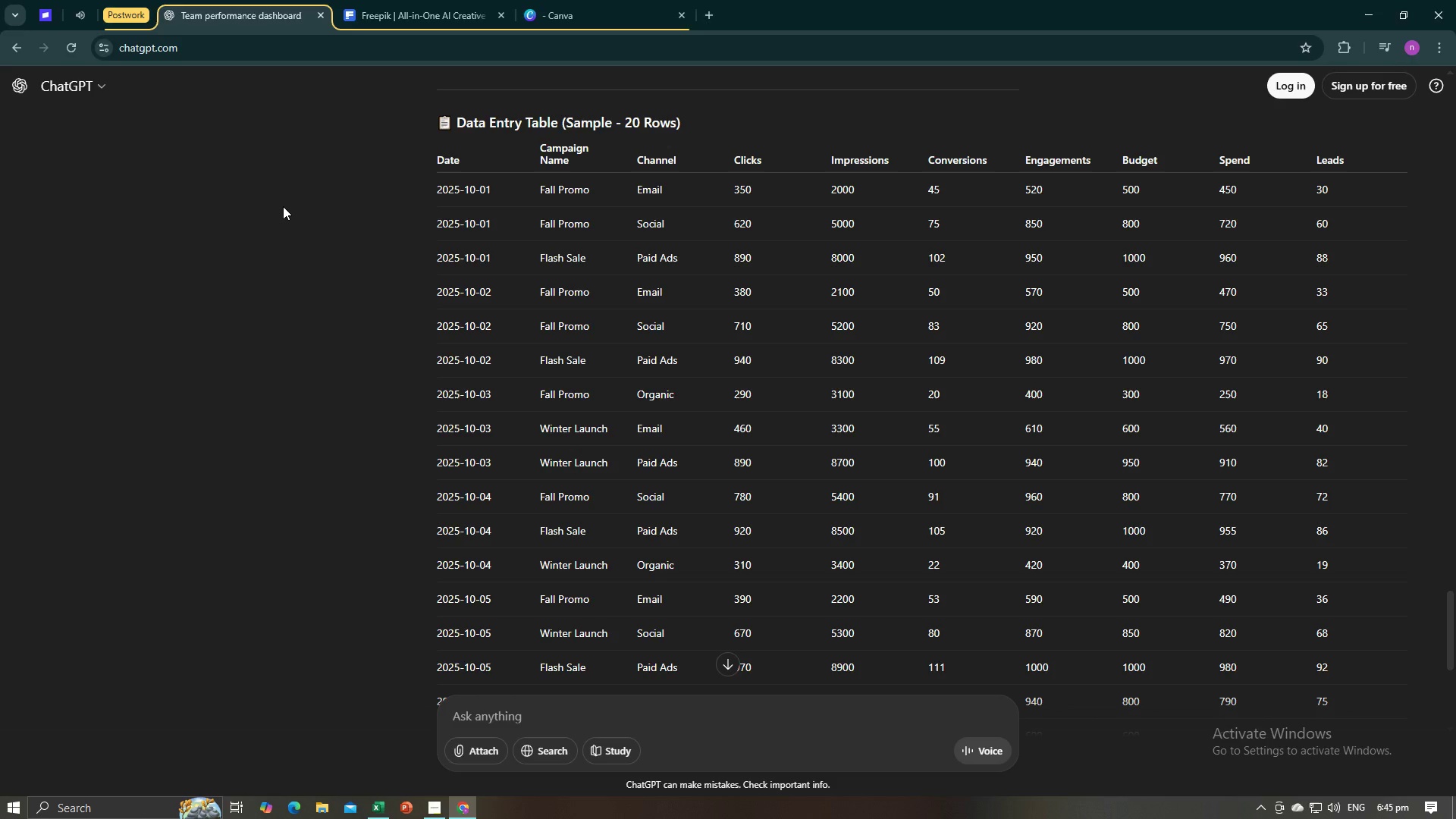 
key(Alt+AltLeft)
 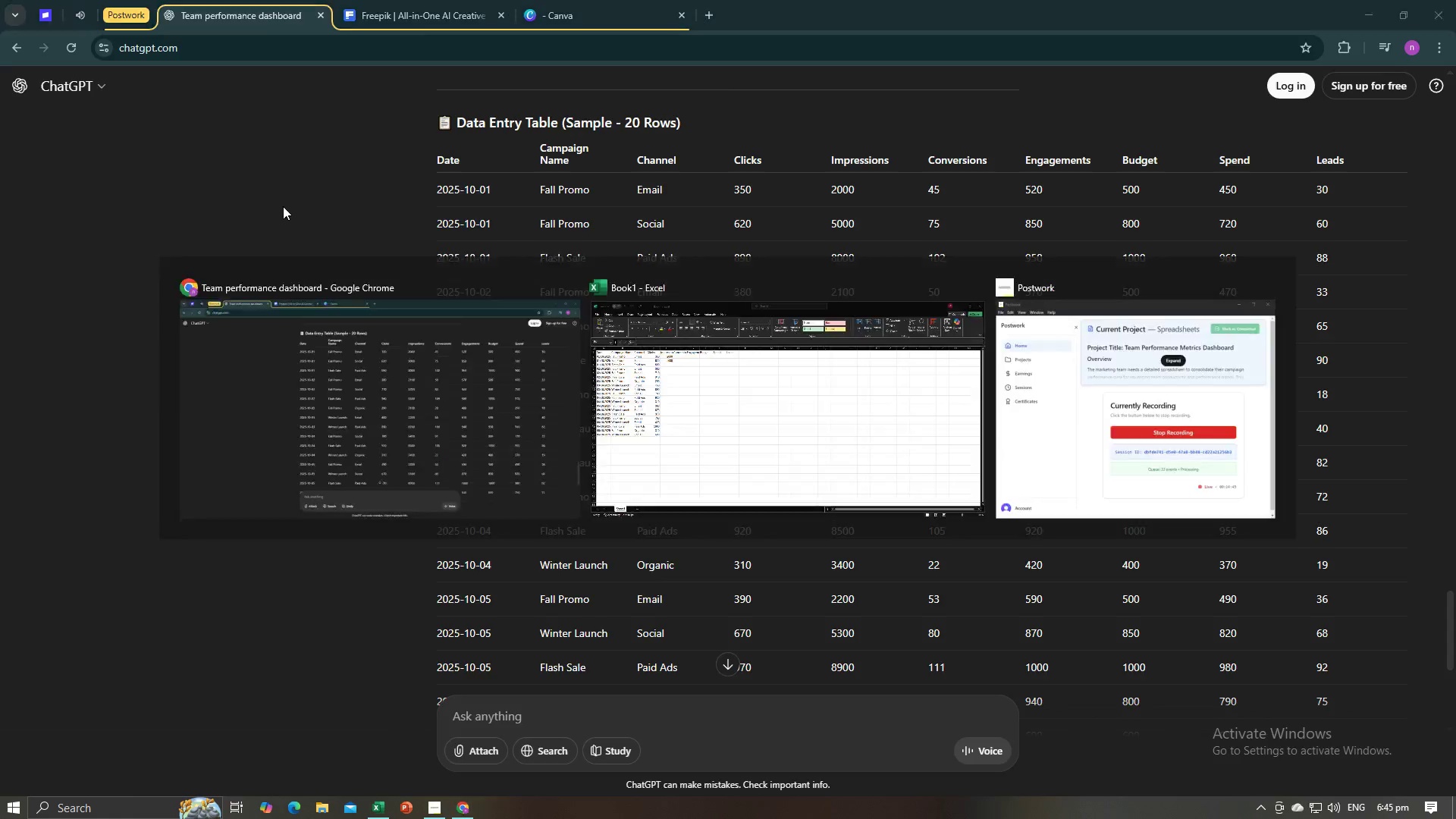 
key(Alt+Tab)
 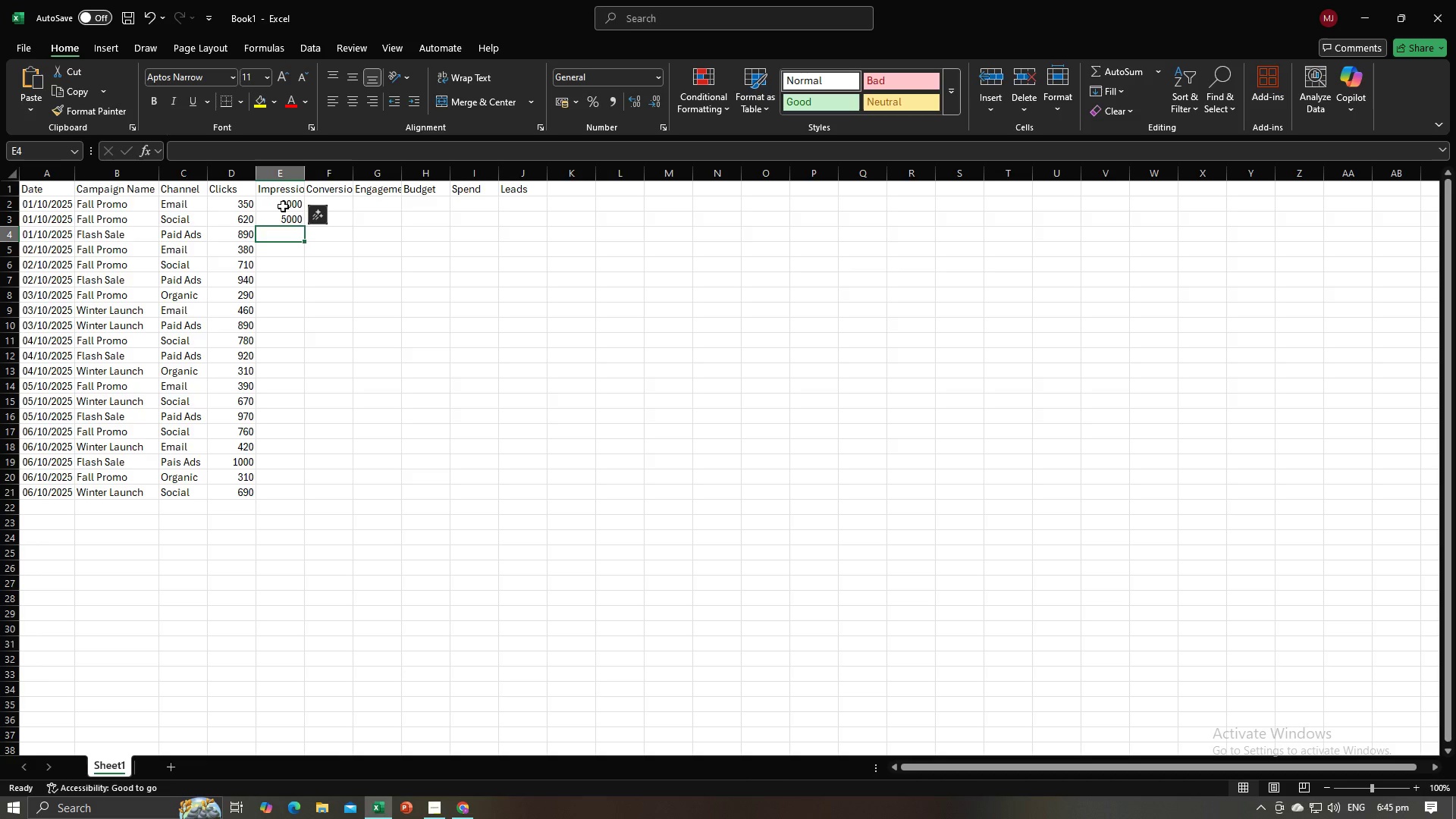 
key(Numpad8)
 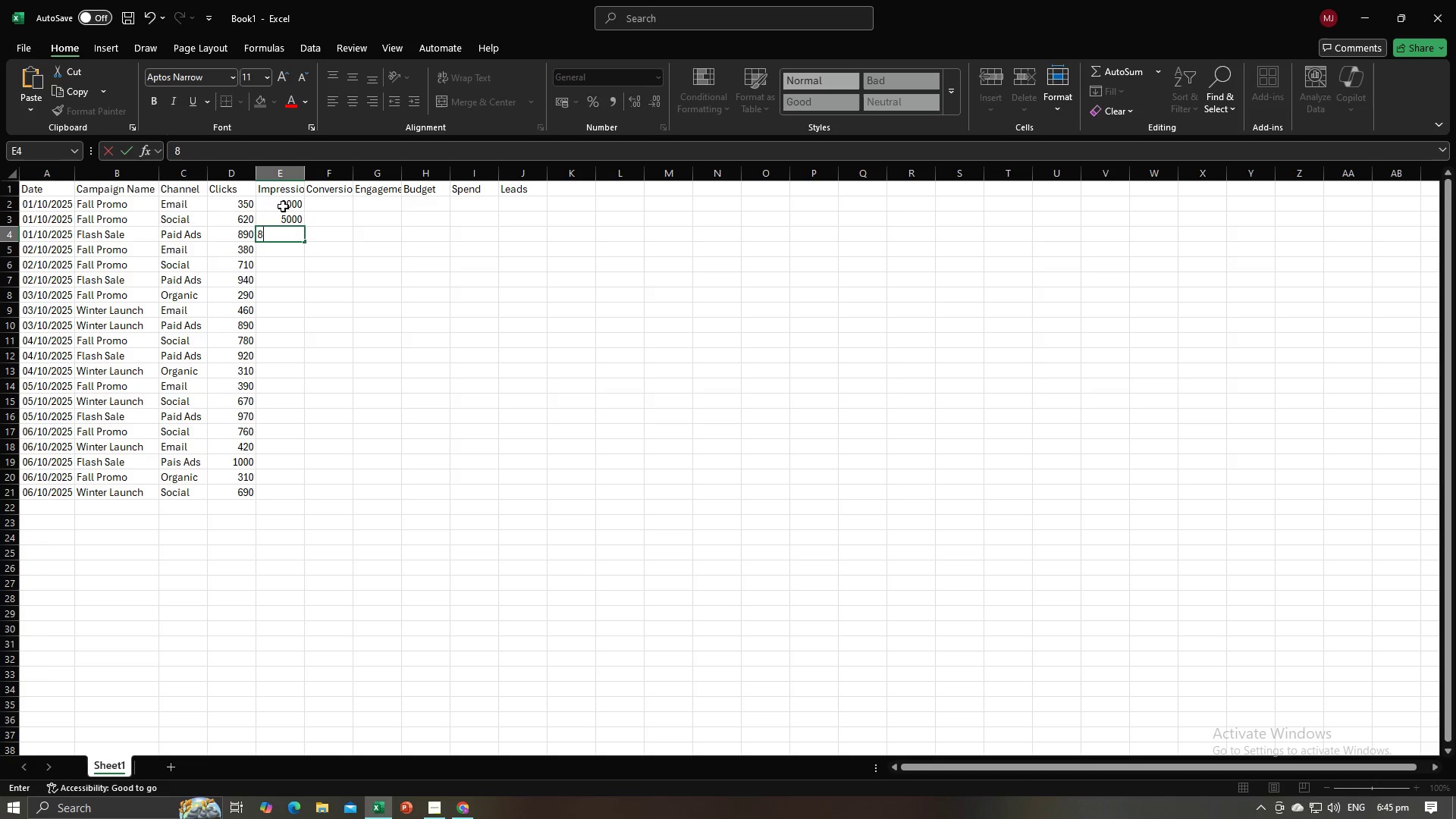 
key(Numpad0)
 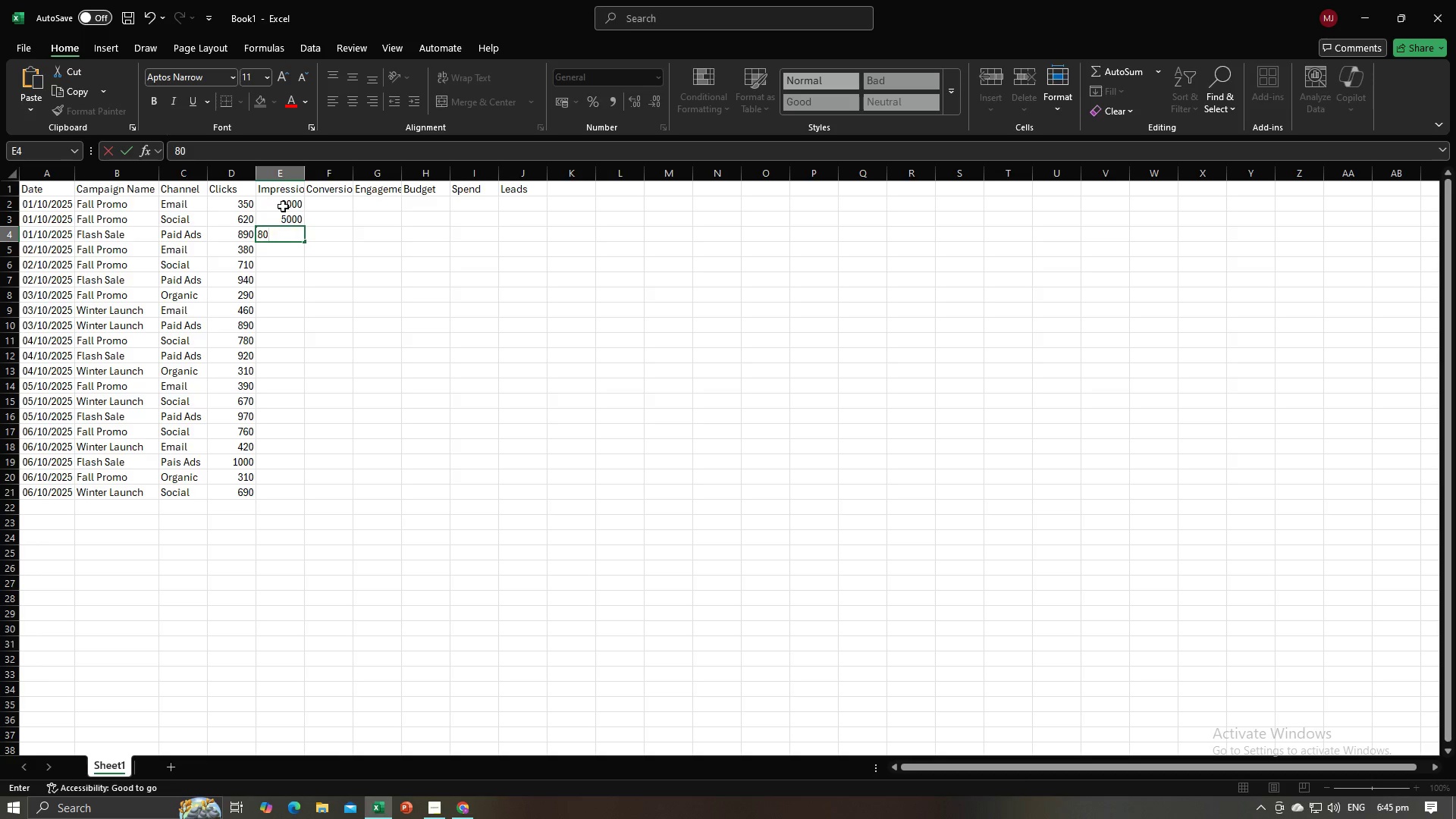 
key(Numpad0)
 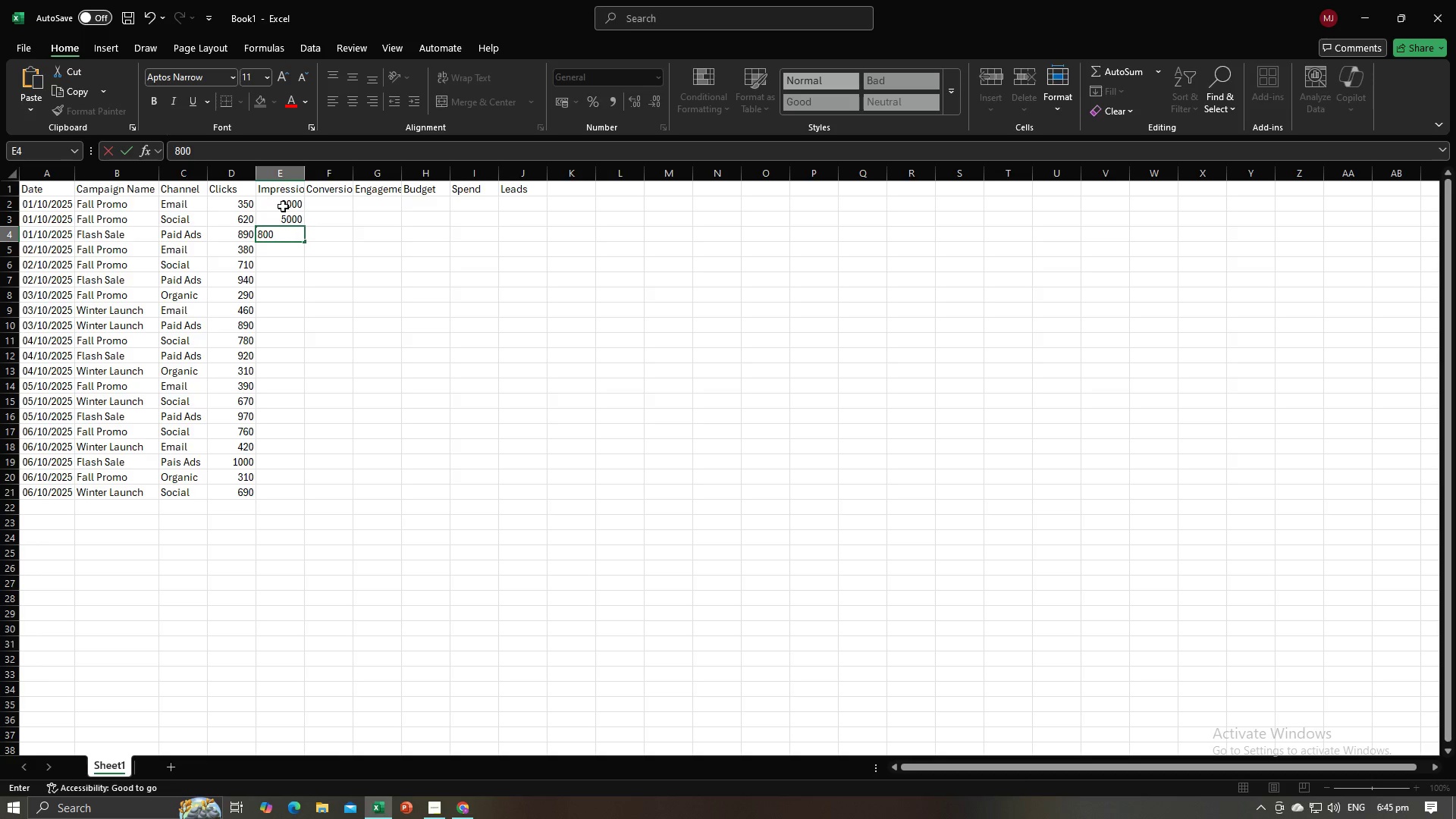 
key(Numpad0)
 